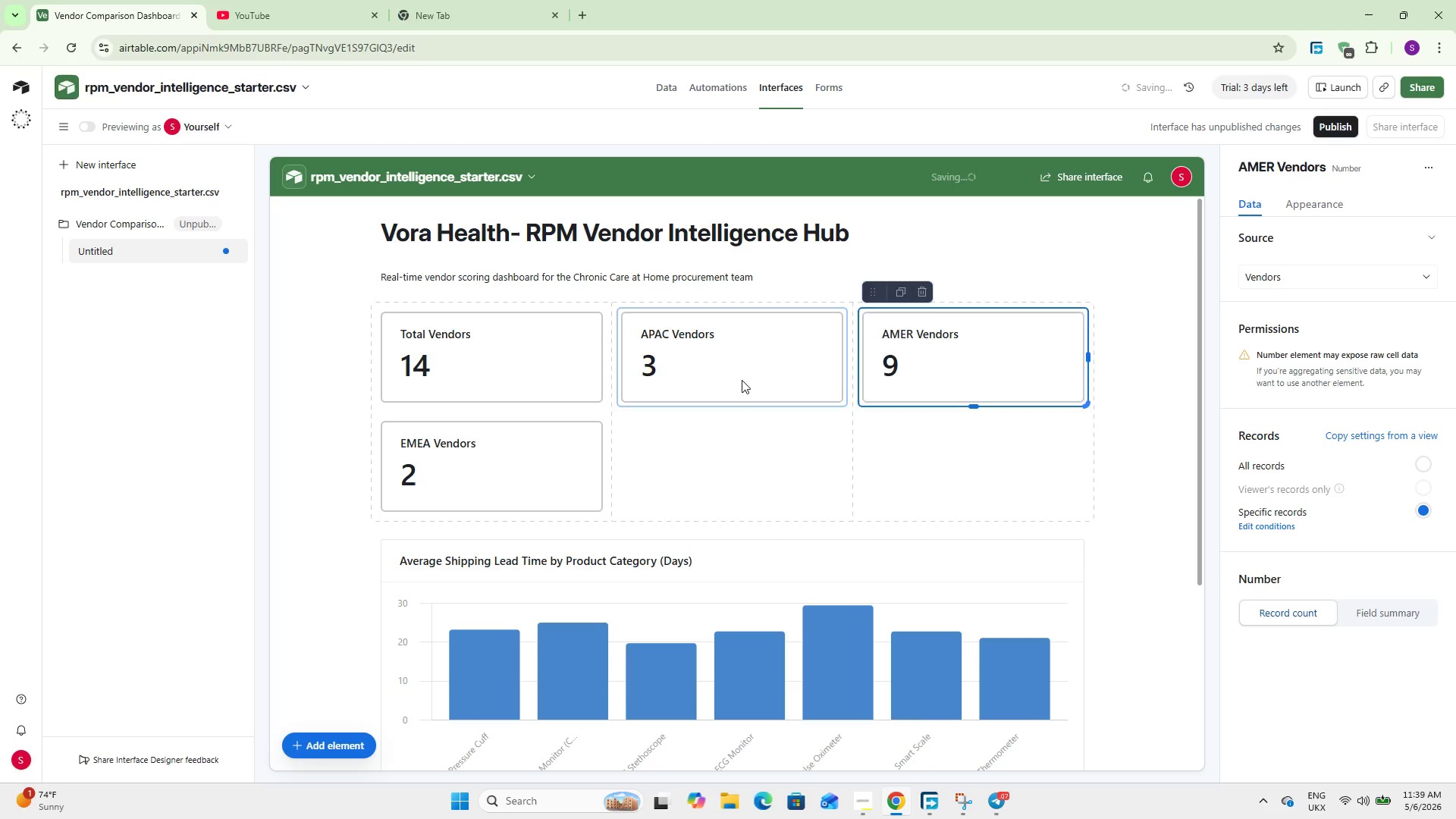 
left_click([739, 380])
 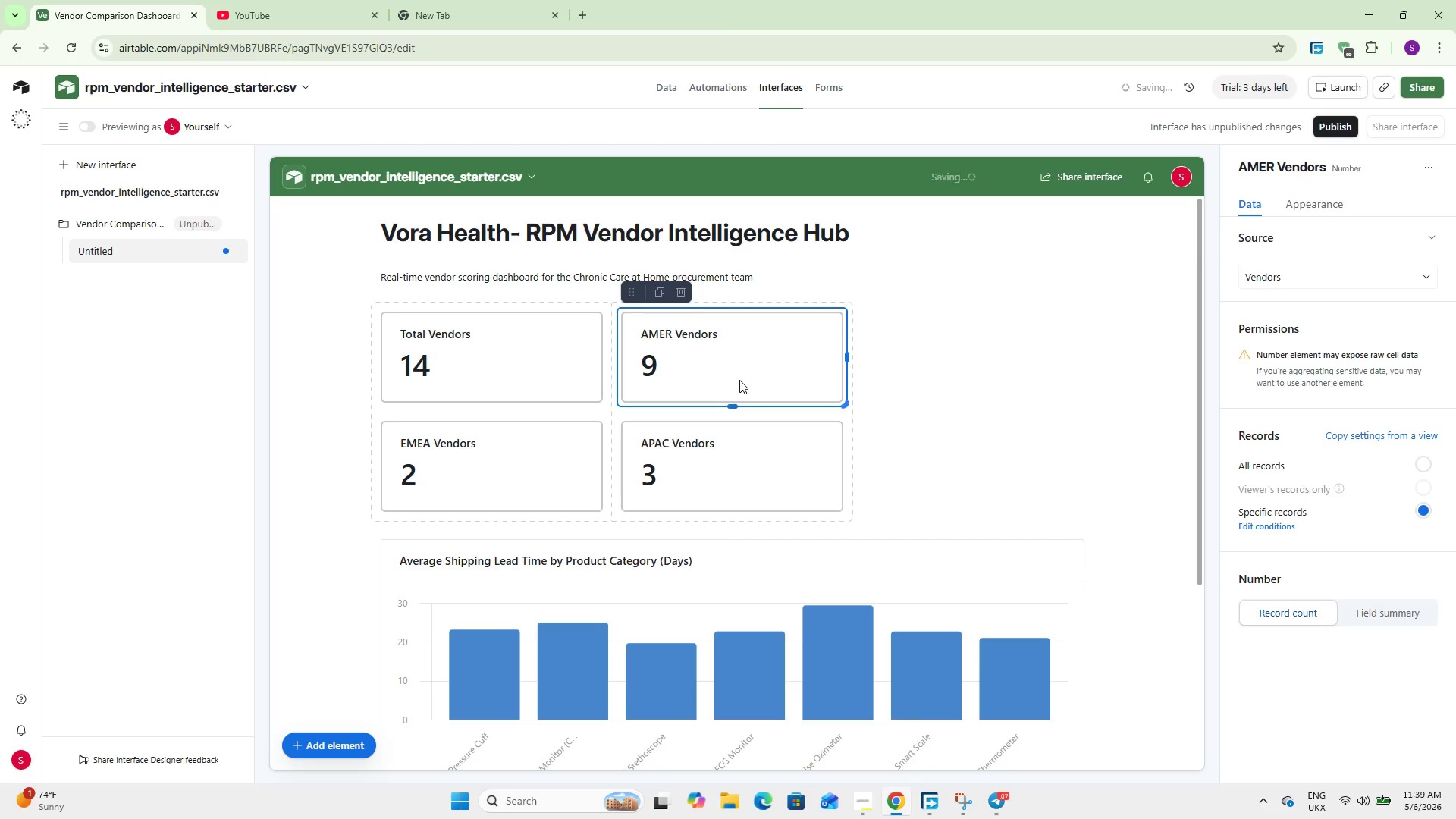 
key(Control+Z)
 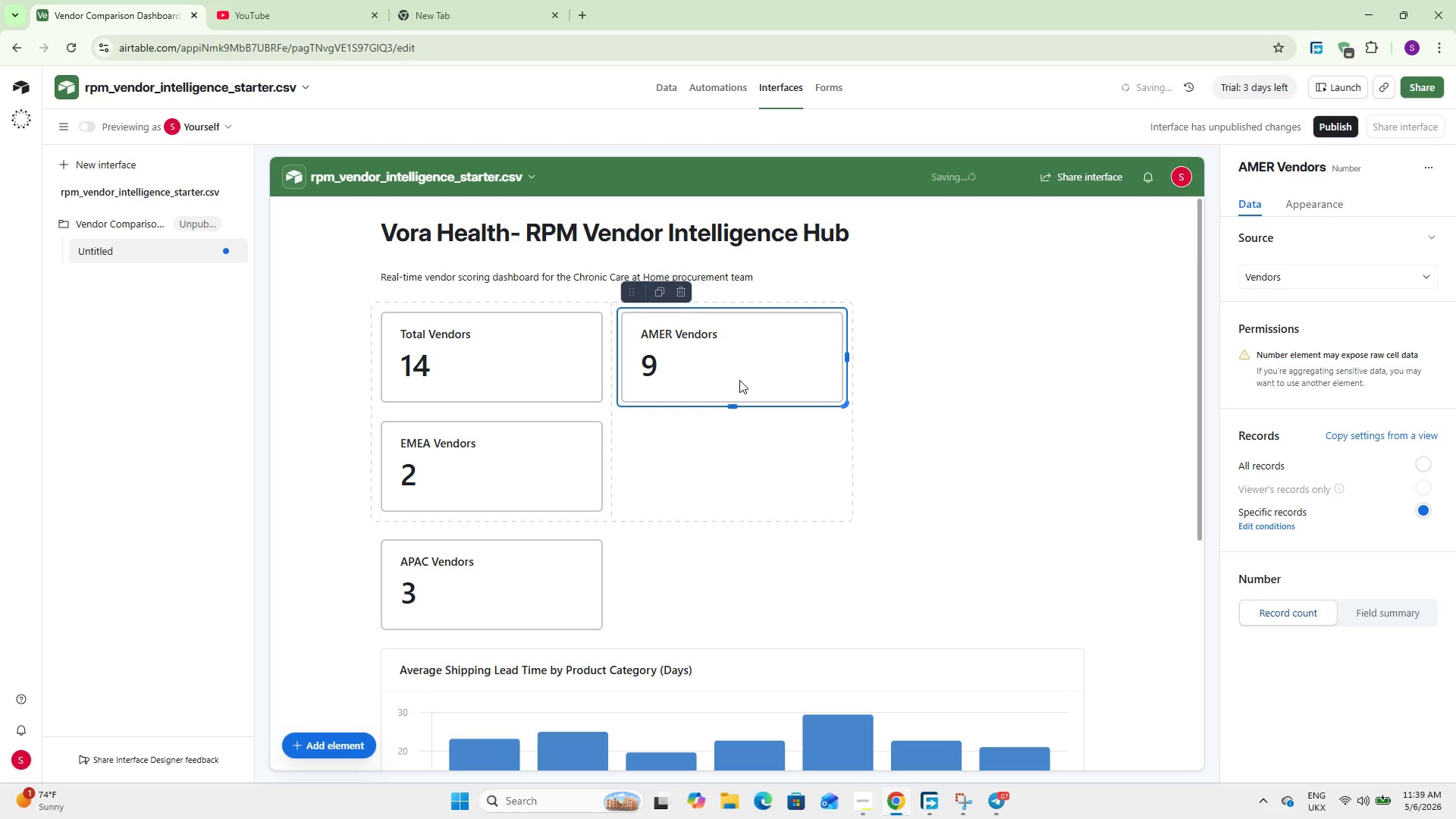 
key(Control+Z)
 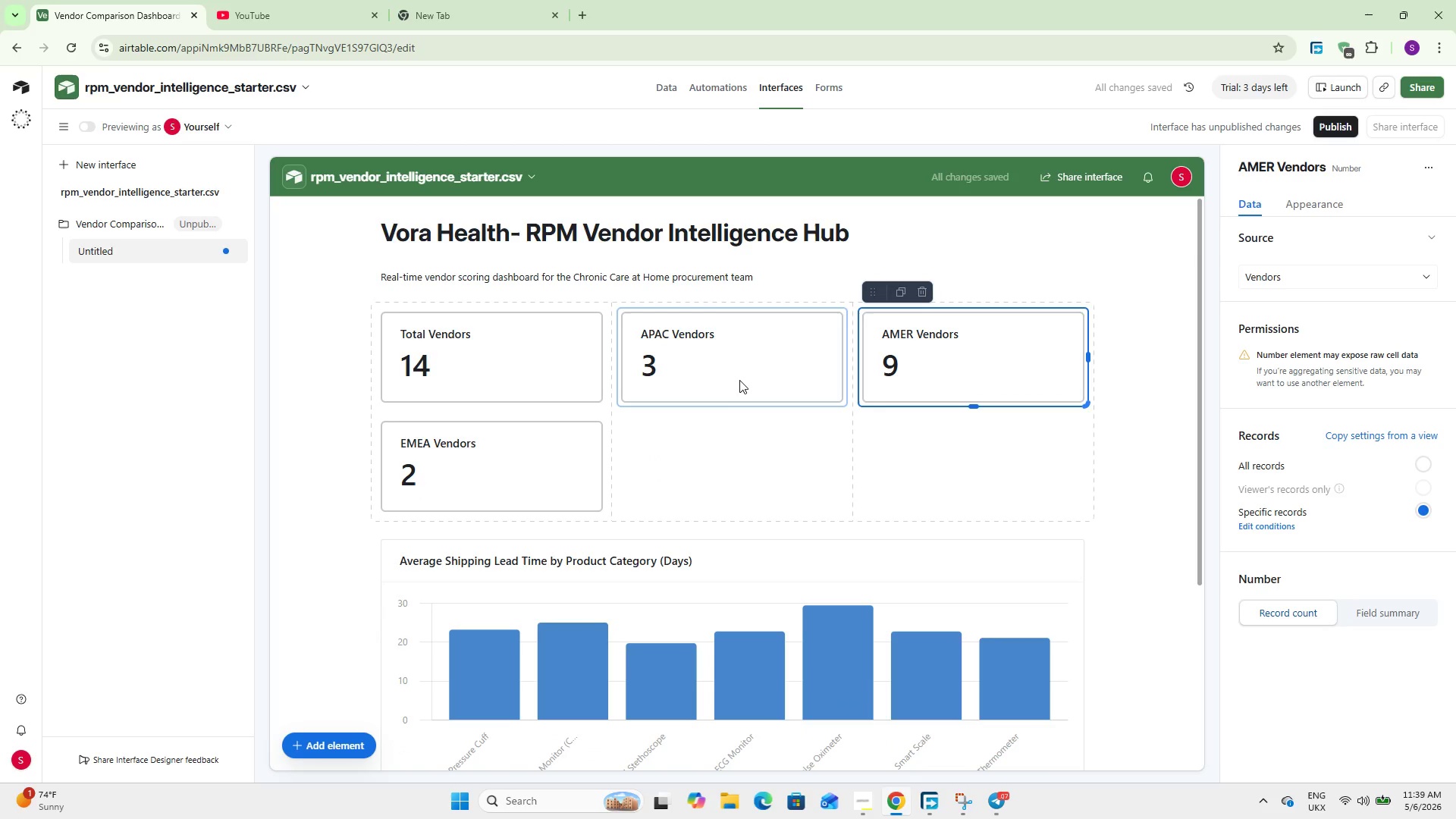 
key(Control+Z)
 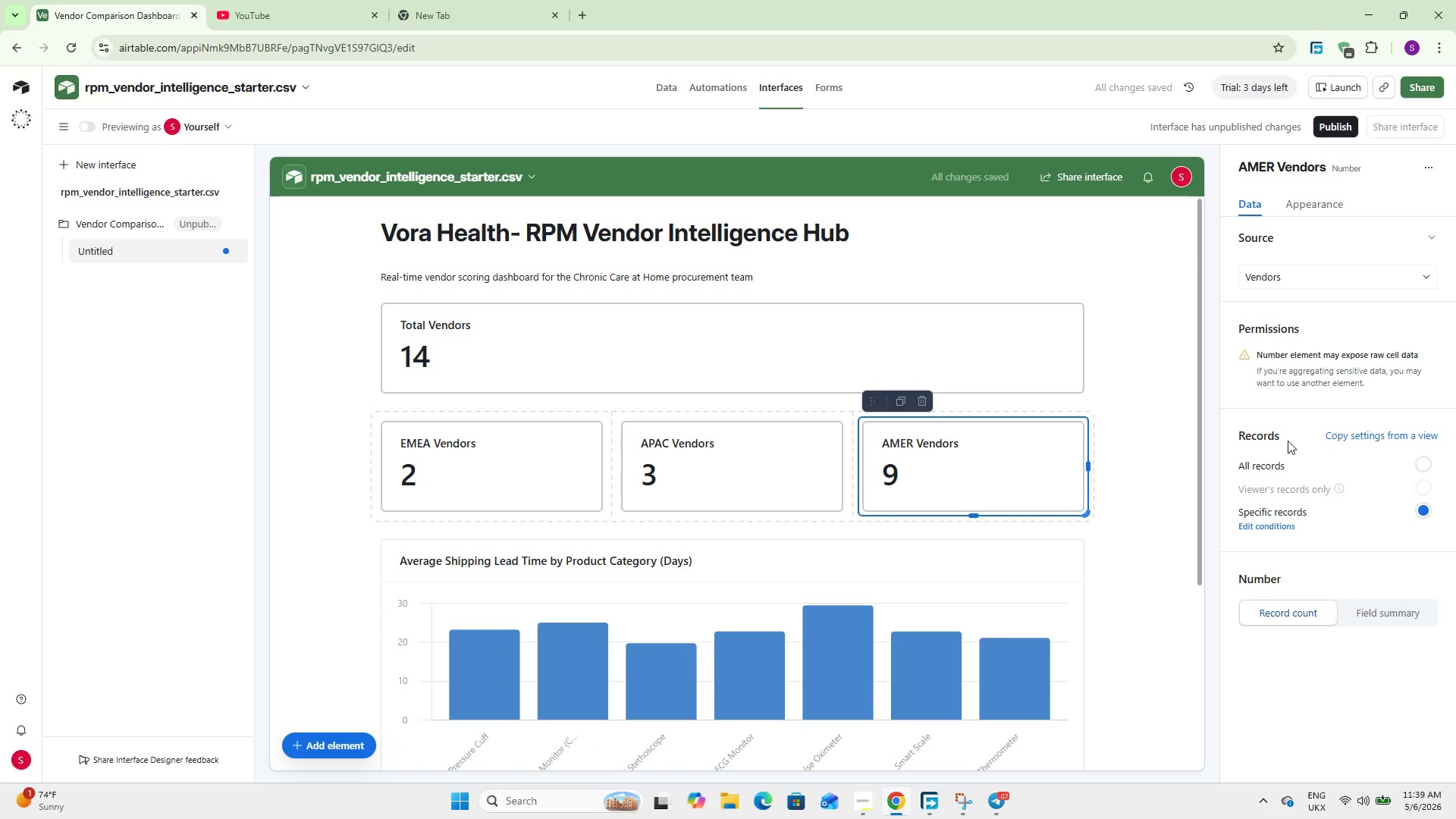 
left_click([1157, 419])
 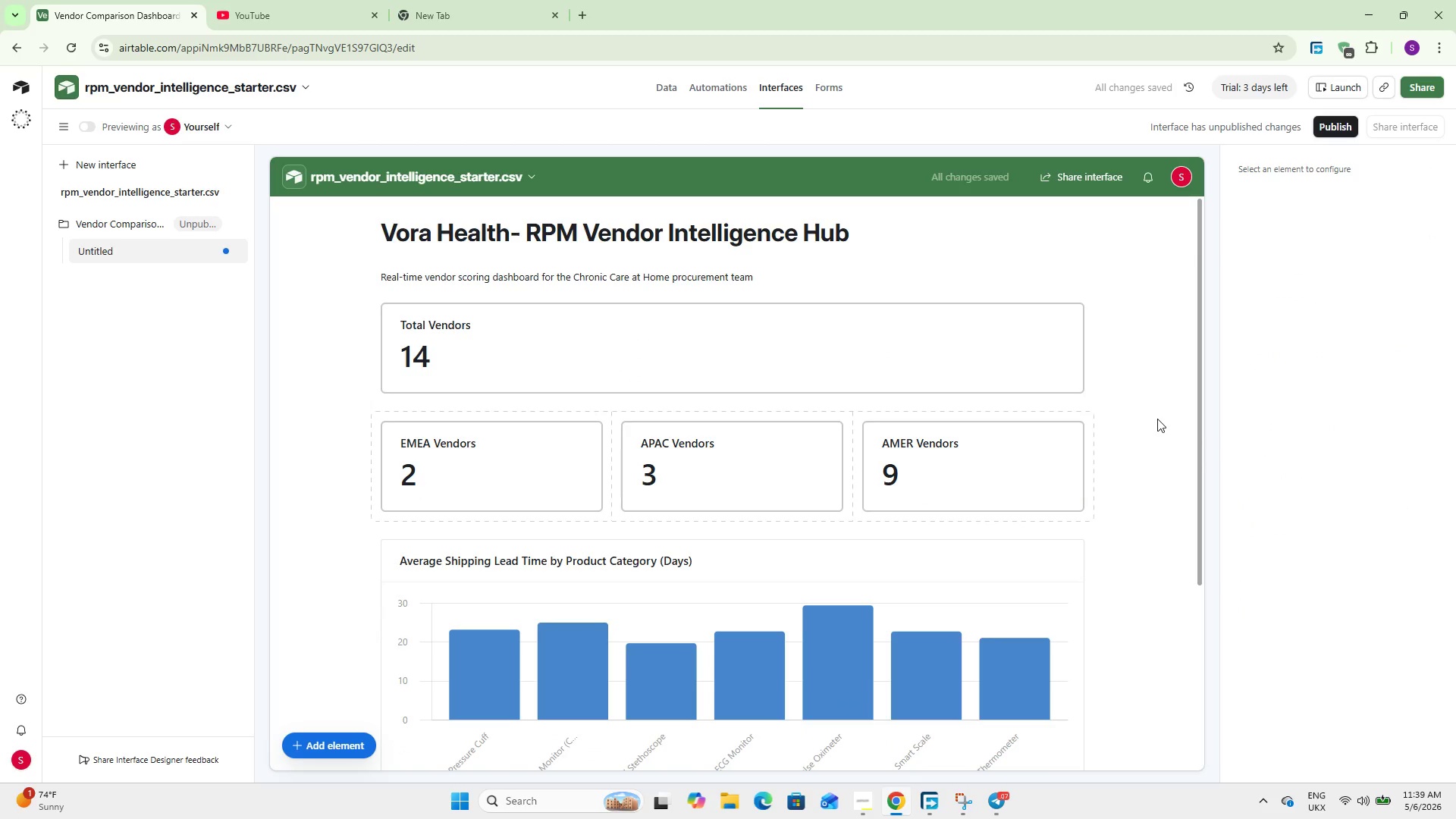 
wait(8.2)
 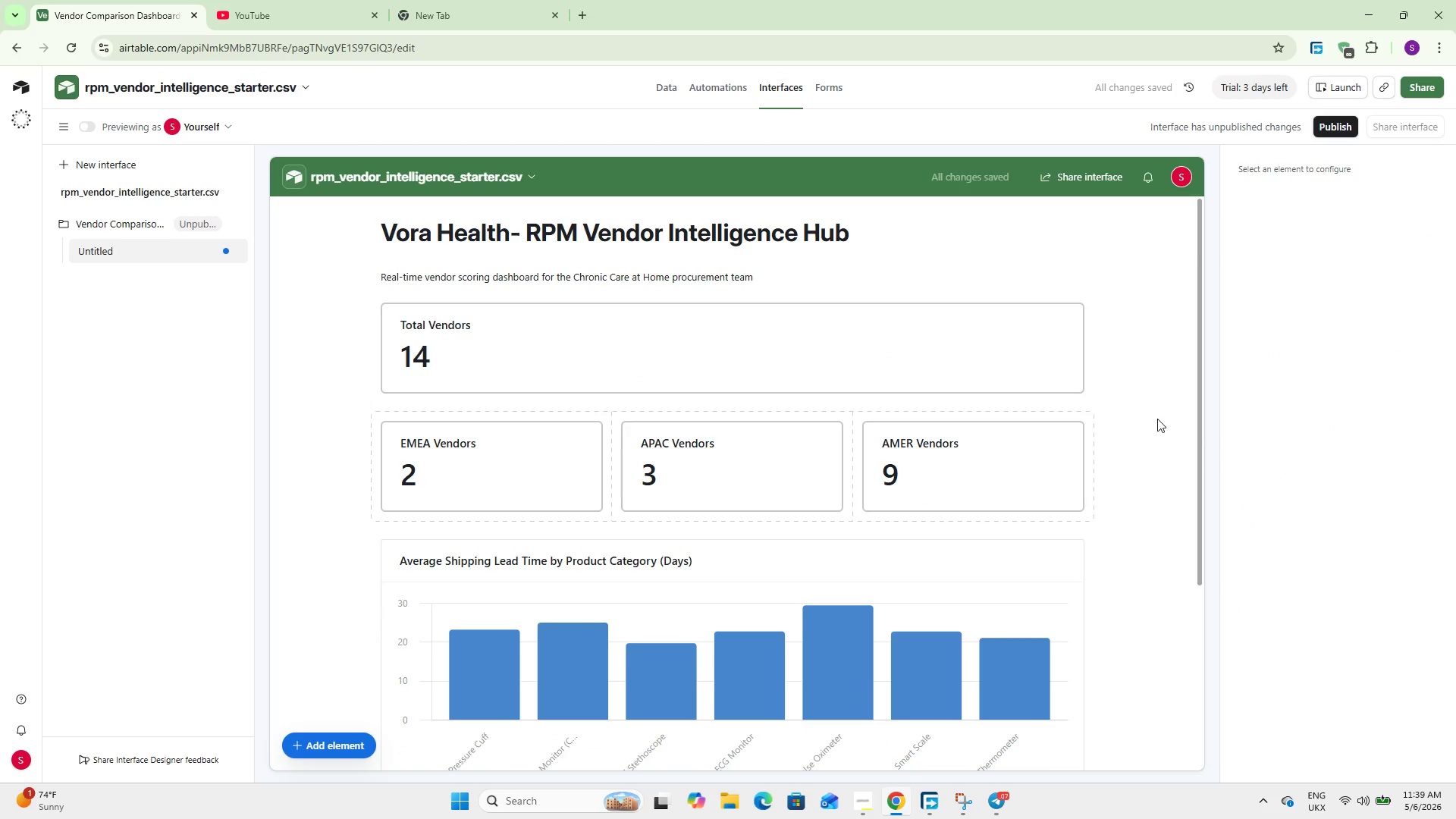 
scroll: coordinate [732, 450], scroll_direction: down, amount: 12.0
 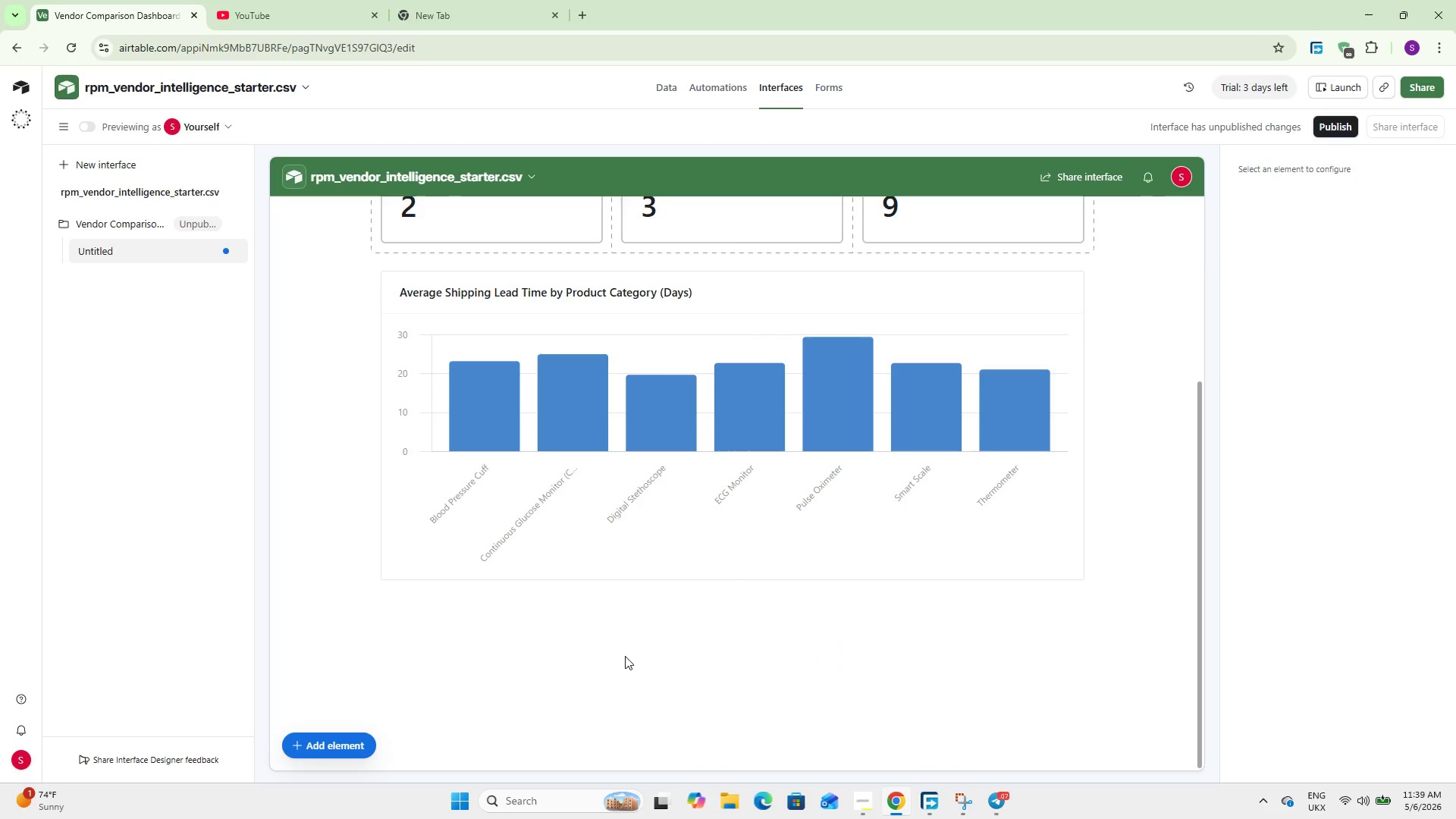 
left_click([625, 656])
 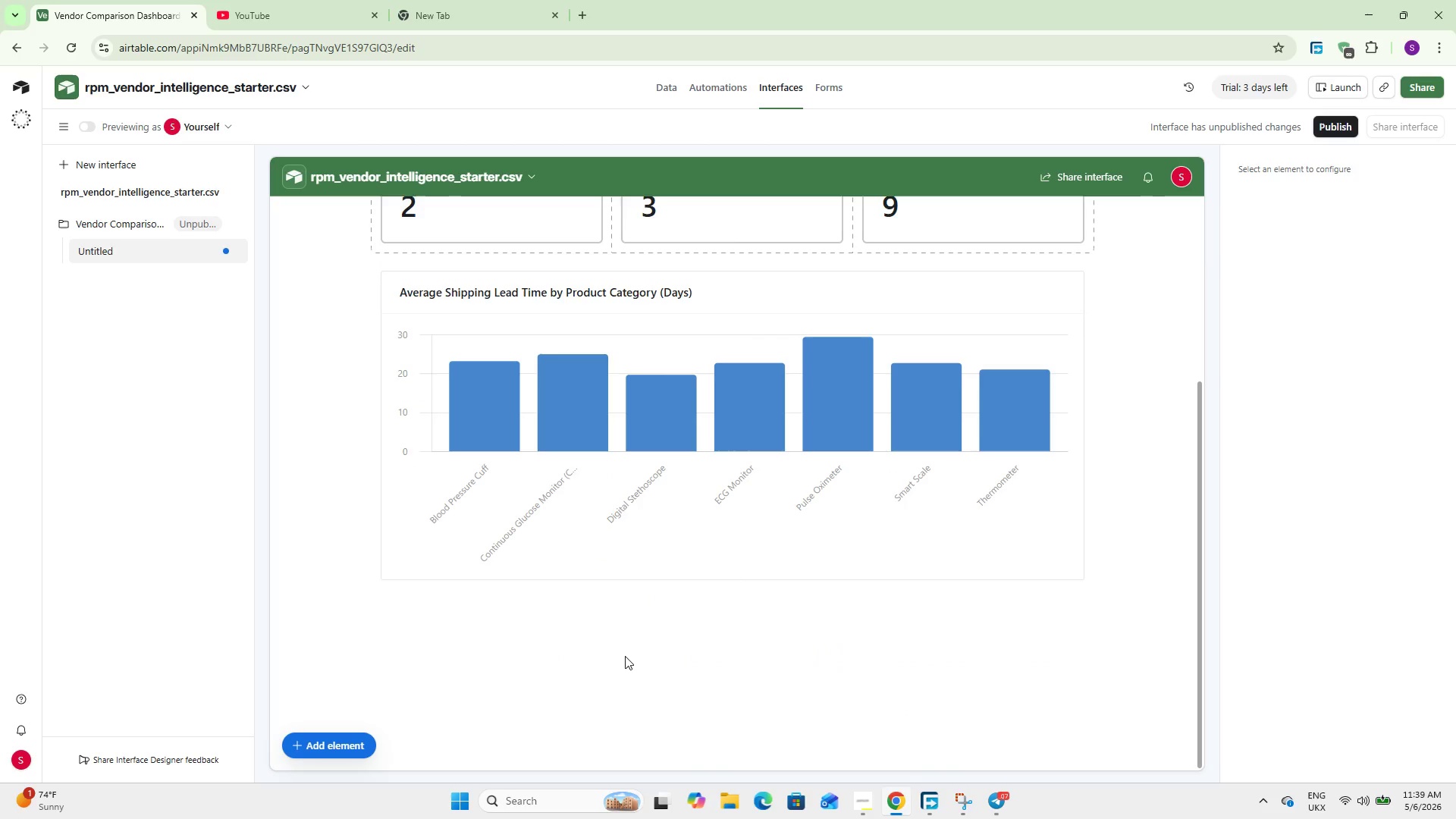 
wait(7.08)
 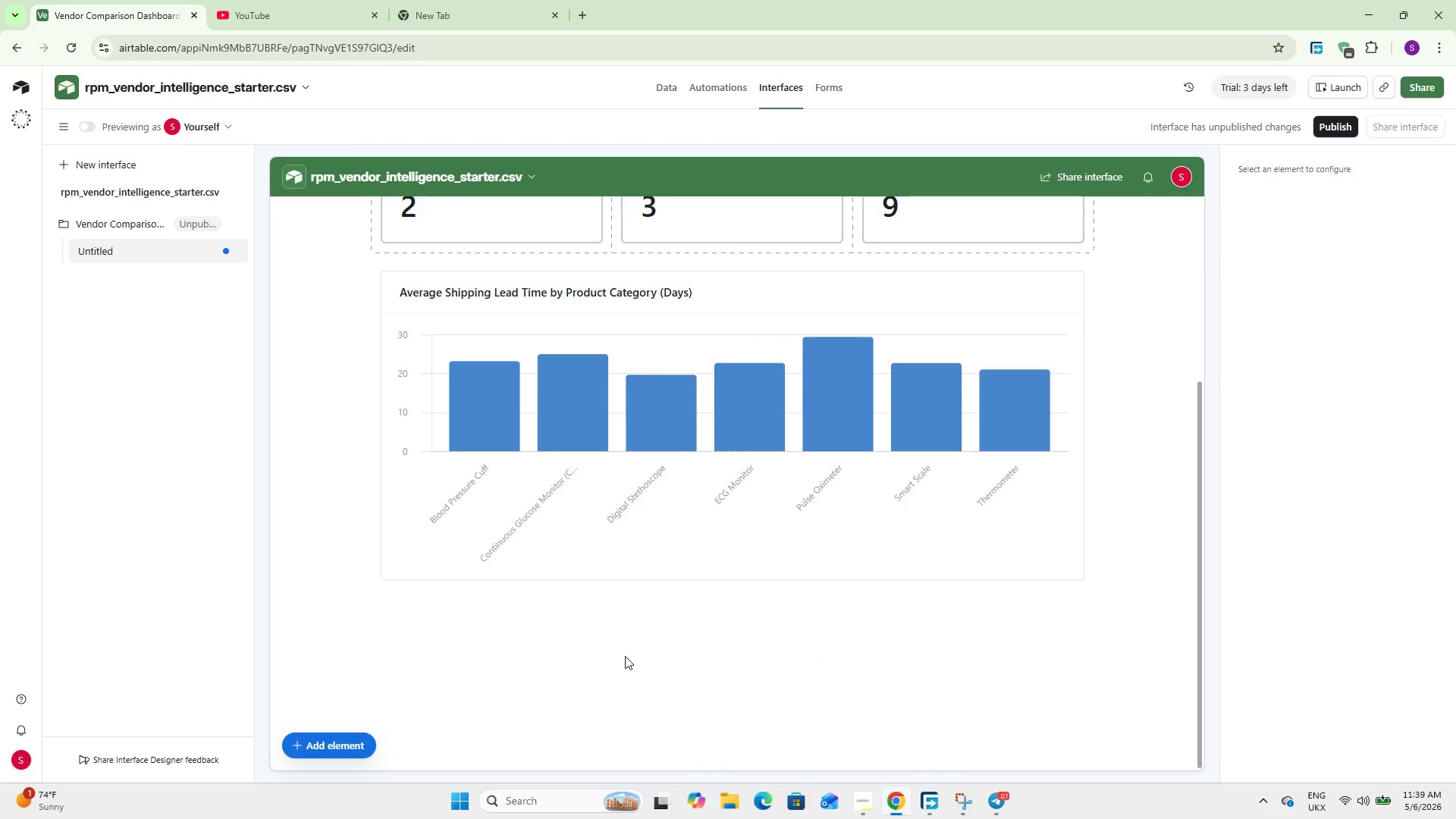 
left_click([332, 751])
 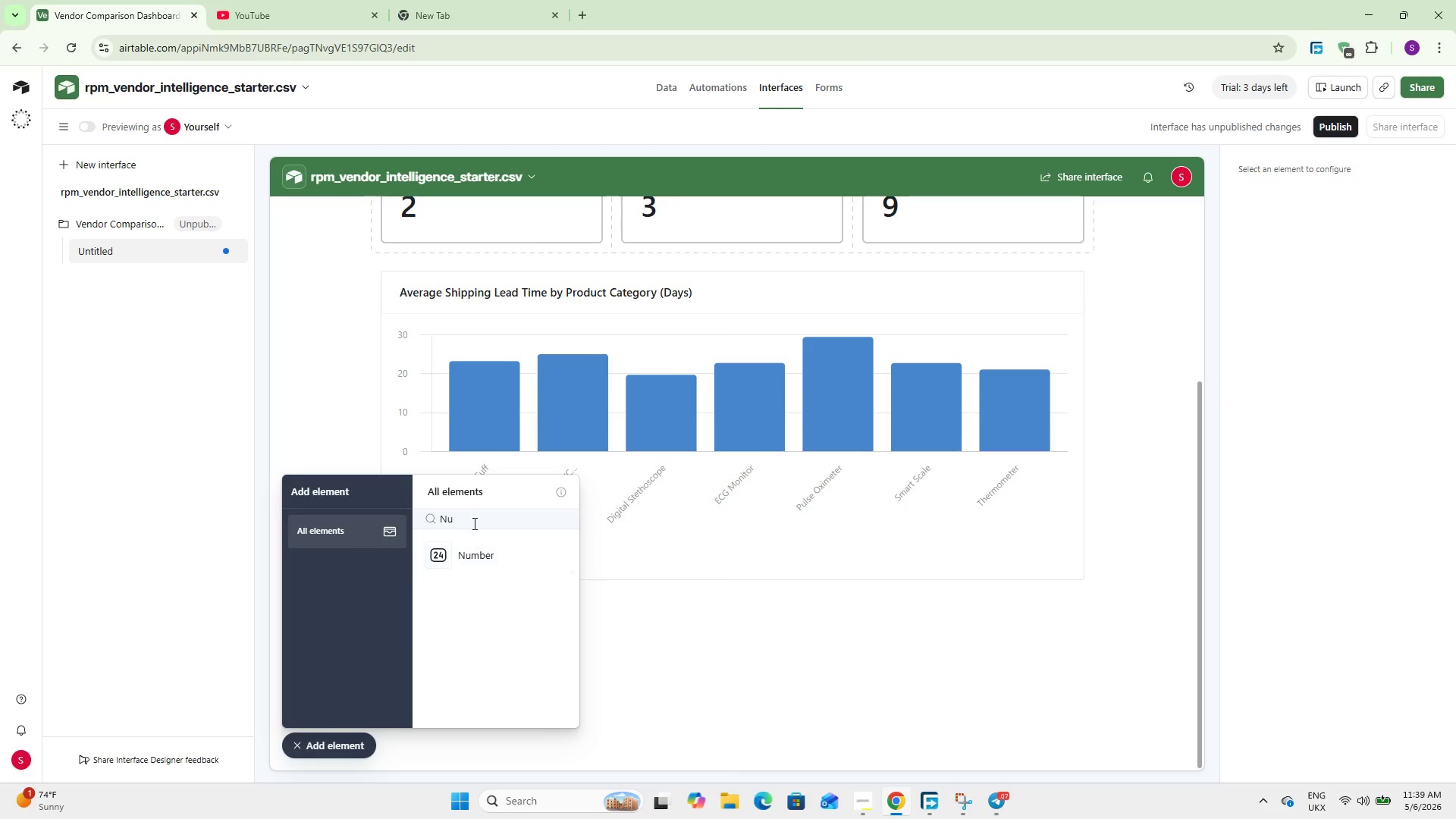 
double_click([475, 522])
 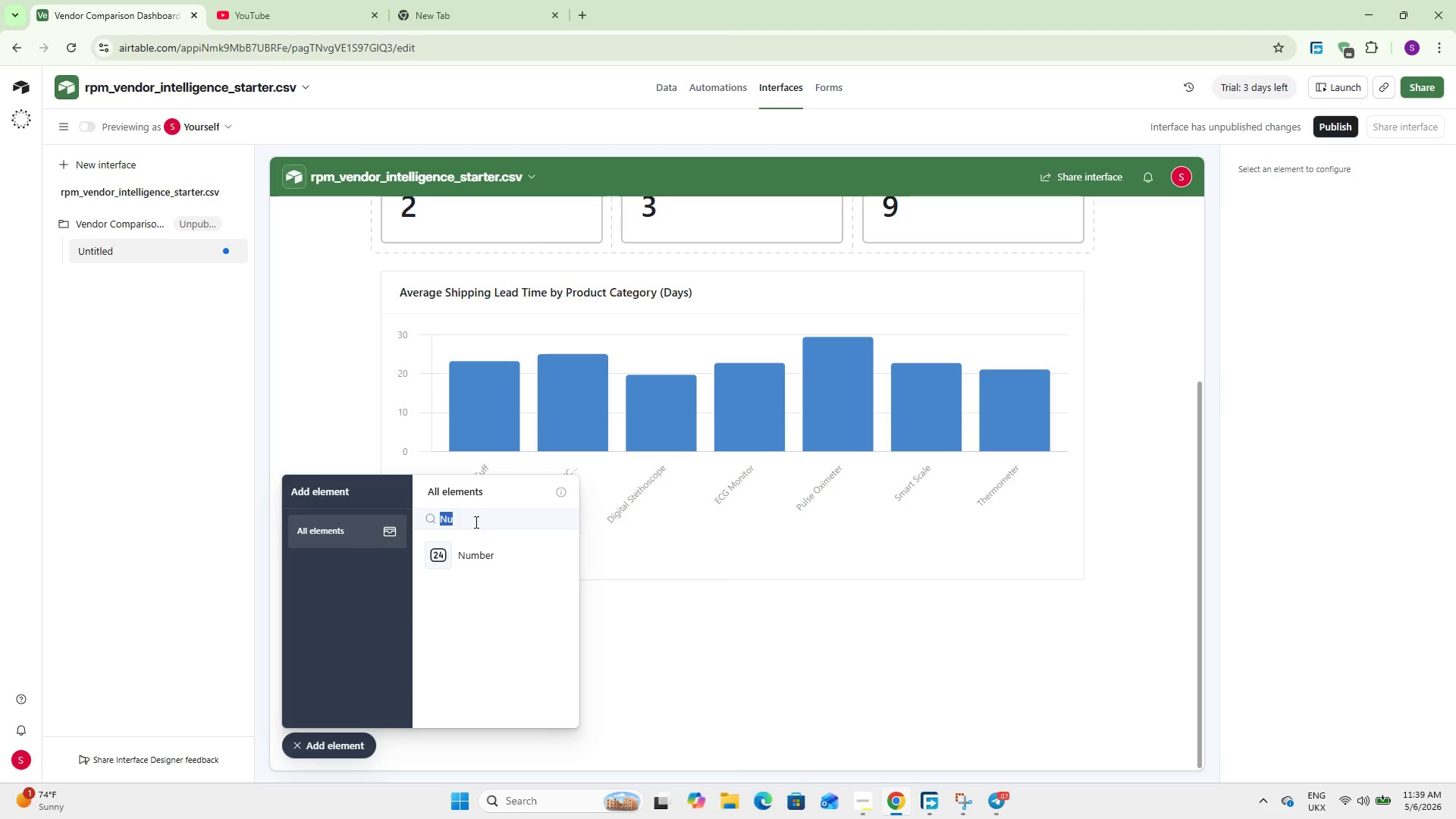 
type(gr)
 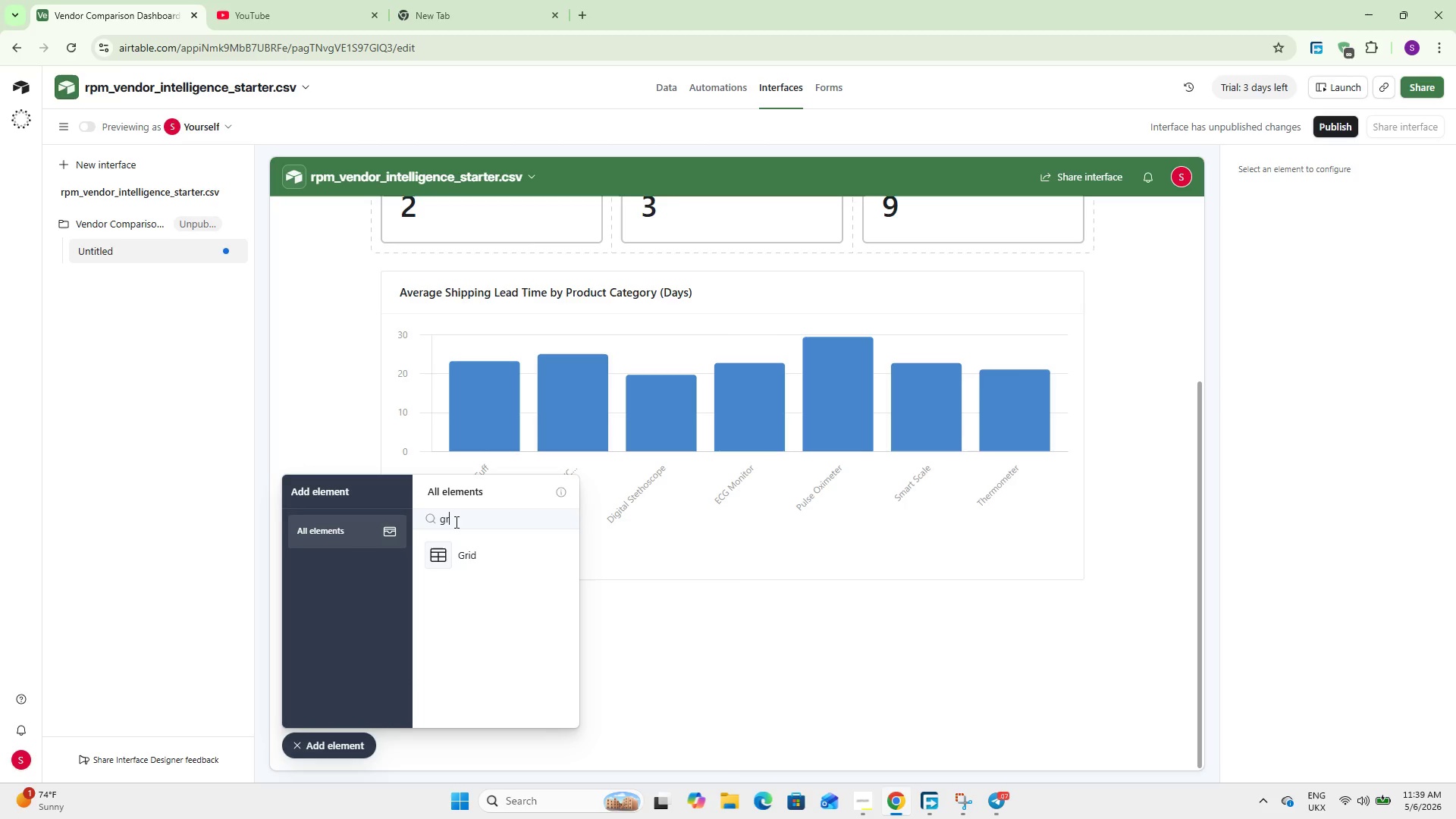 
left_click([500, 546])
 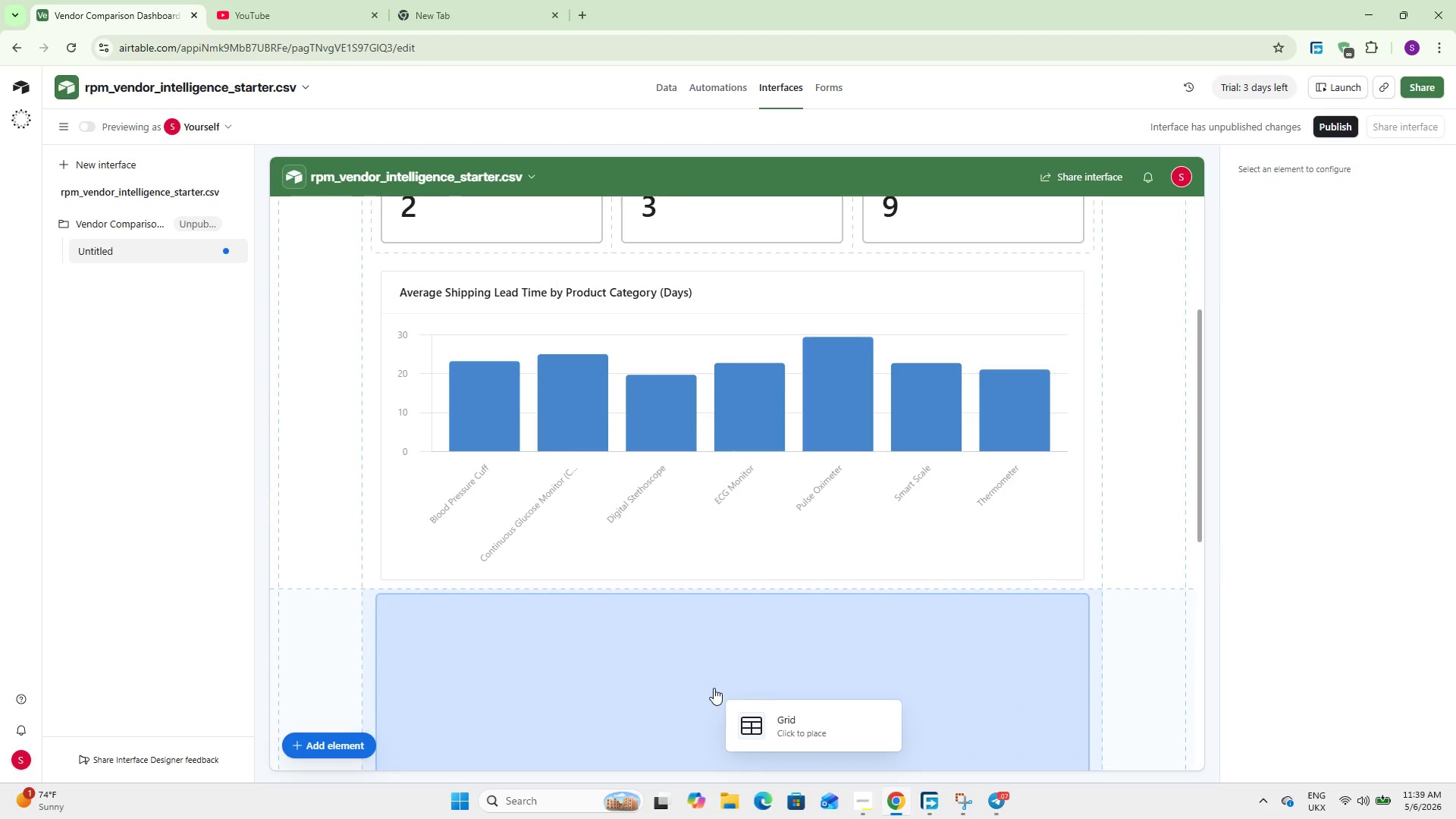 
left_click([714, 688])
 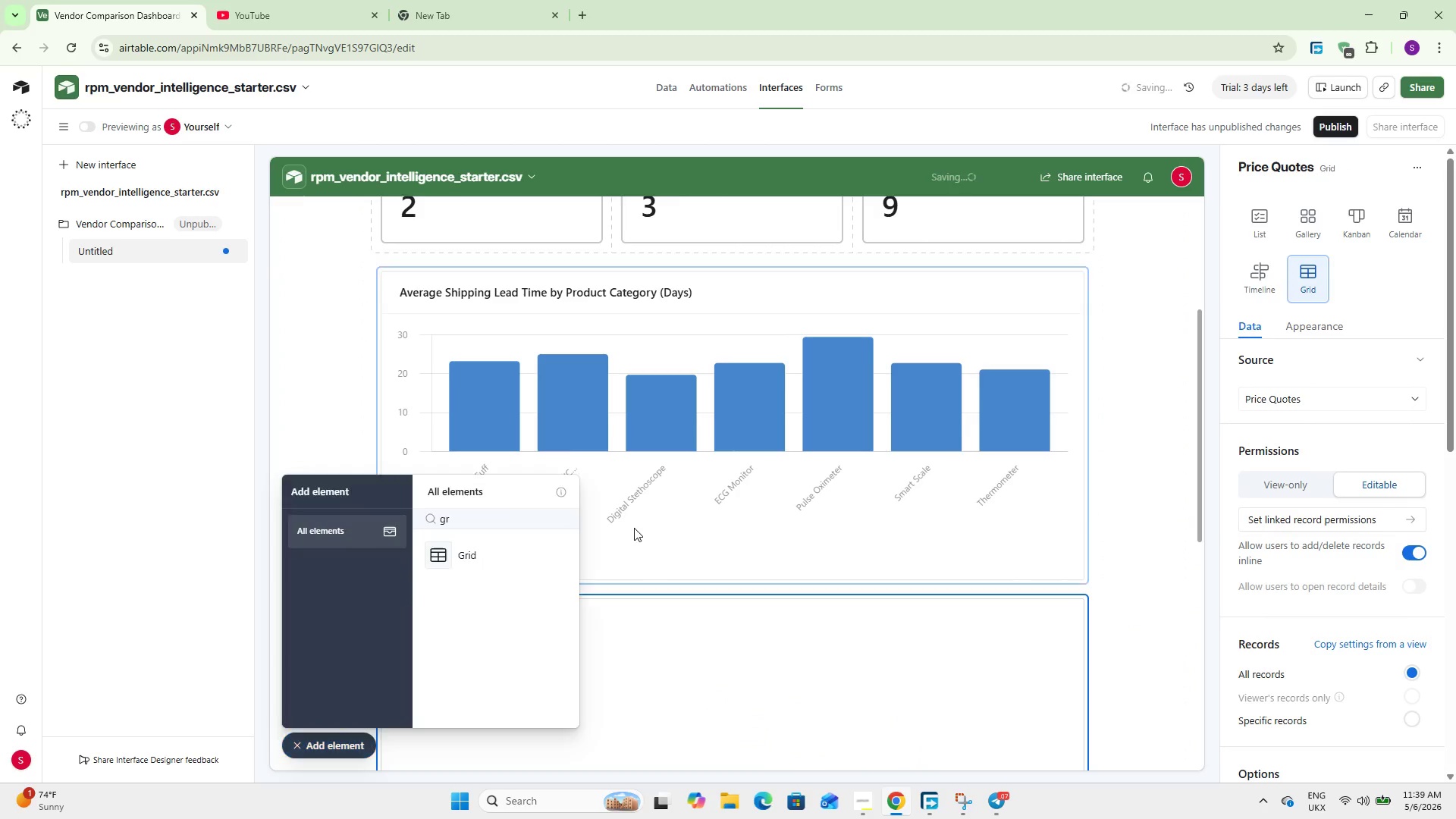 
scroll: coordinate [634, 528], scroll_direction: down, amount: 5.0
 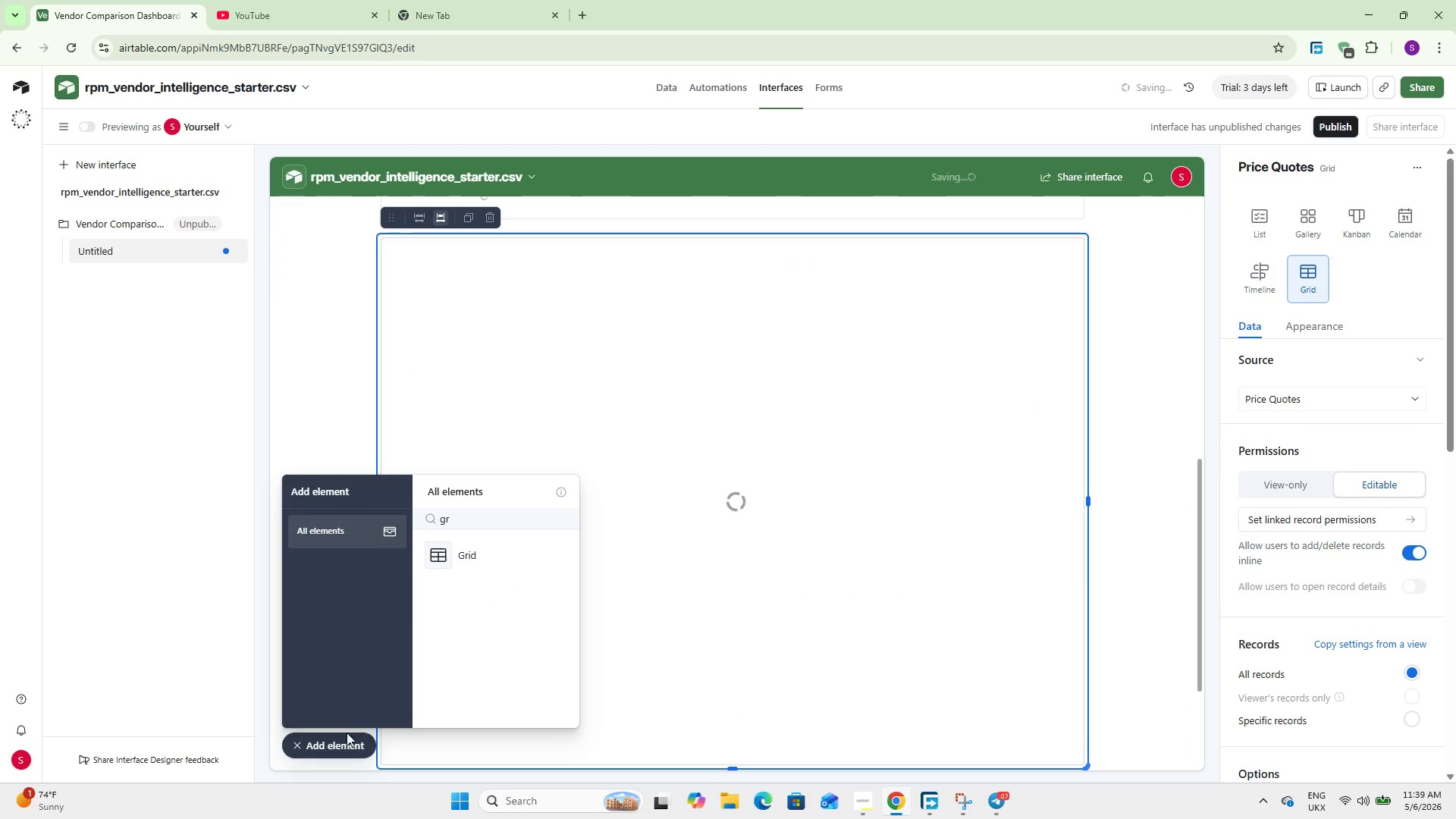 
left_click([340, 739])
 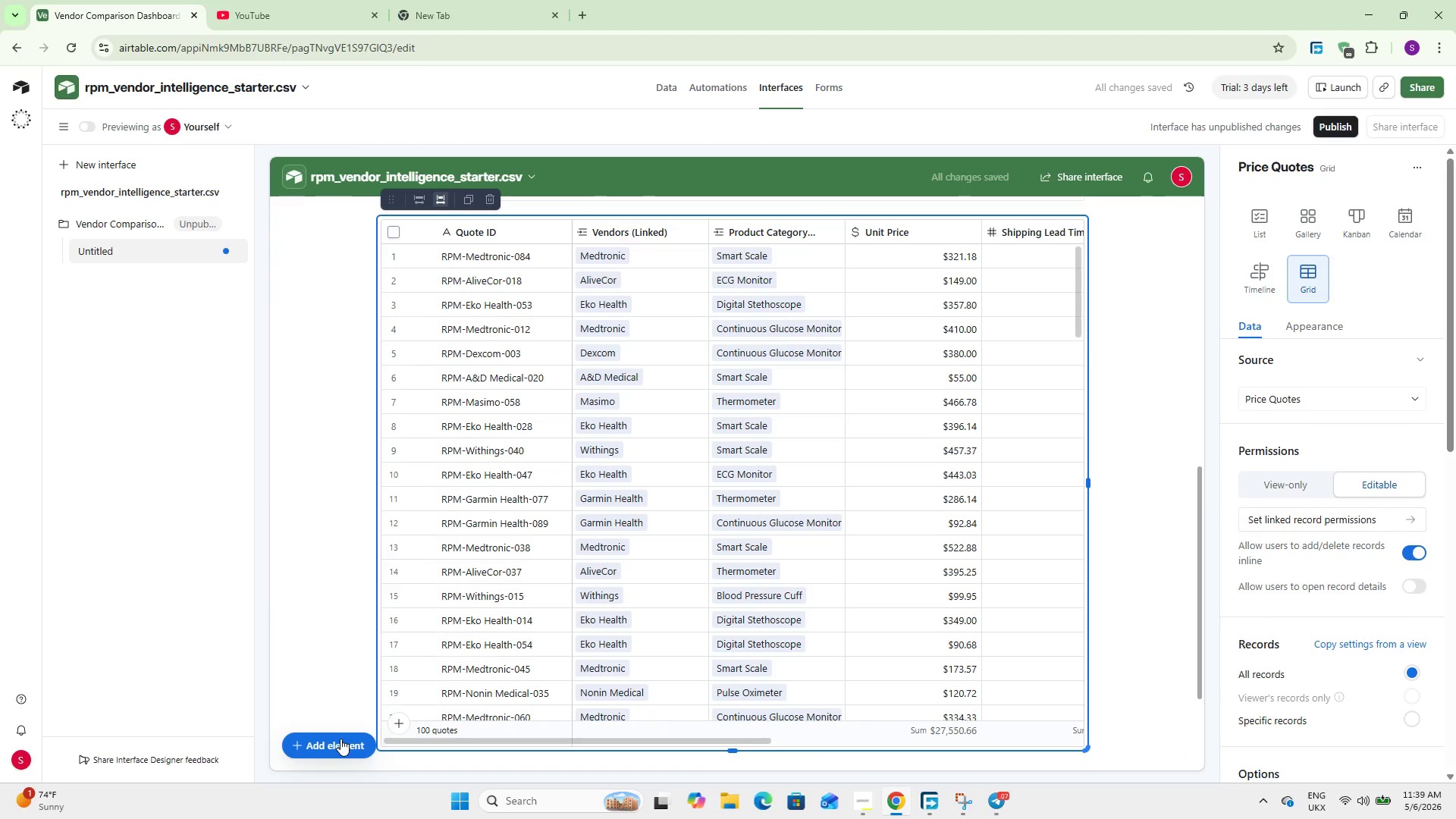 
wait(9.12)
 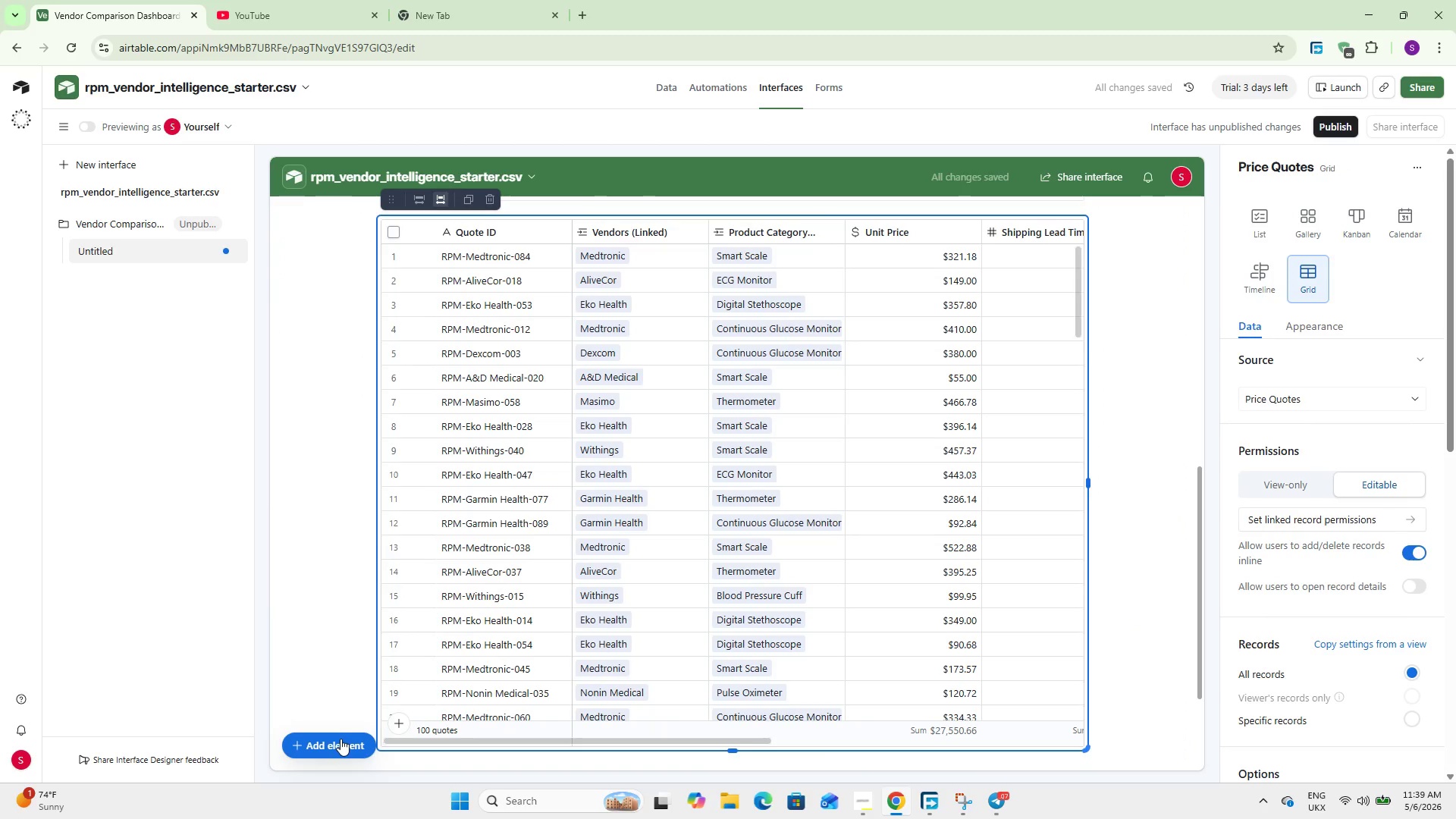 
scroll: coordinate [688, 548], scroll_direction: none, amount: 0.0
 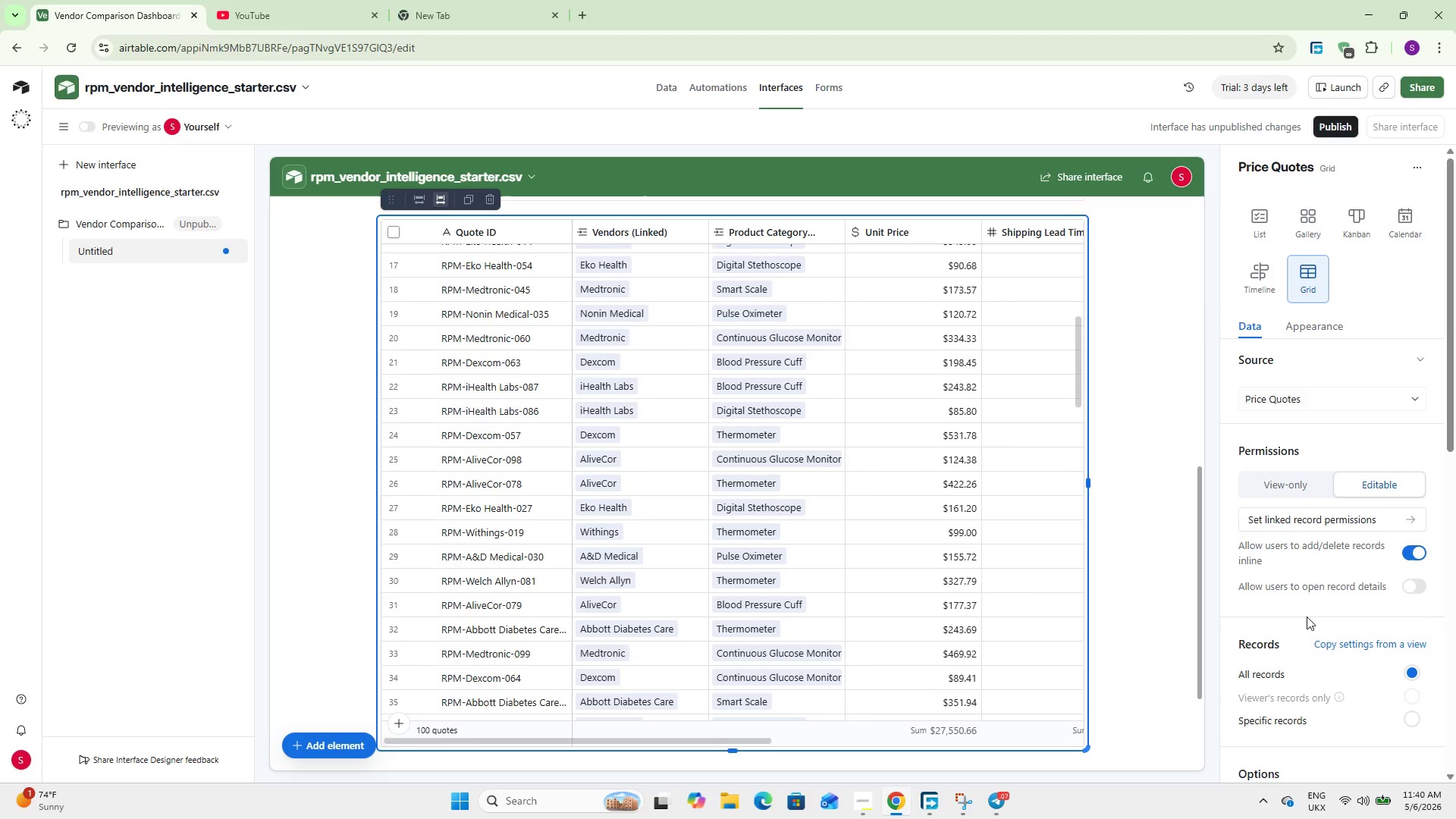 
scroll: coordinate [1285, 583], scroll_direction: down, amount: 6.0
 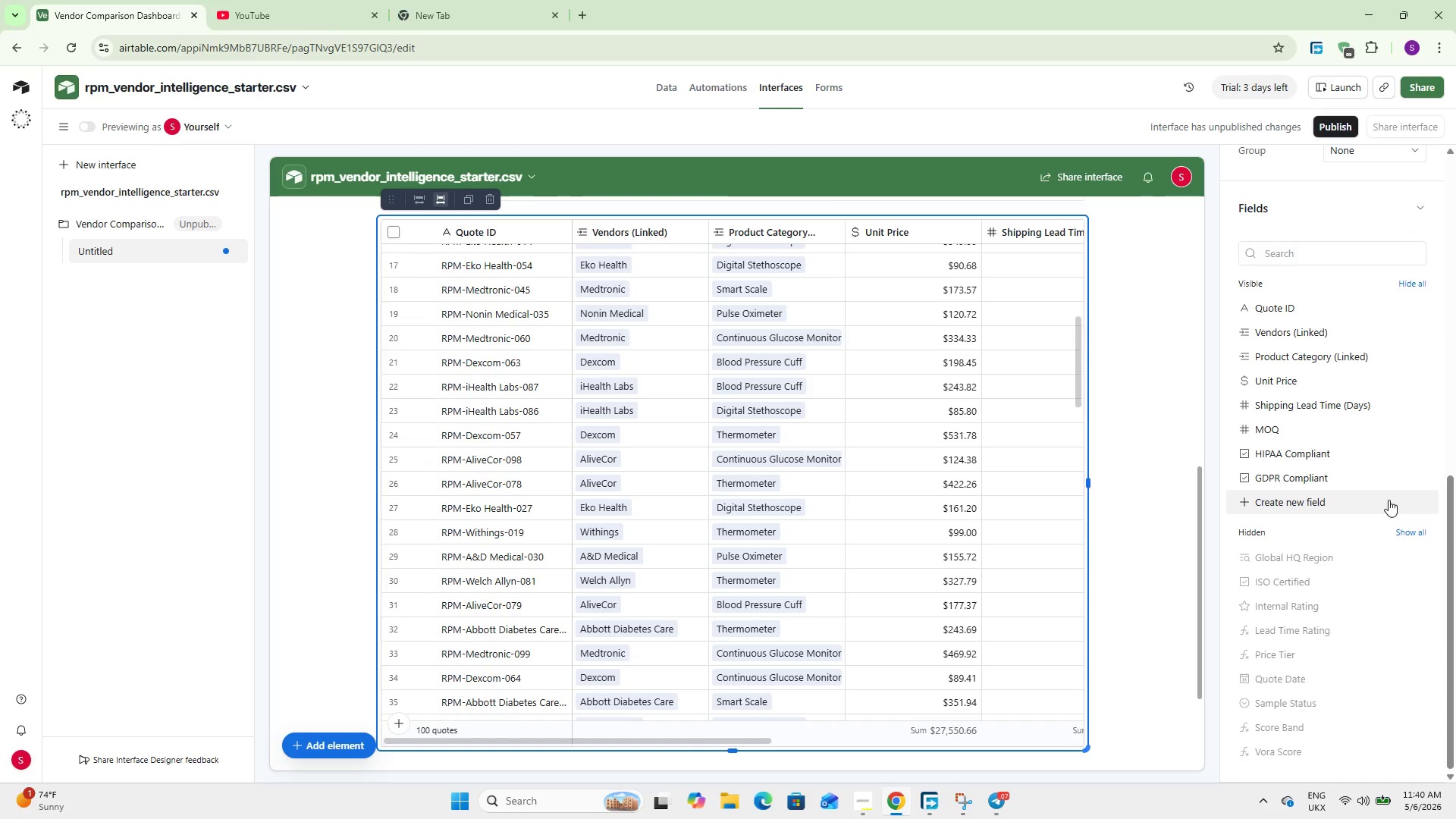 
wait(5.03)
 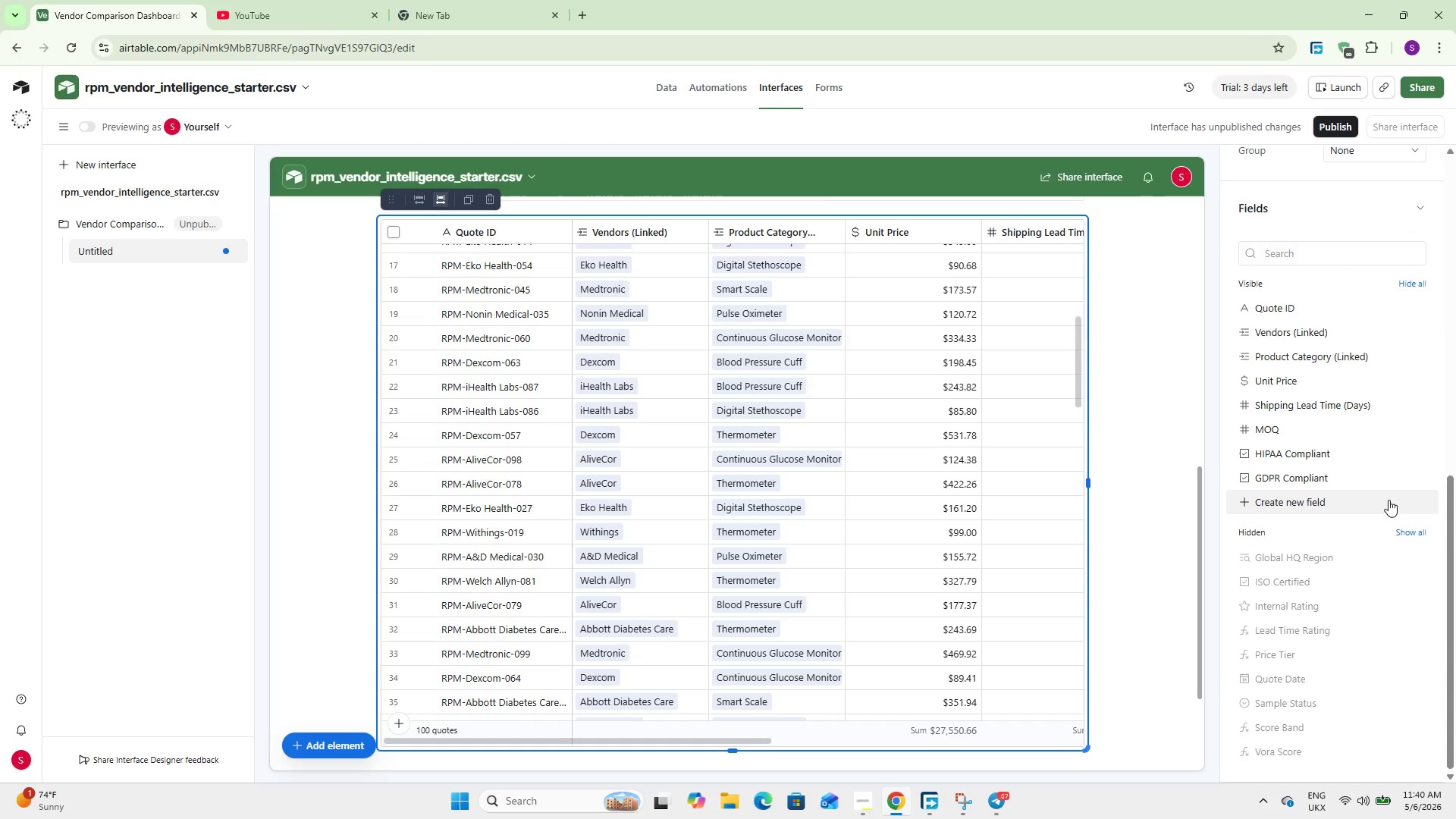 
left_click([1413, 480])
 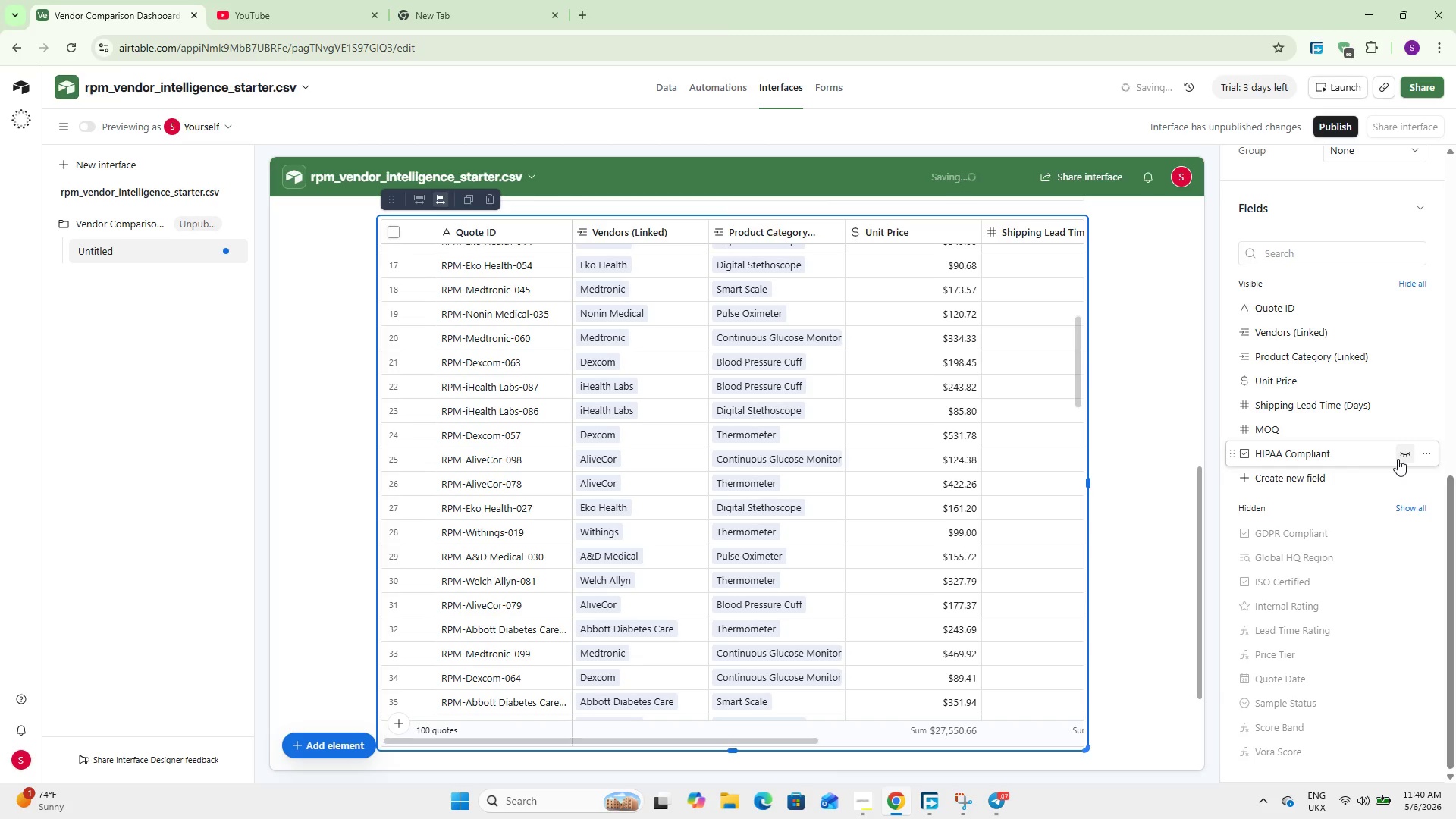 
left_click([1398, 453])
 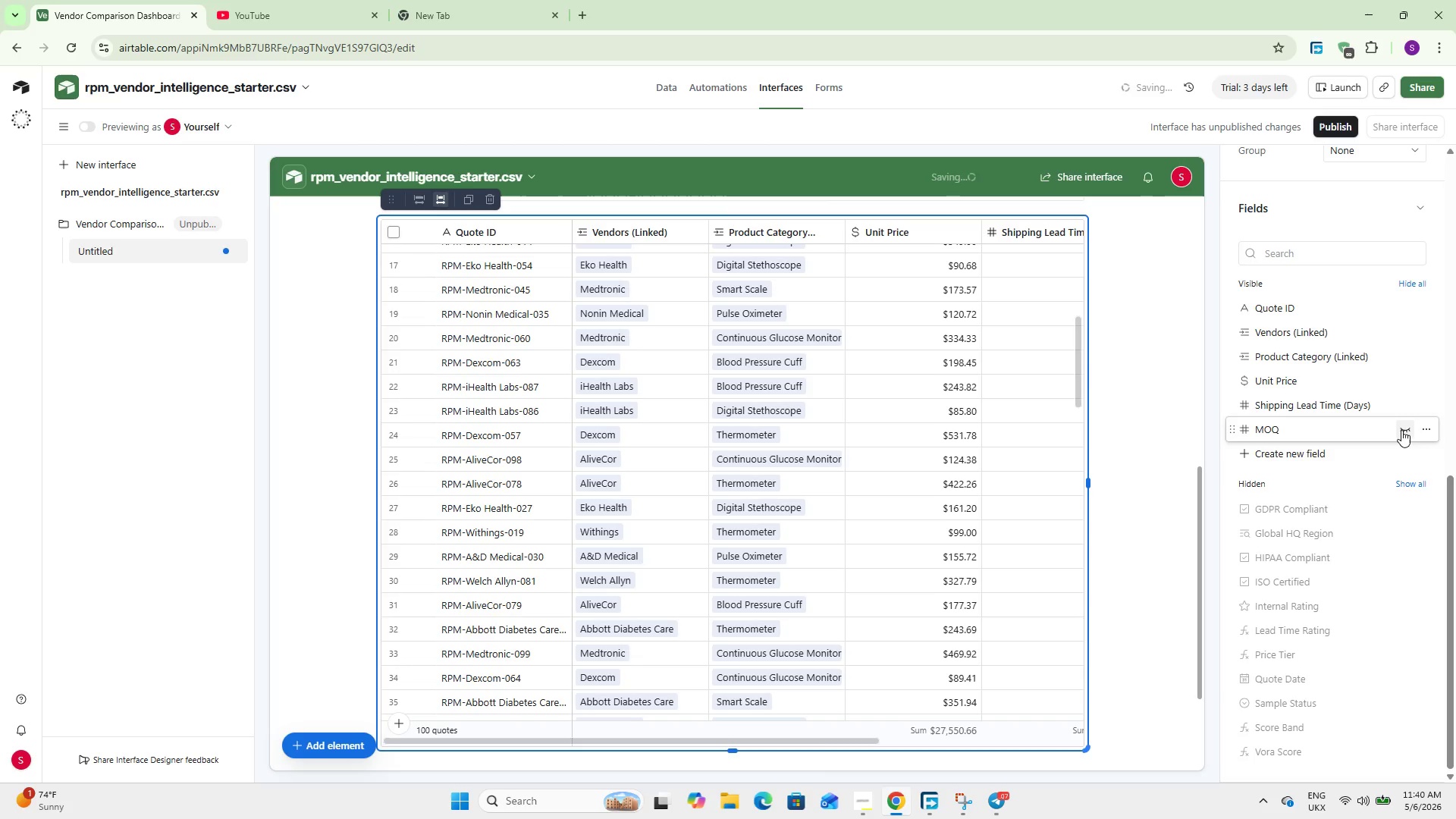 
left_click([1401, 430])
 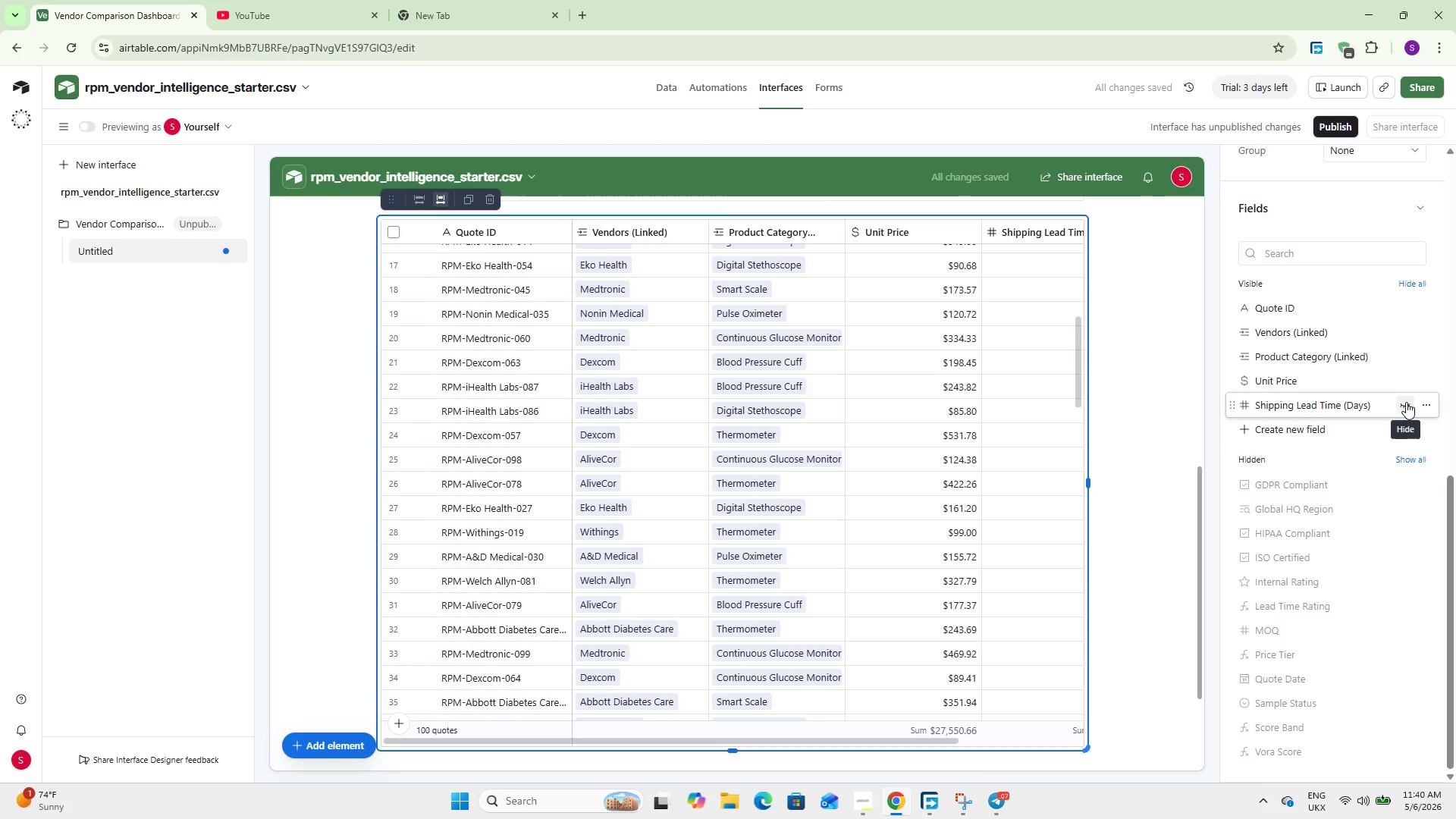 
left_click([1406, 402])
 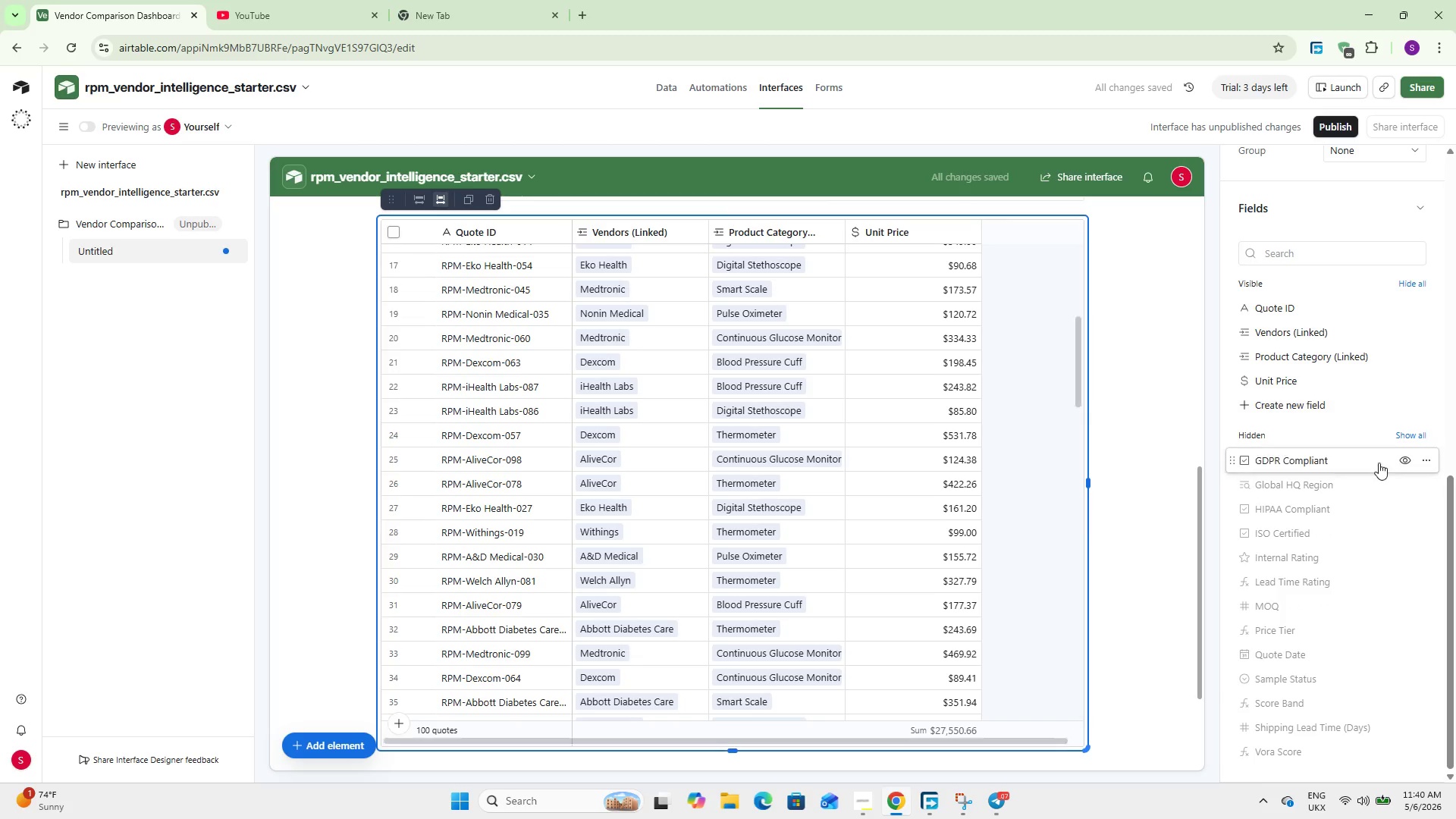 
scroll: coordinate [1302, 732], scroll_direction: down, amount: 9.0
 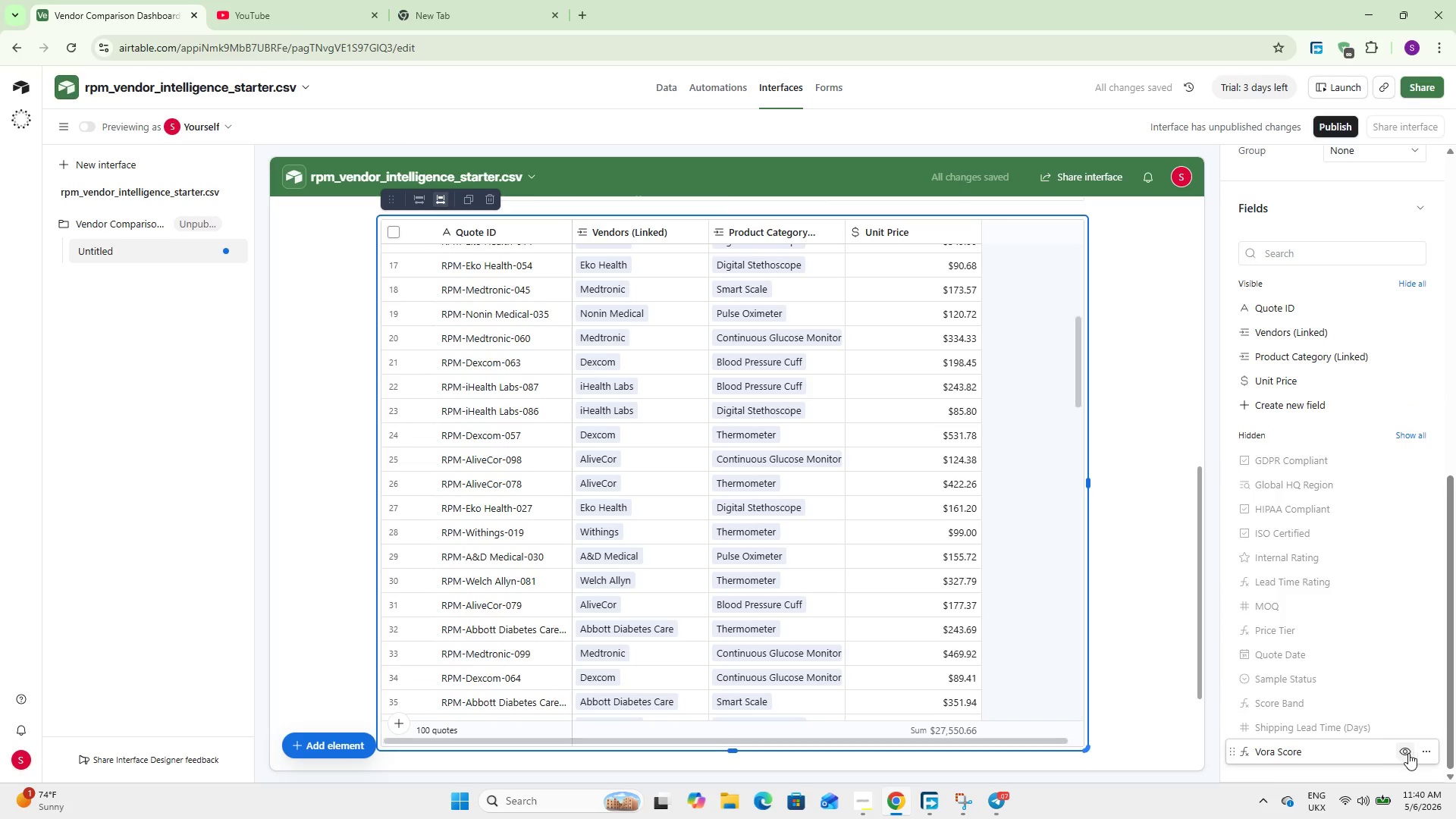 
left_click([1408, 753])
 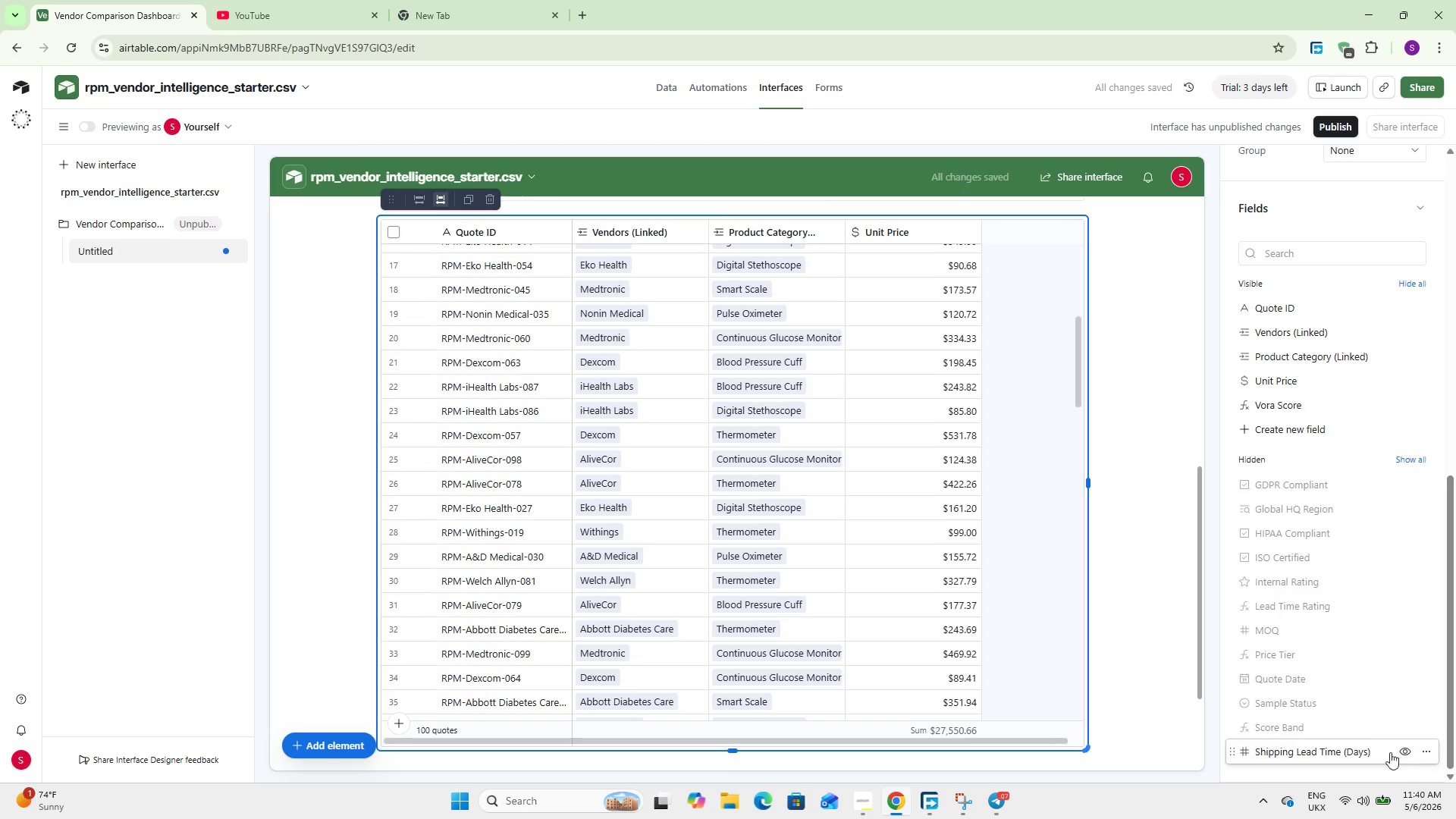 
mouse_move([1380, 714])
 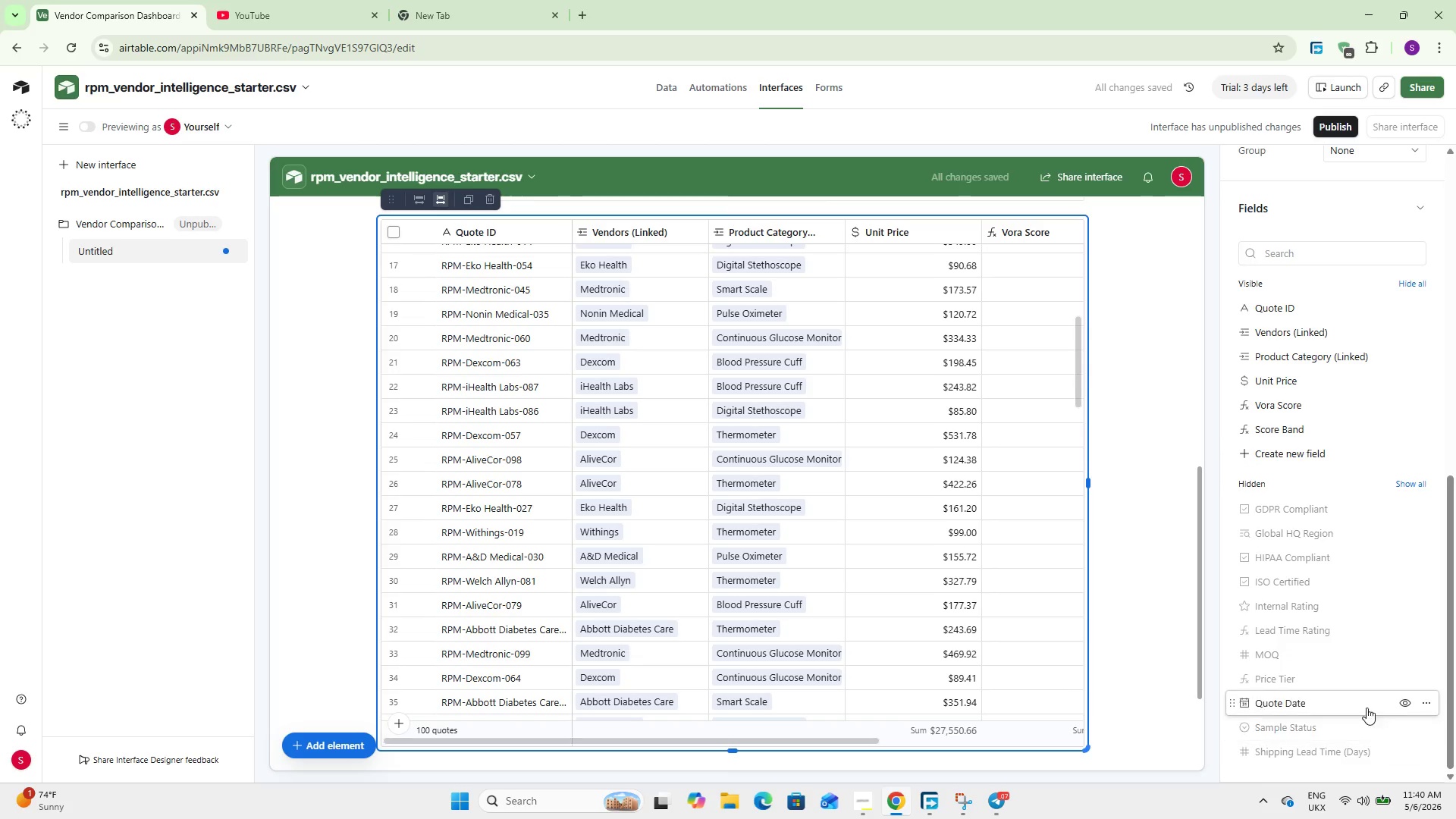 
scroll: coordinate [1324, 669], scroll_direction: down, amount: 7.0
 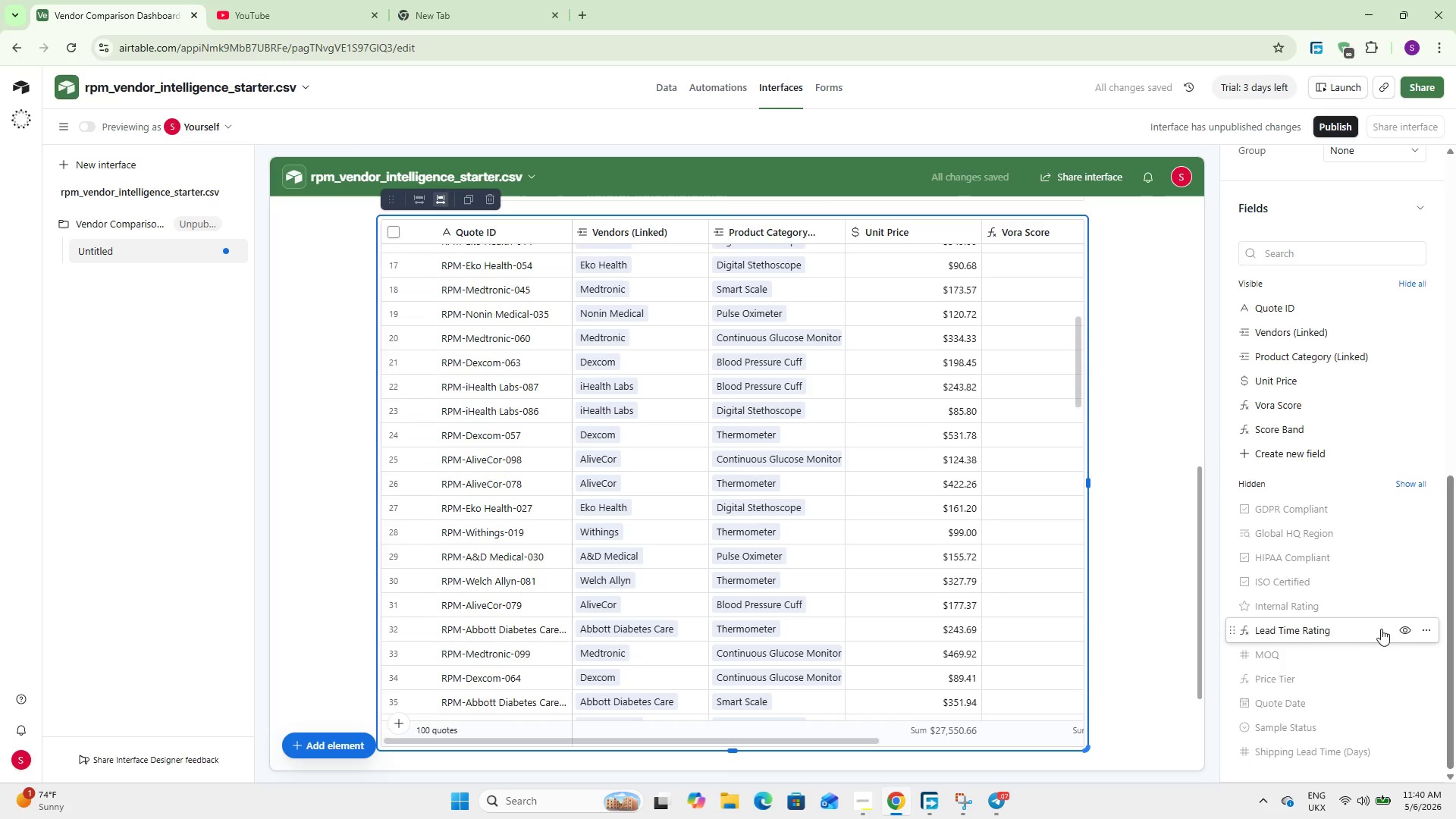 
left_click([1401, 631])
 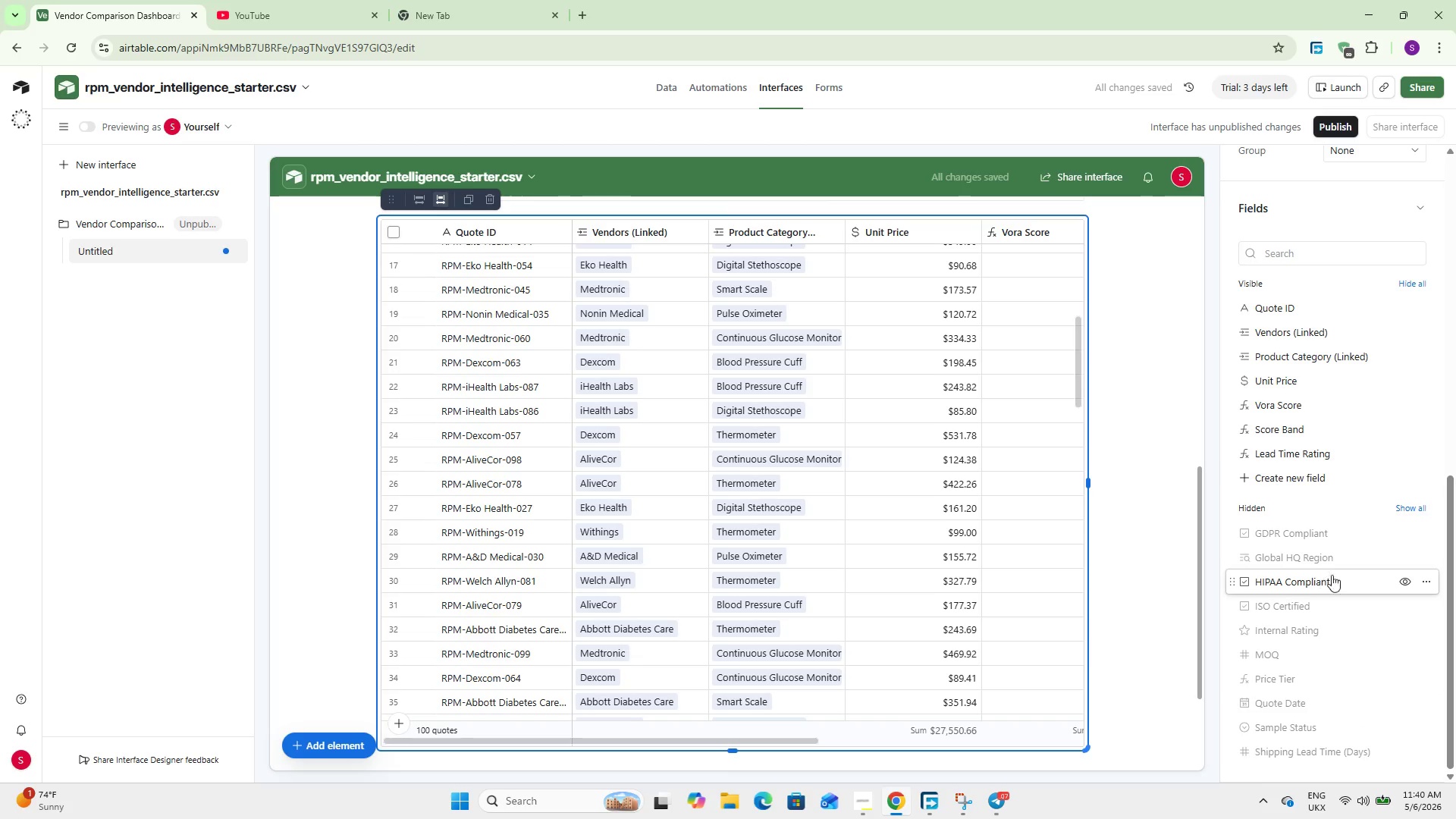 
wait(5.39)
 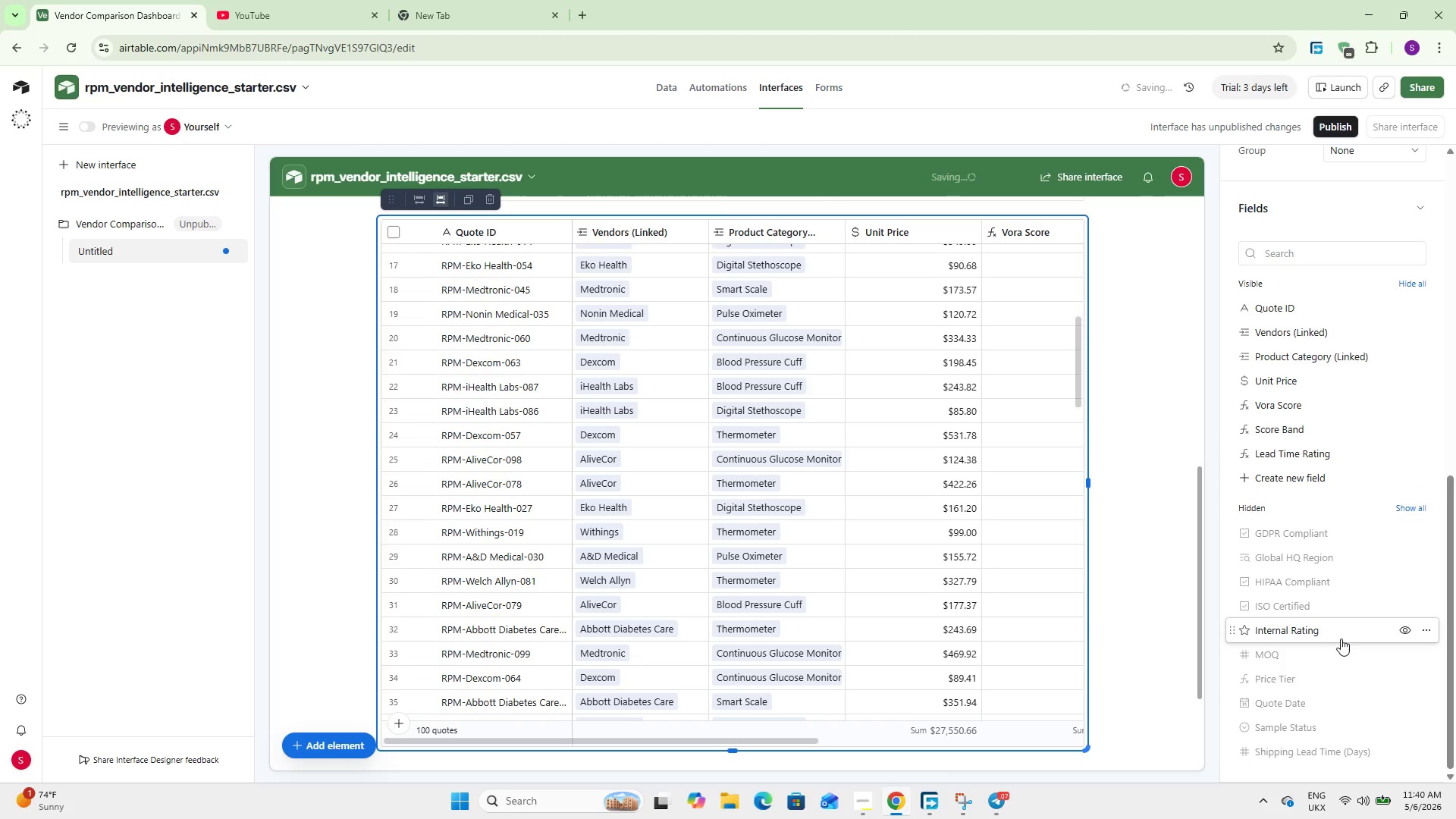 
left_click([1407, 584])
 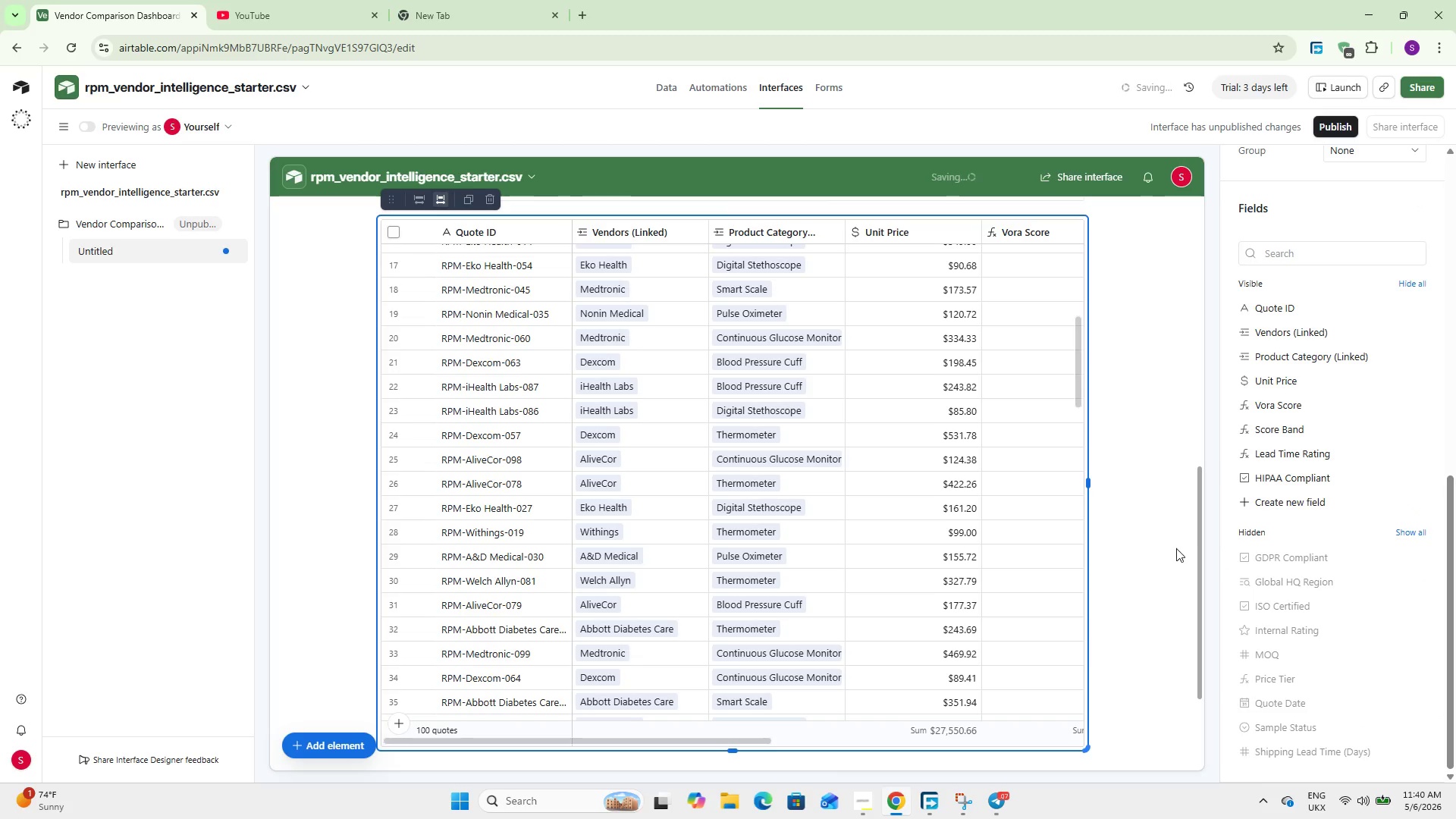 
left_click([1156, 533])
 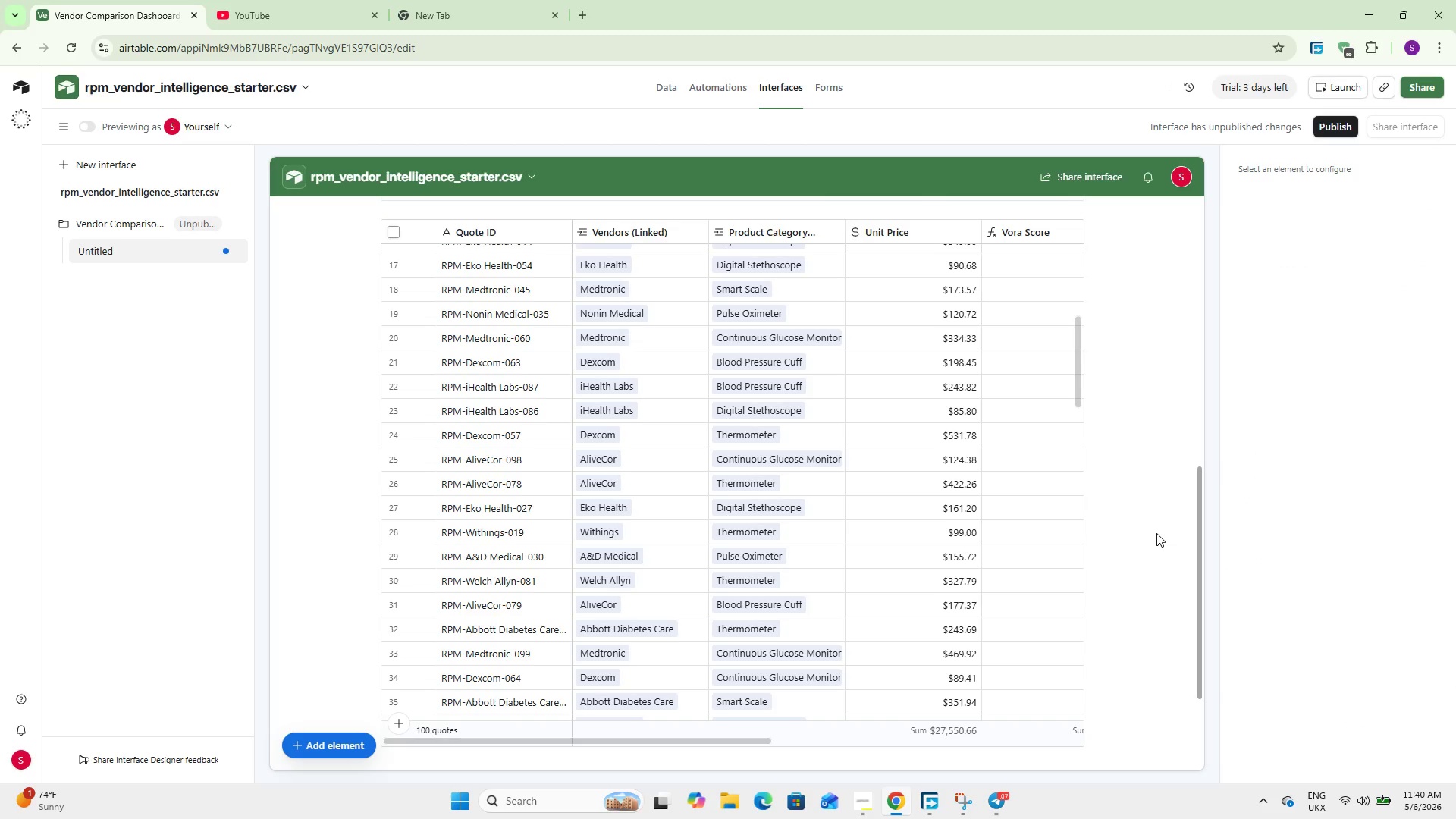 
wait(7.2)
 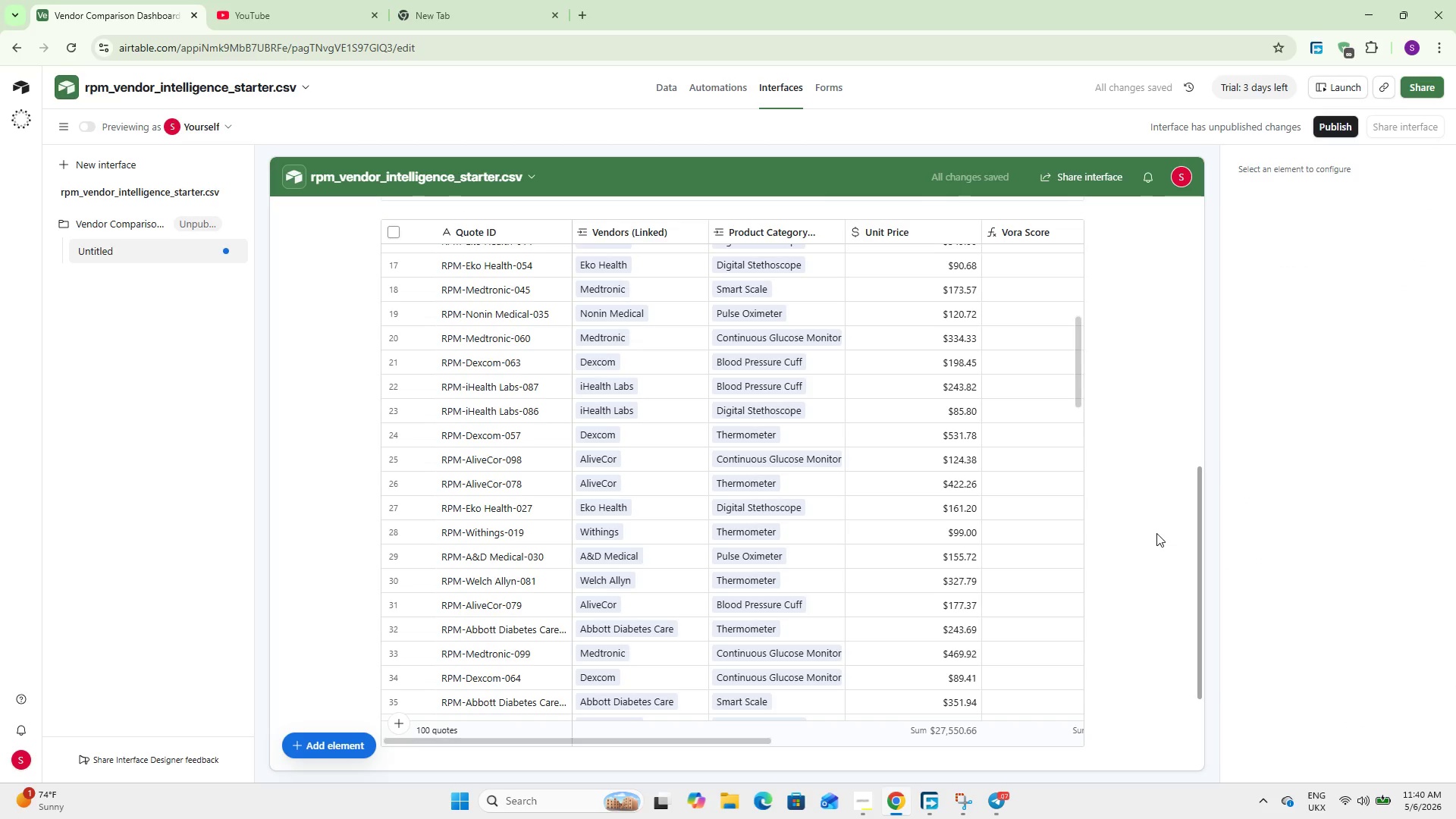 
left_click([804, 459])
 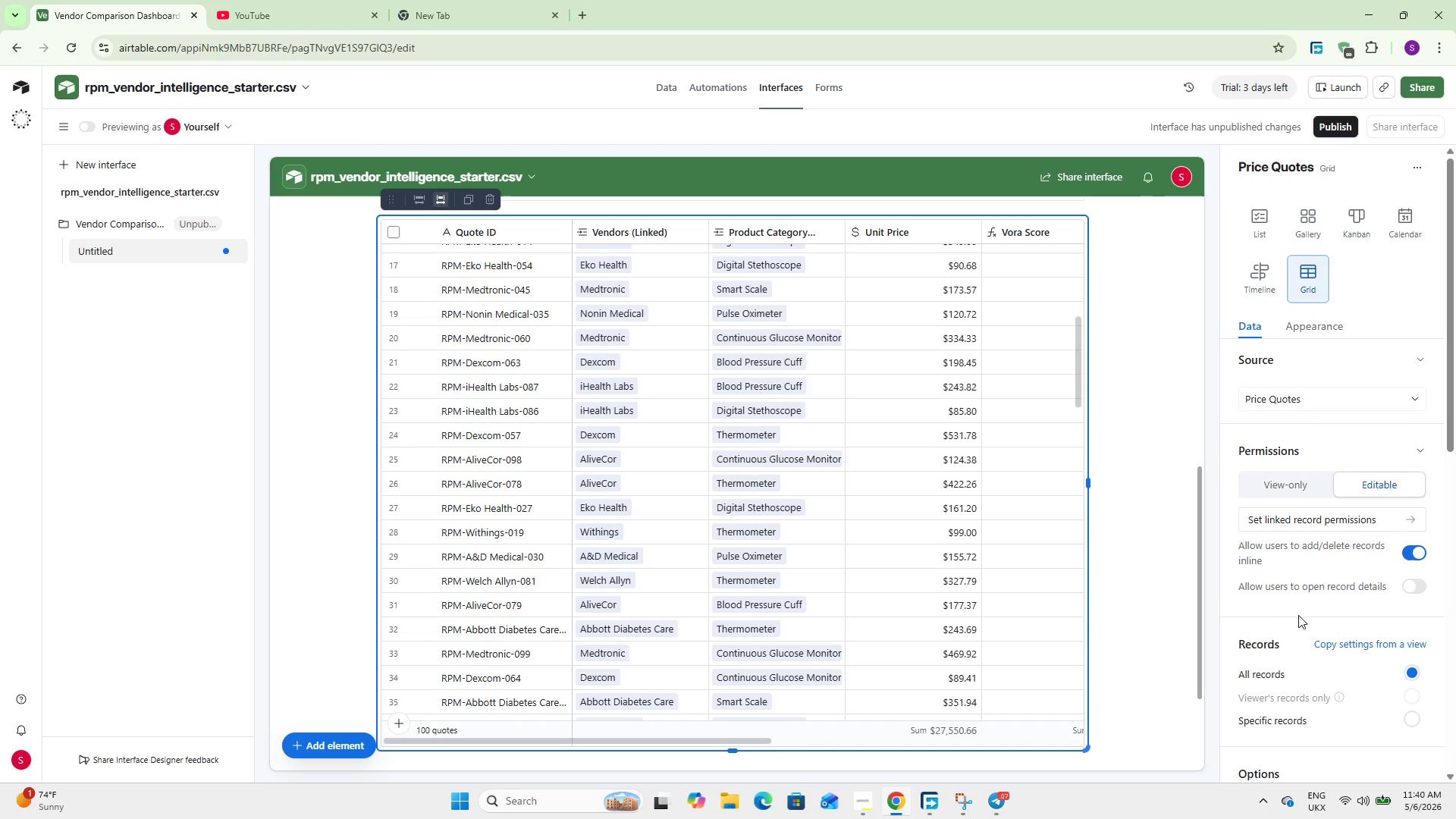 
scroll: coordinate [1288, 522], scroll_direction: down, amount: 3.0
 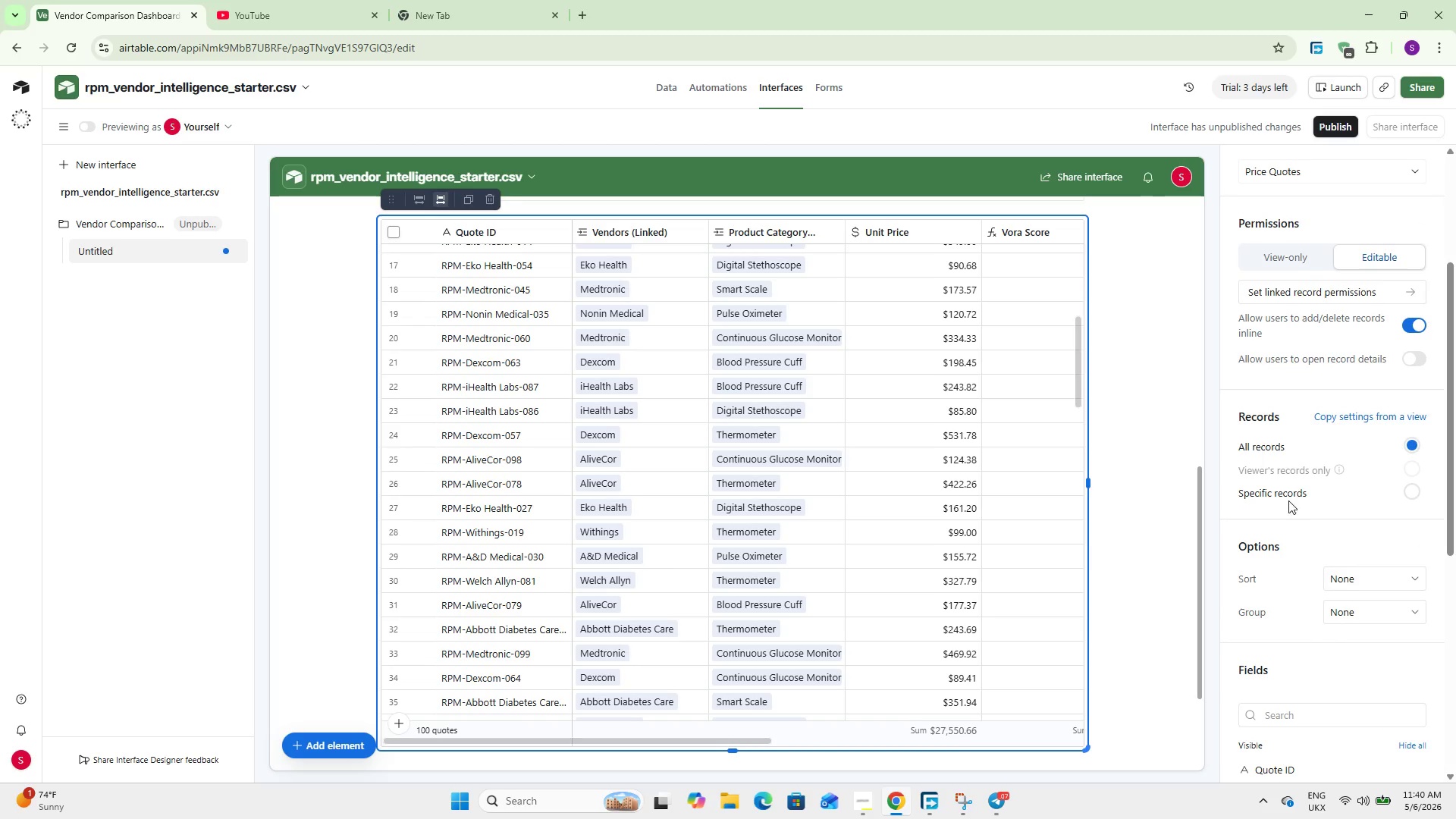 
left_click([1288, 497])
 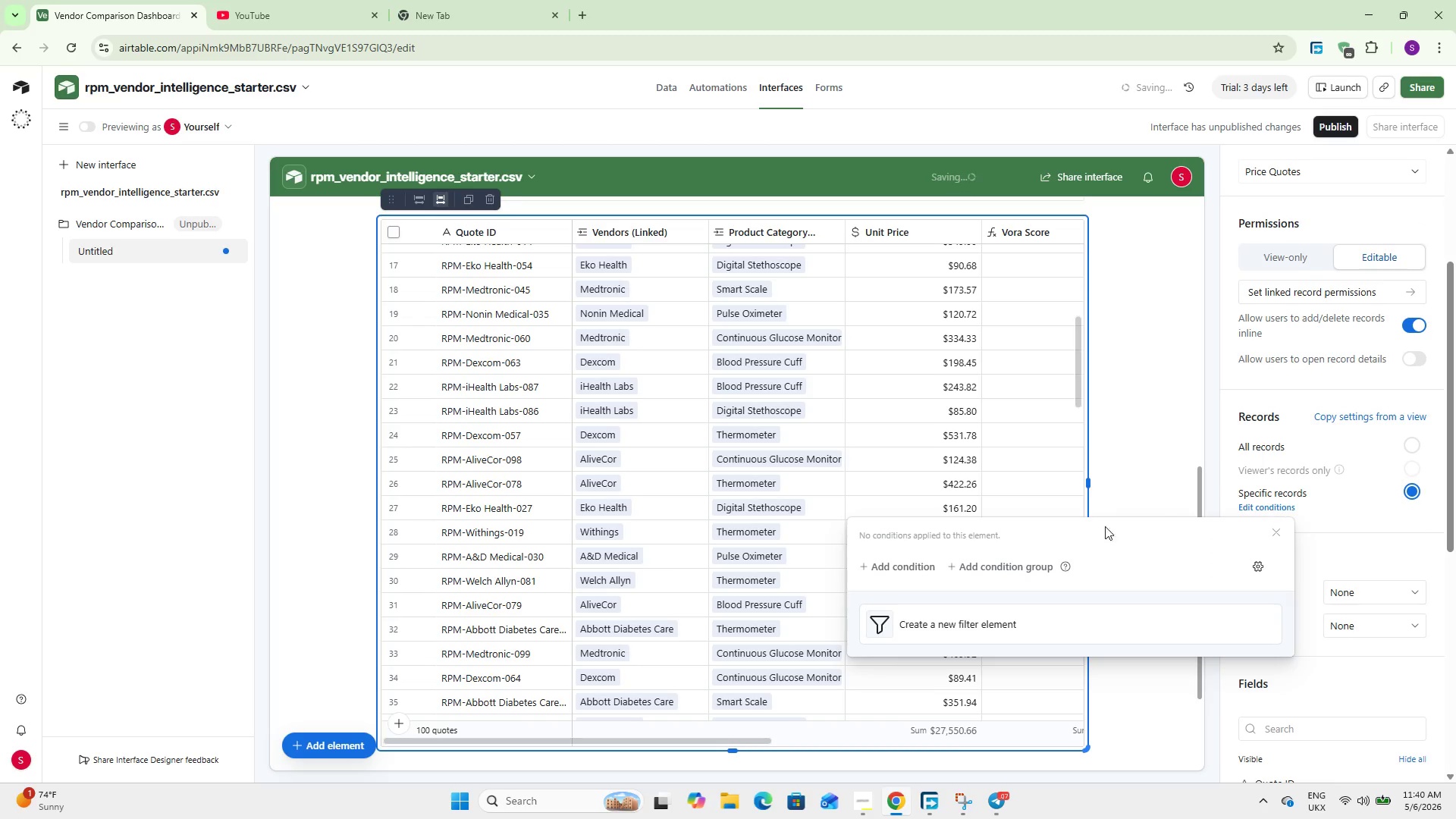 
left_click([884, 566])
 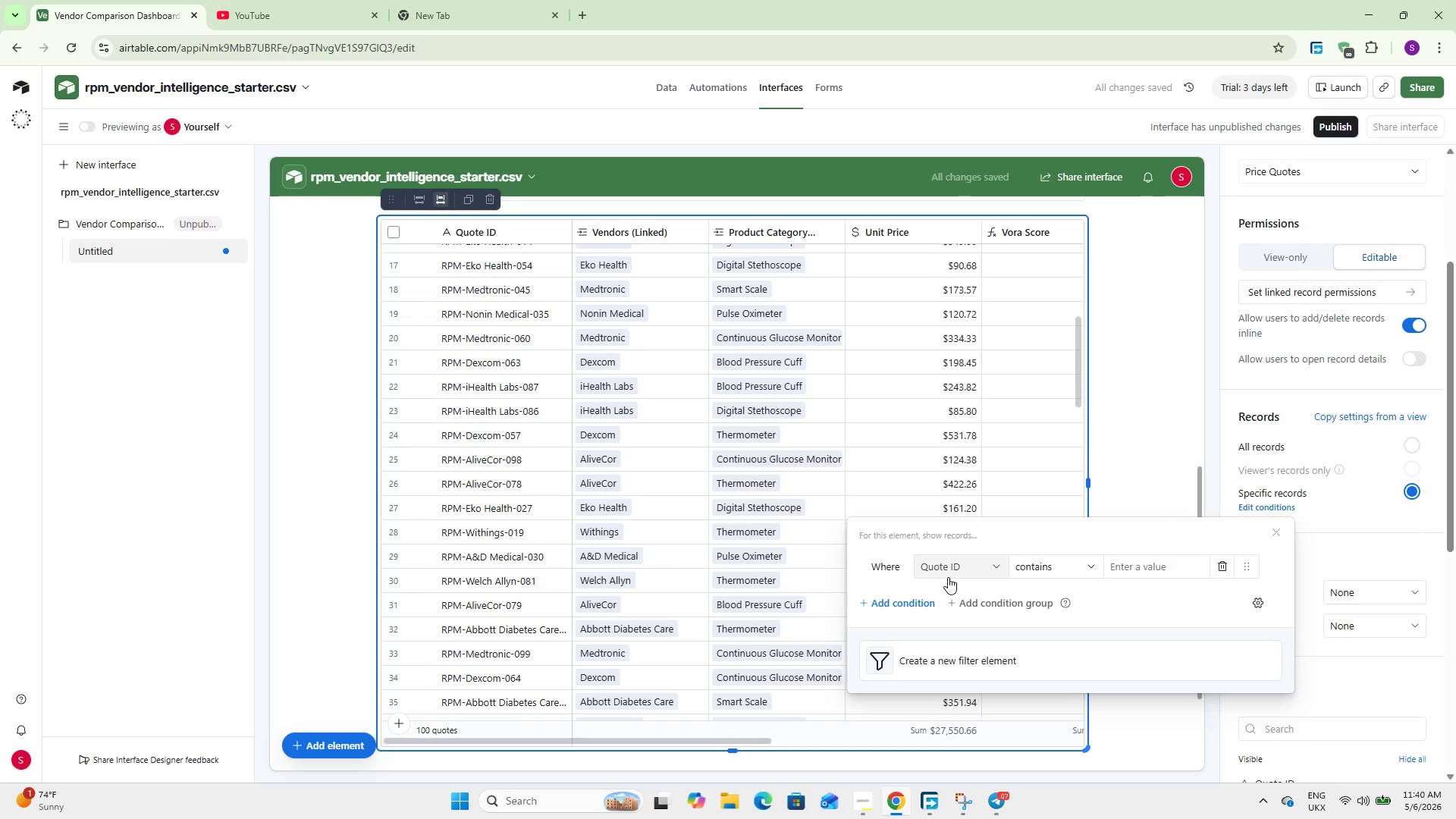 
left_click([948, 577])
 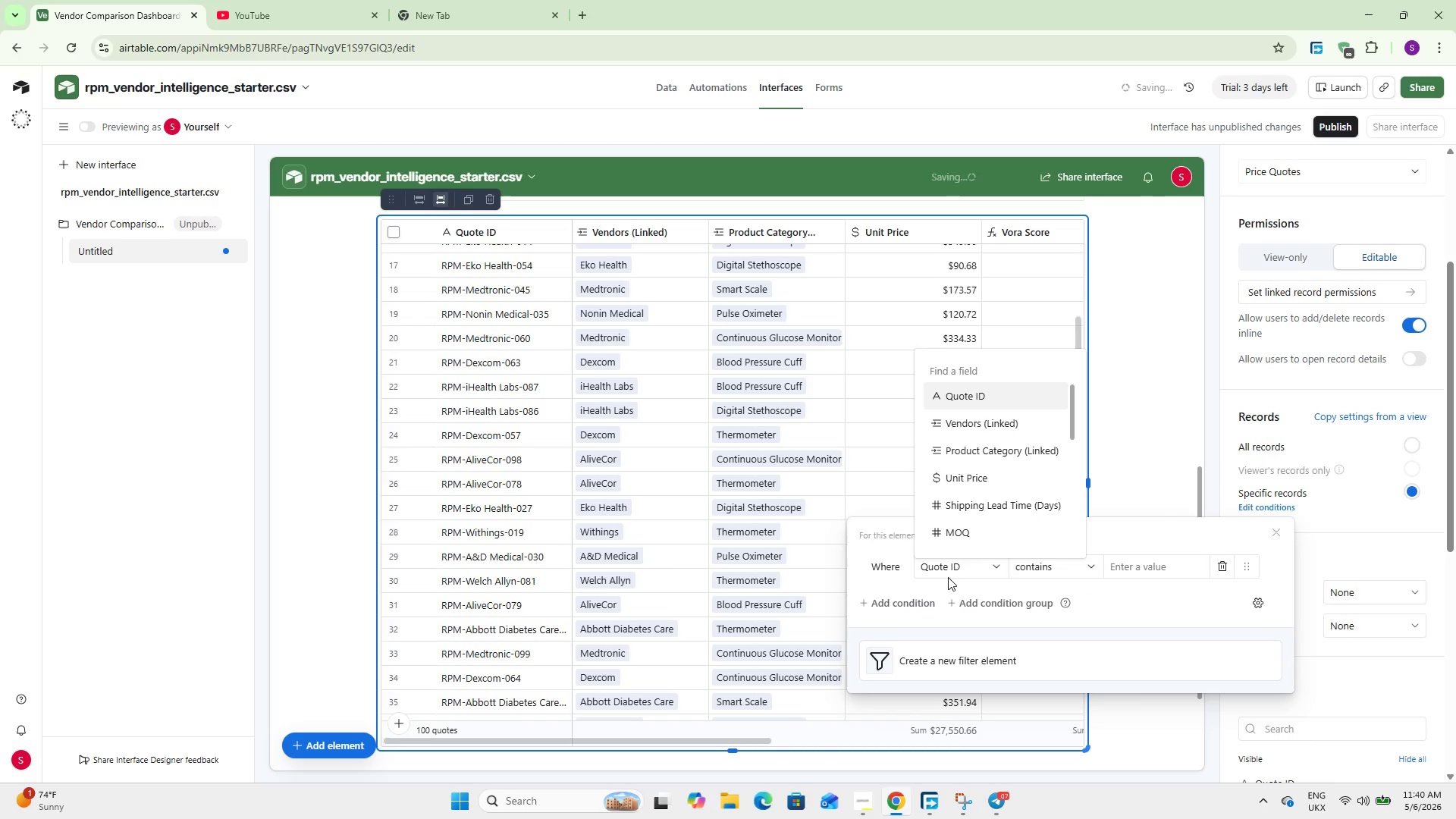 
type(sc)
 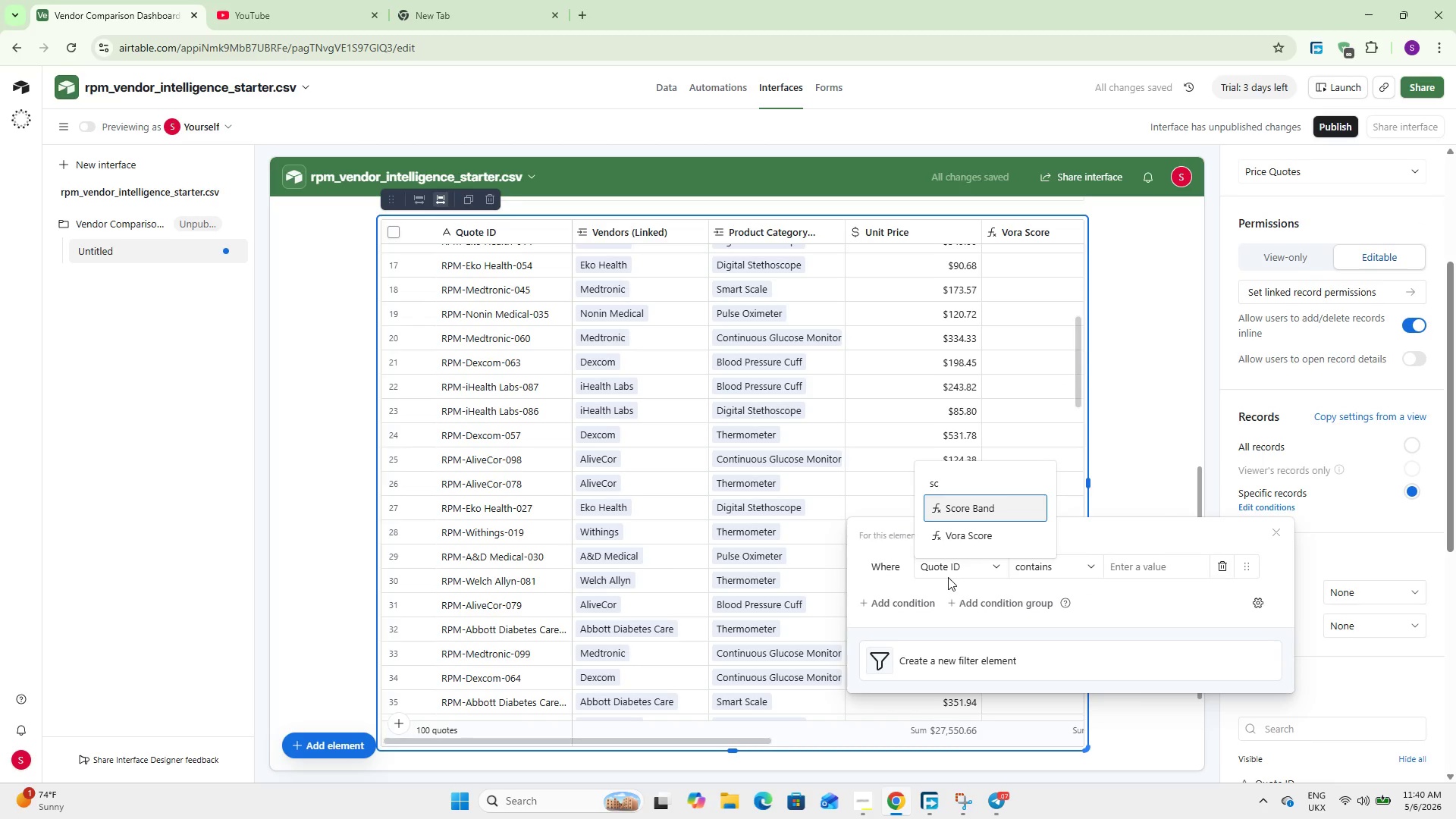 
key(Enter)
 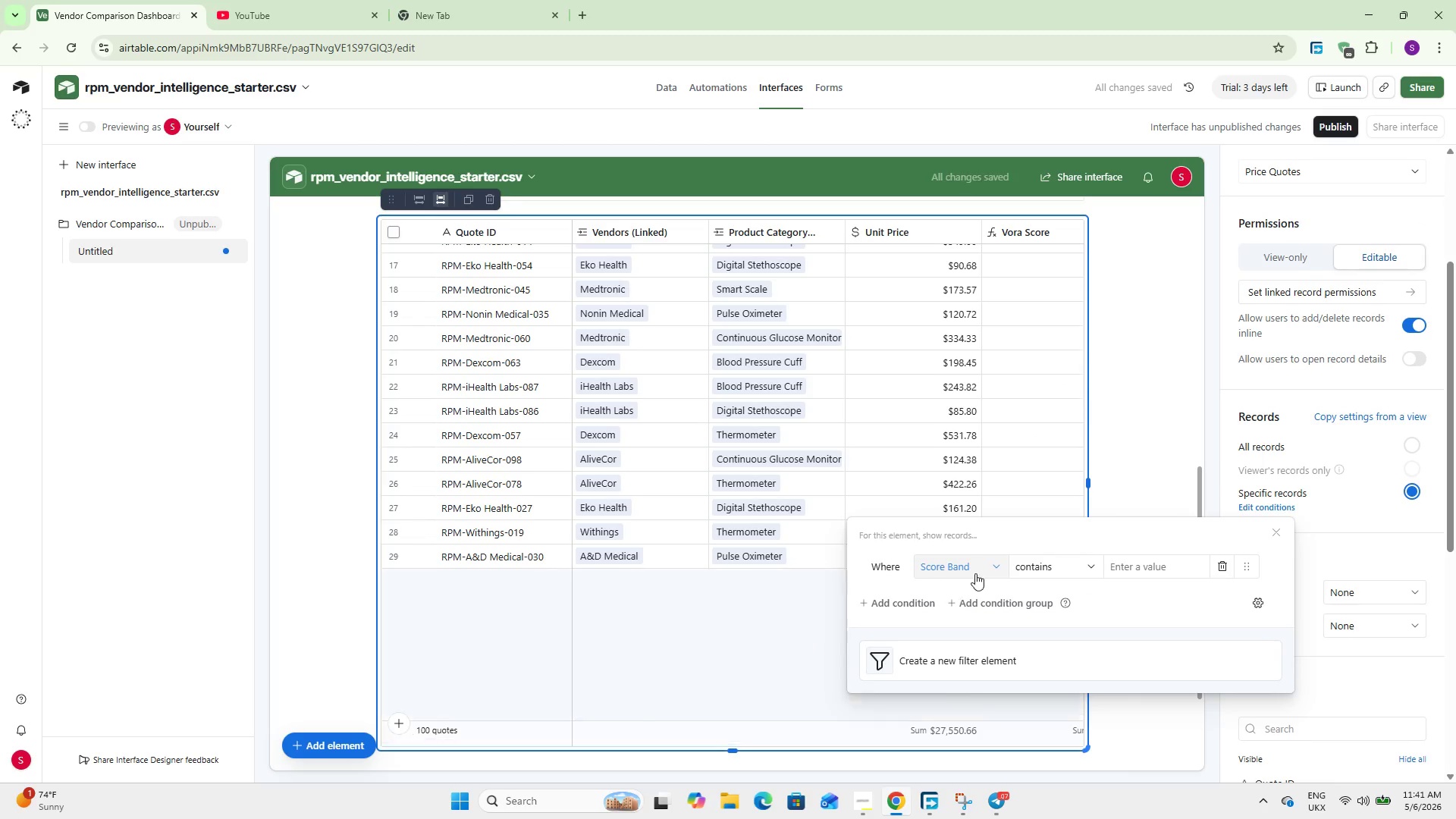 
left_click([1025, 573])
 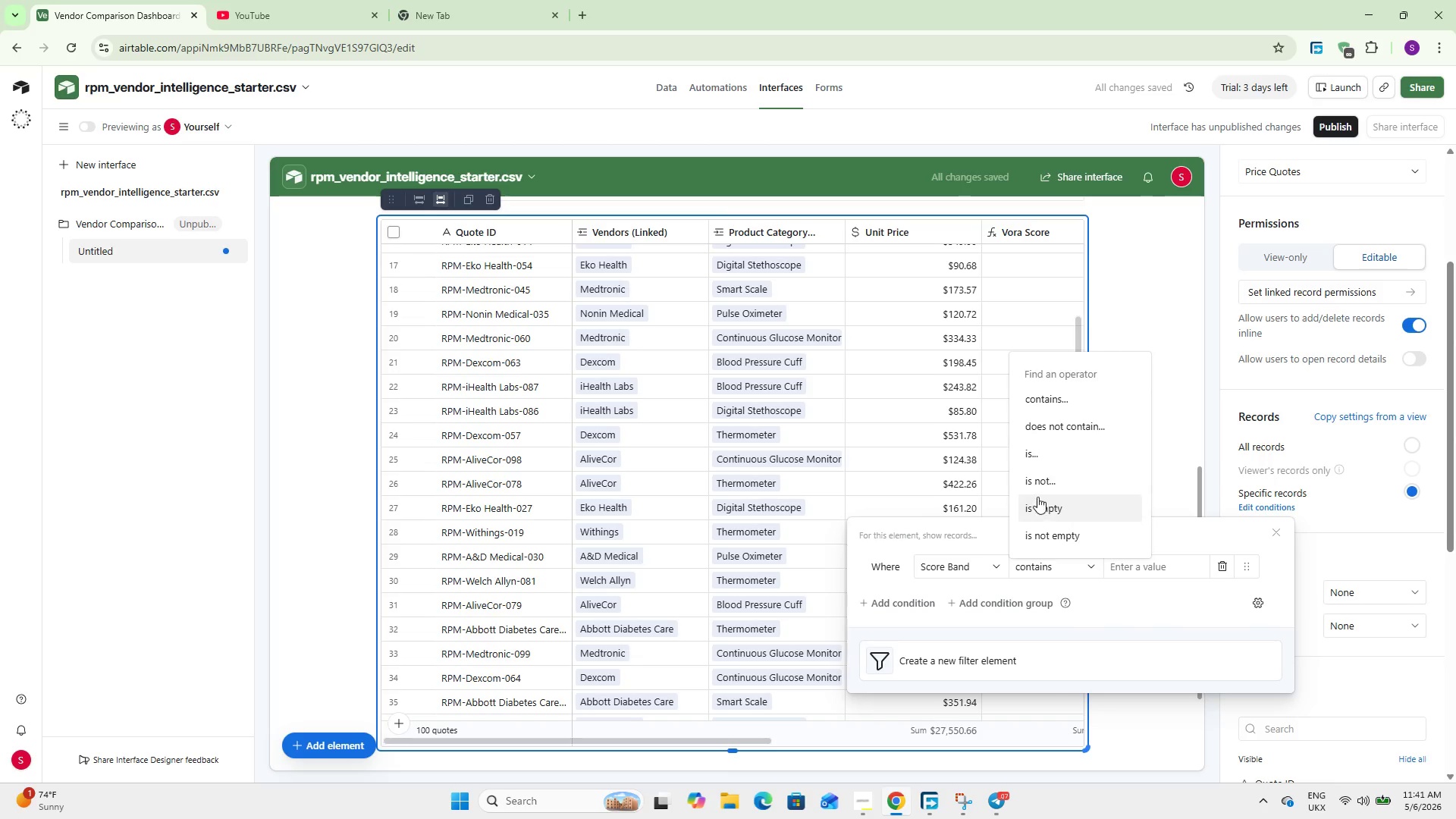 
left_click([1040, 451])
 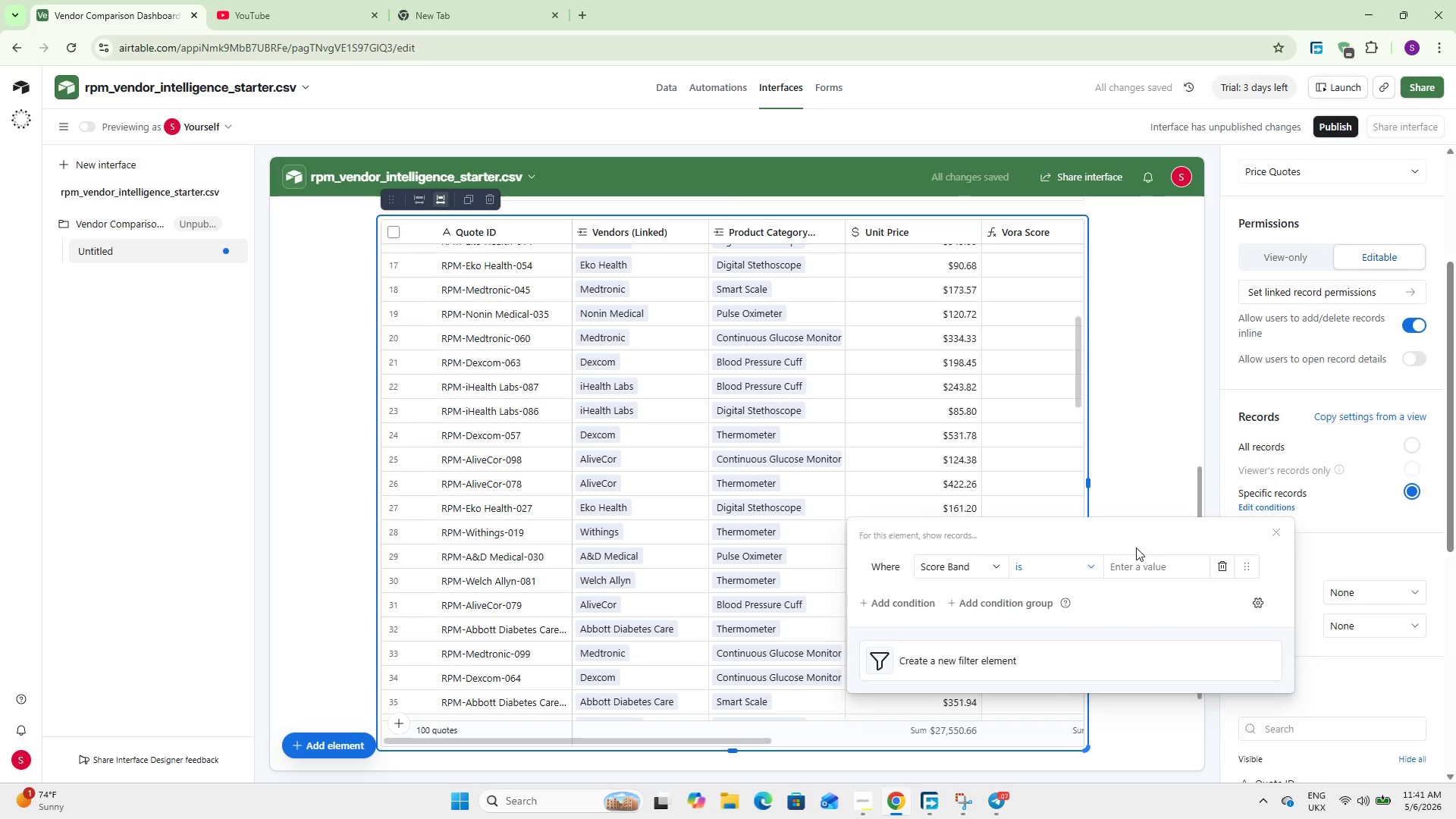 
left_click([1141, 563])
 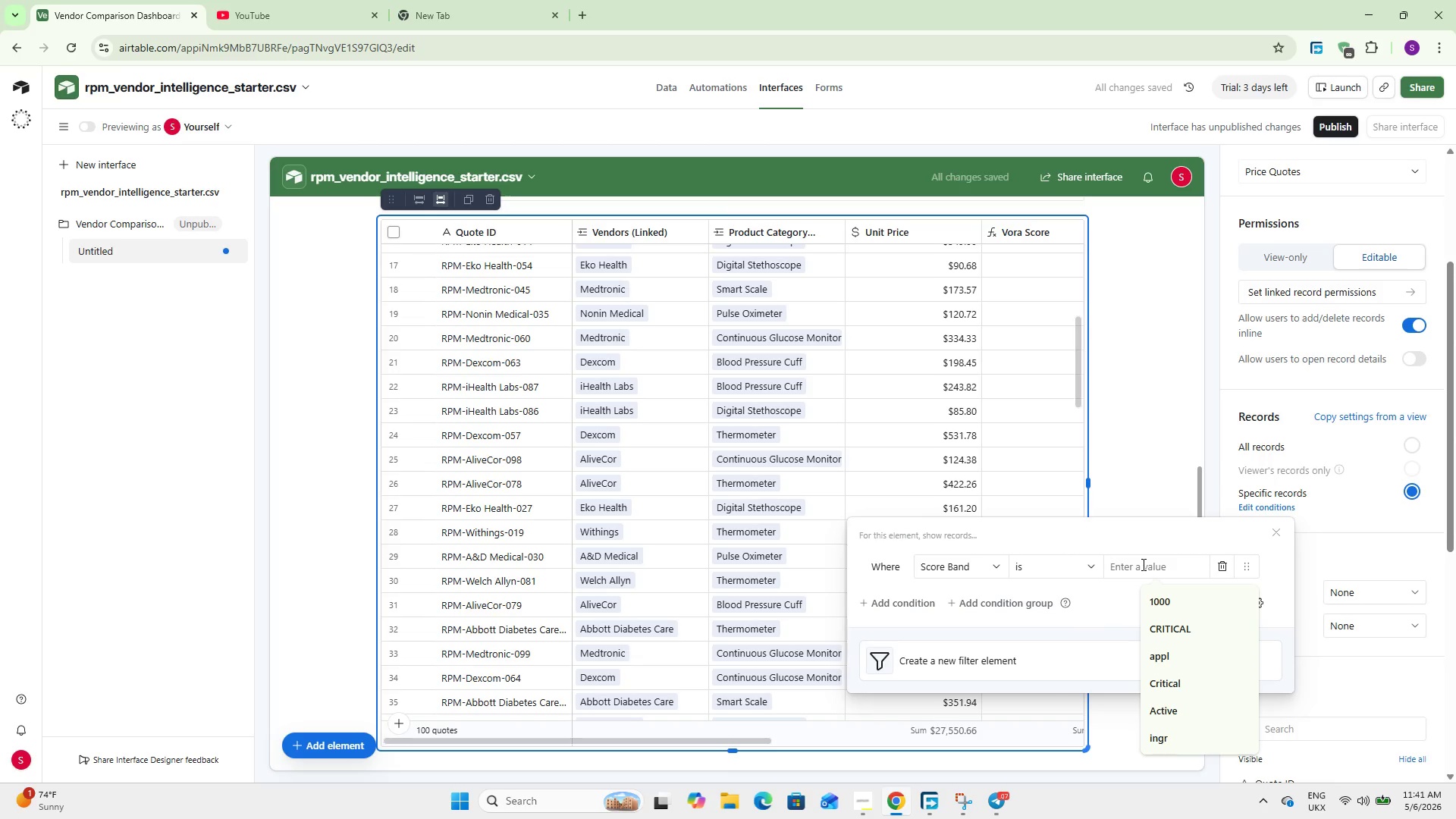 
left_click([1035, 566])
 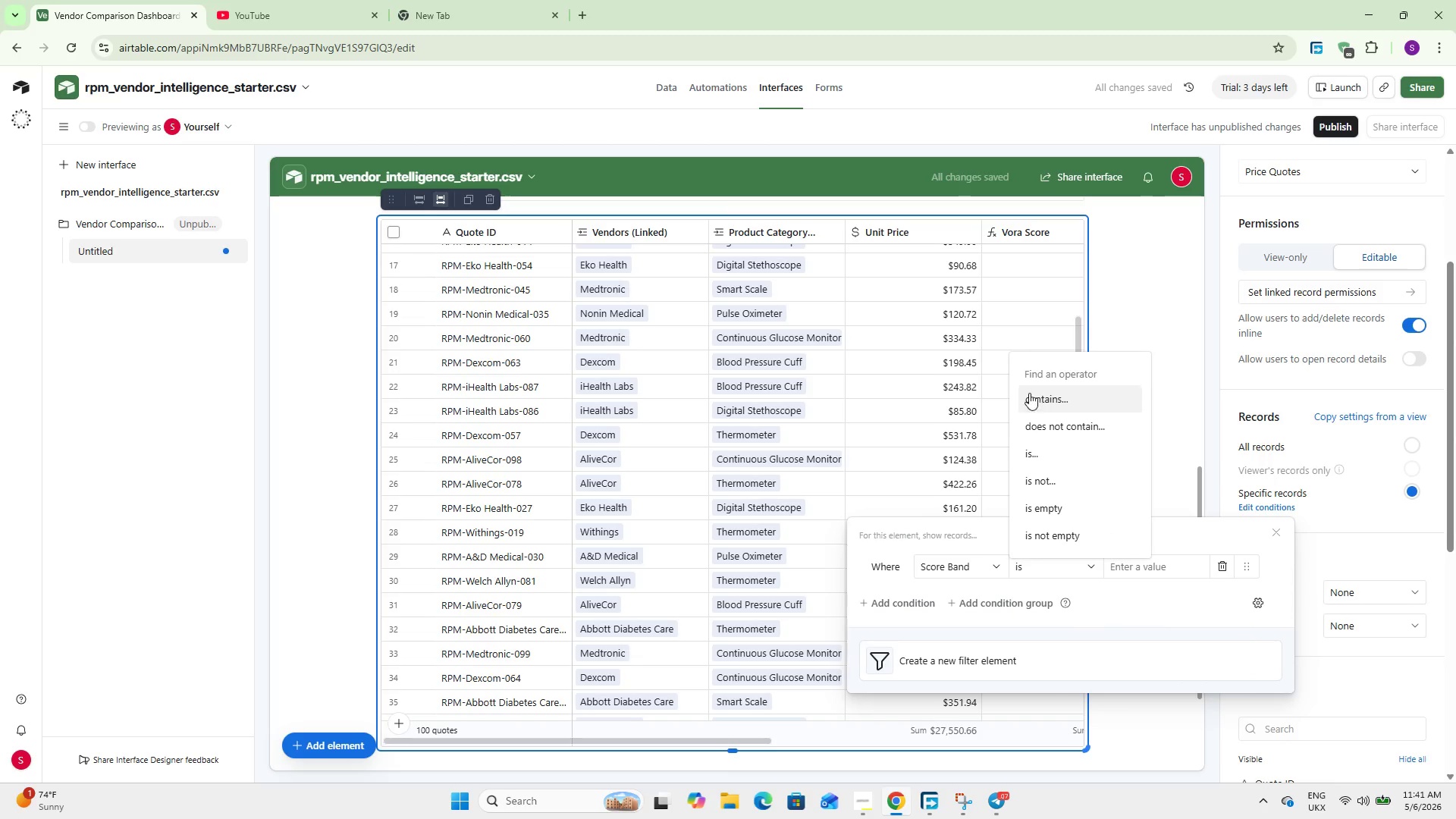 
left_click([1029, 393])
 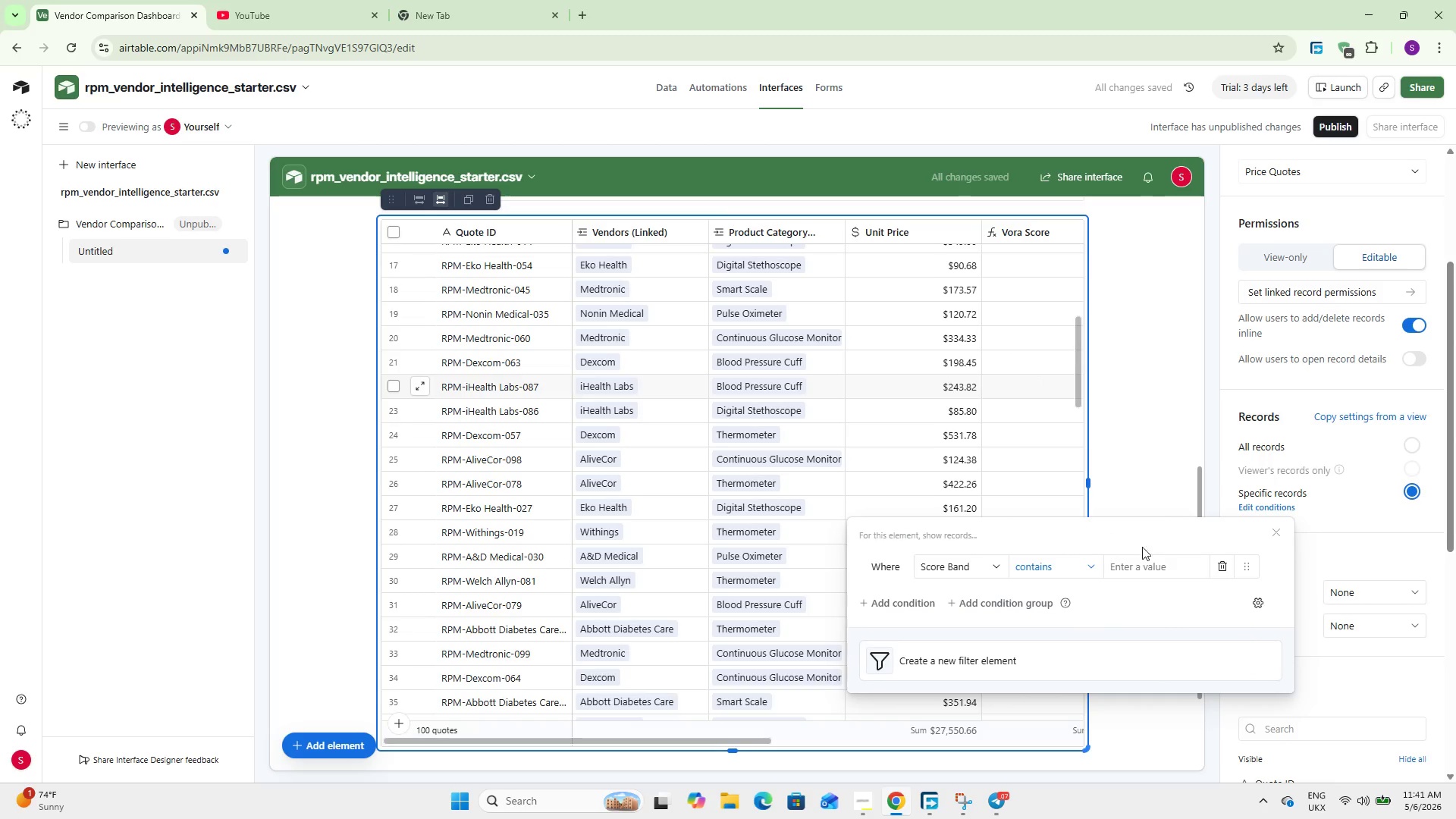 
left_click([1130, 564])
 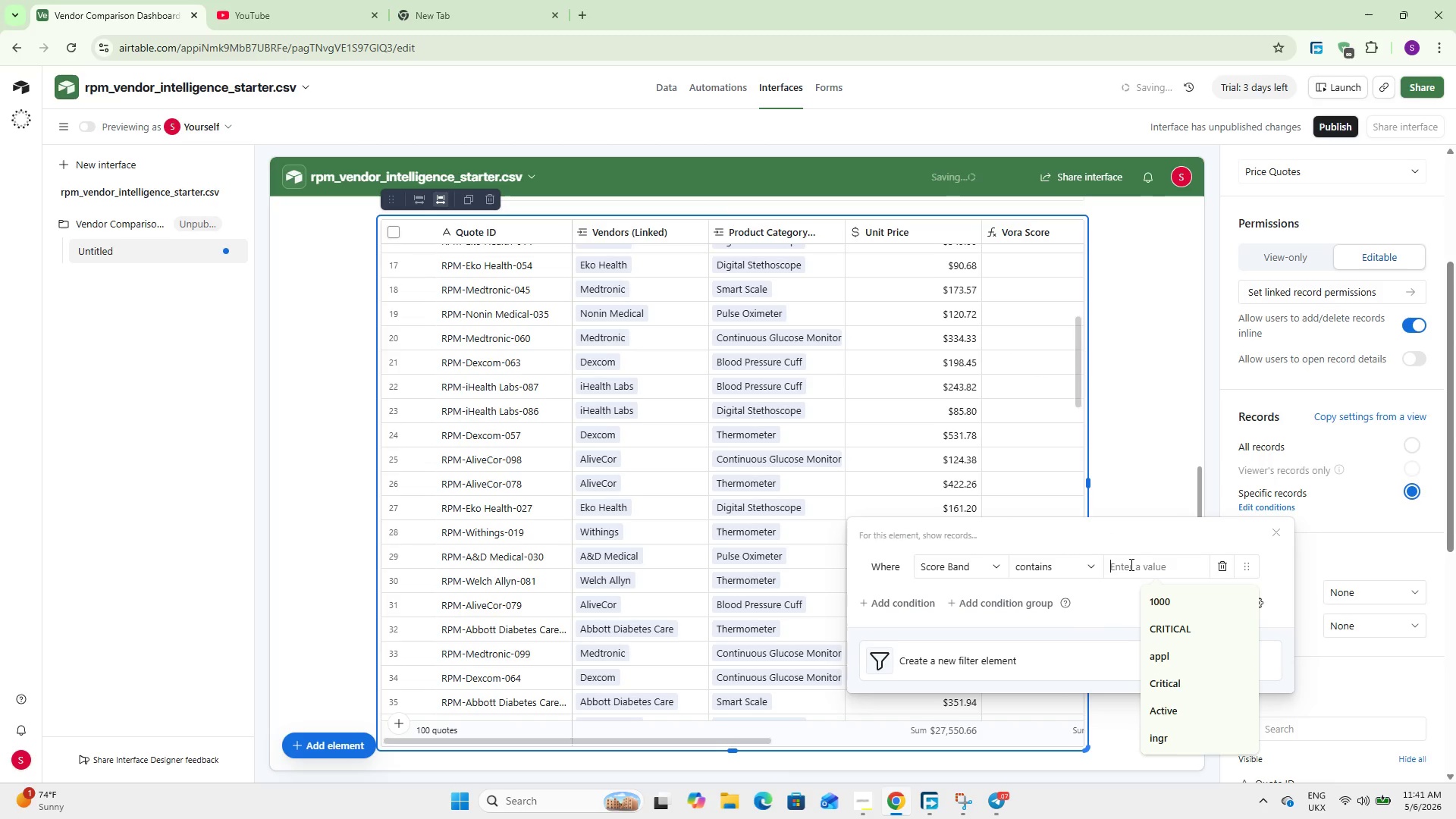 
type(Top t)
key(Backspace)
type(rated)
 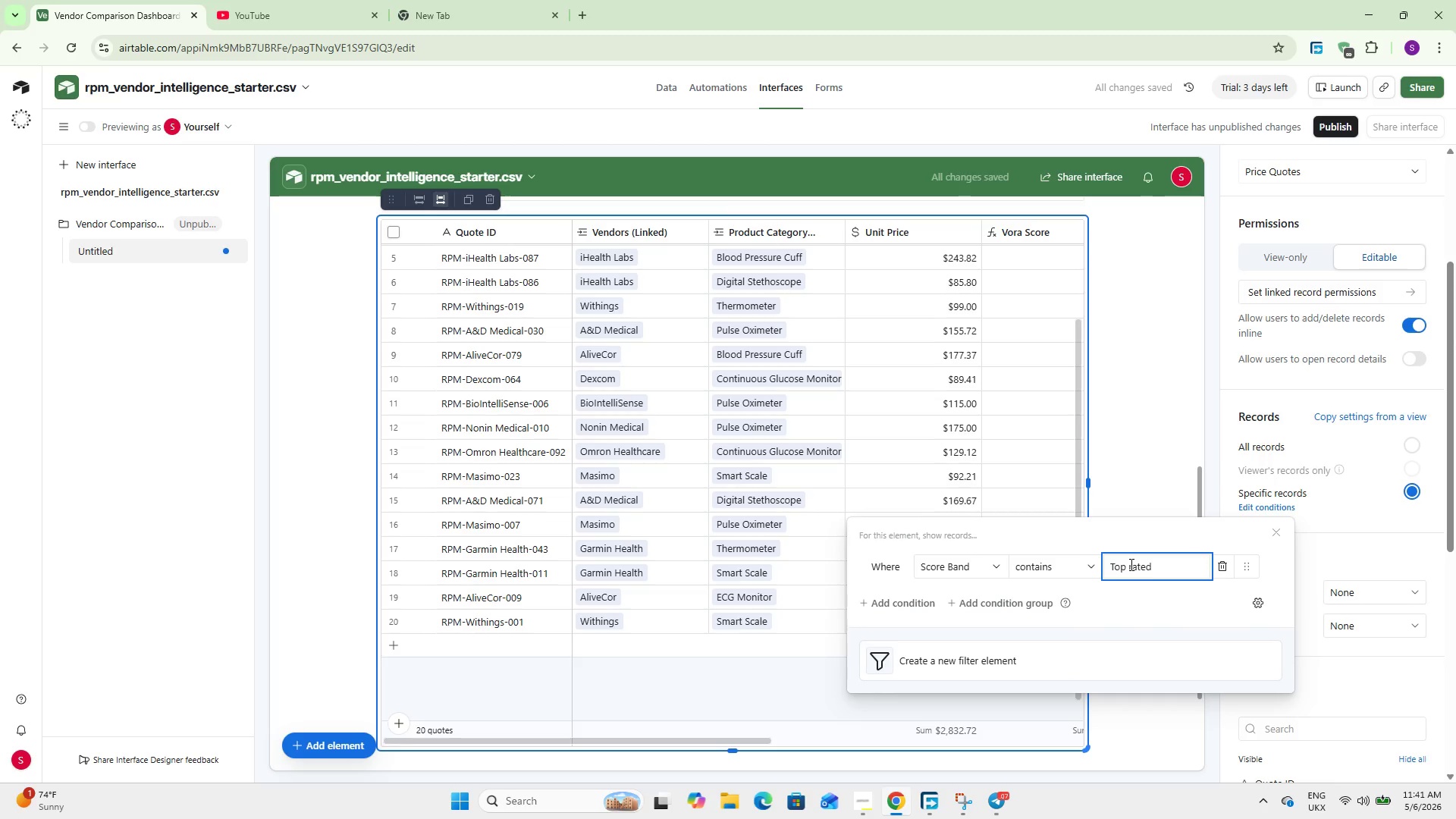 
left_click([1104, 478])
 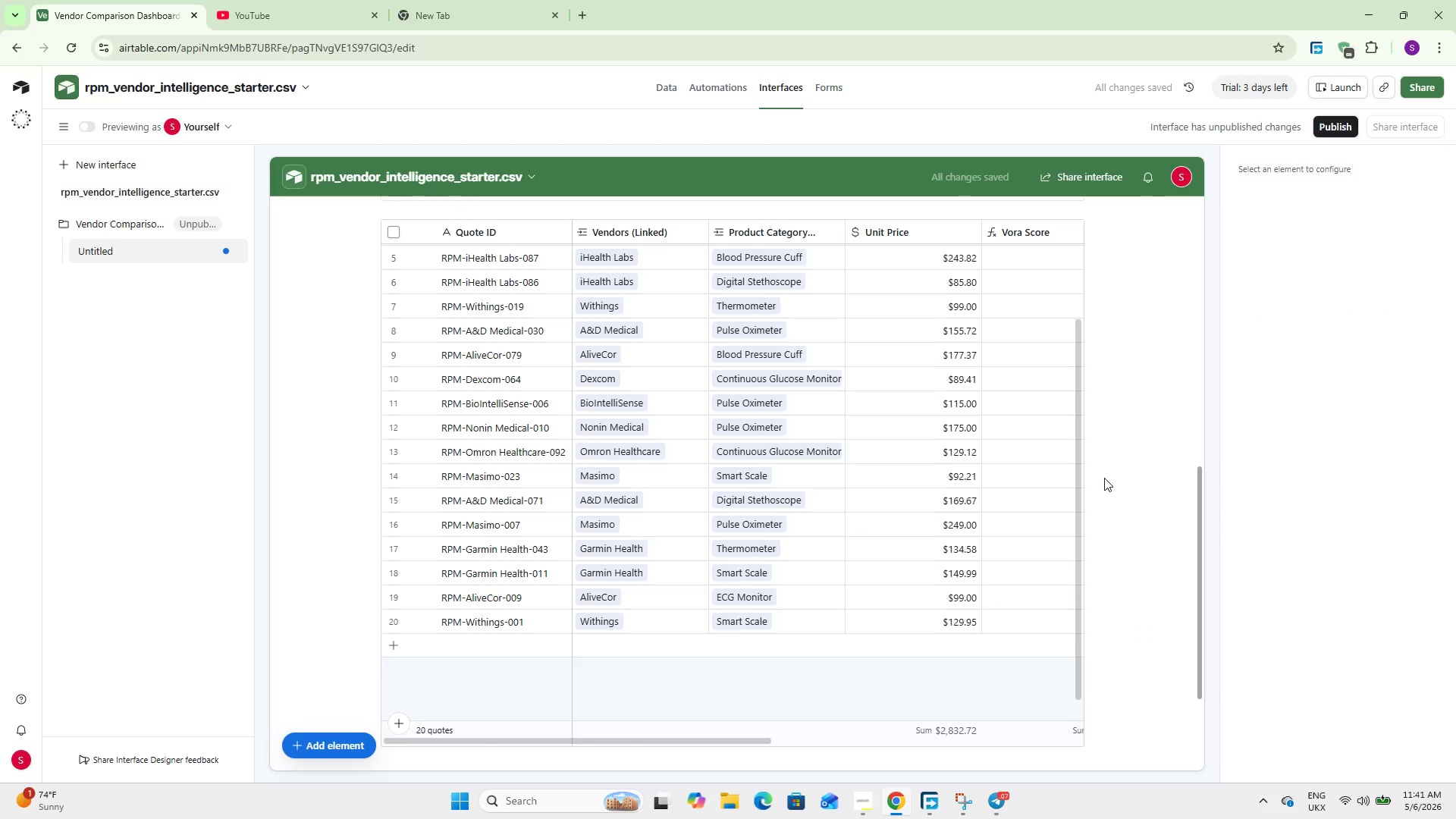 
left_click([927, 467])
 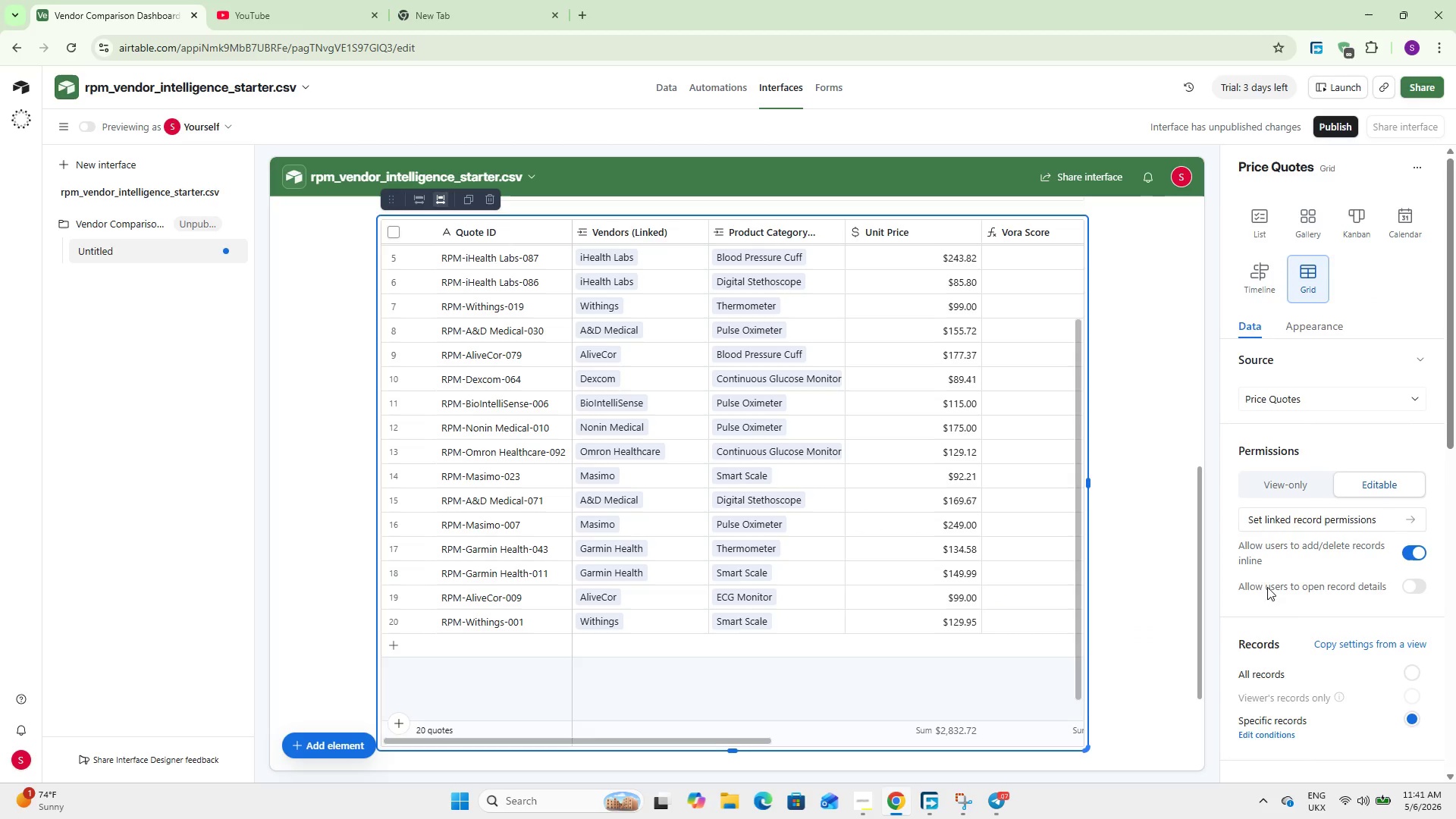 
scroll: coordinate [1308, 585], scroll_direction: down, amount: 5.0
 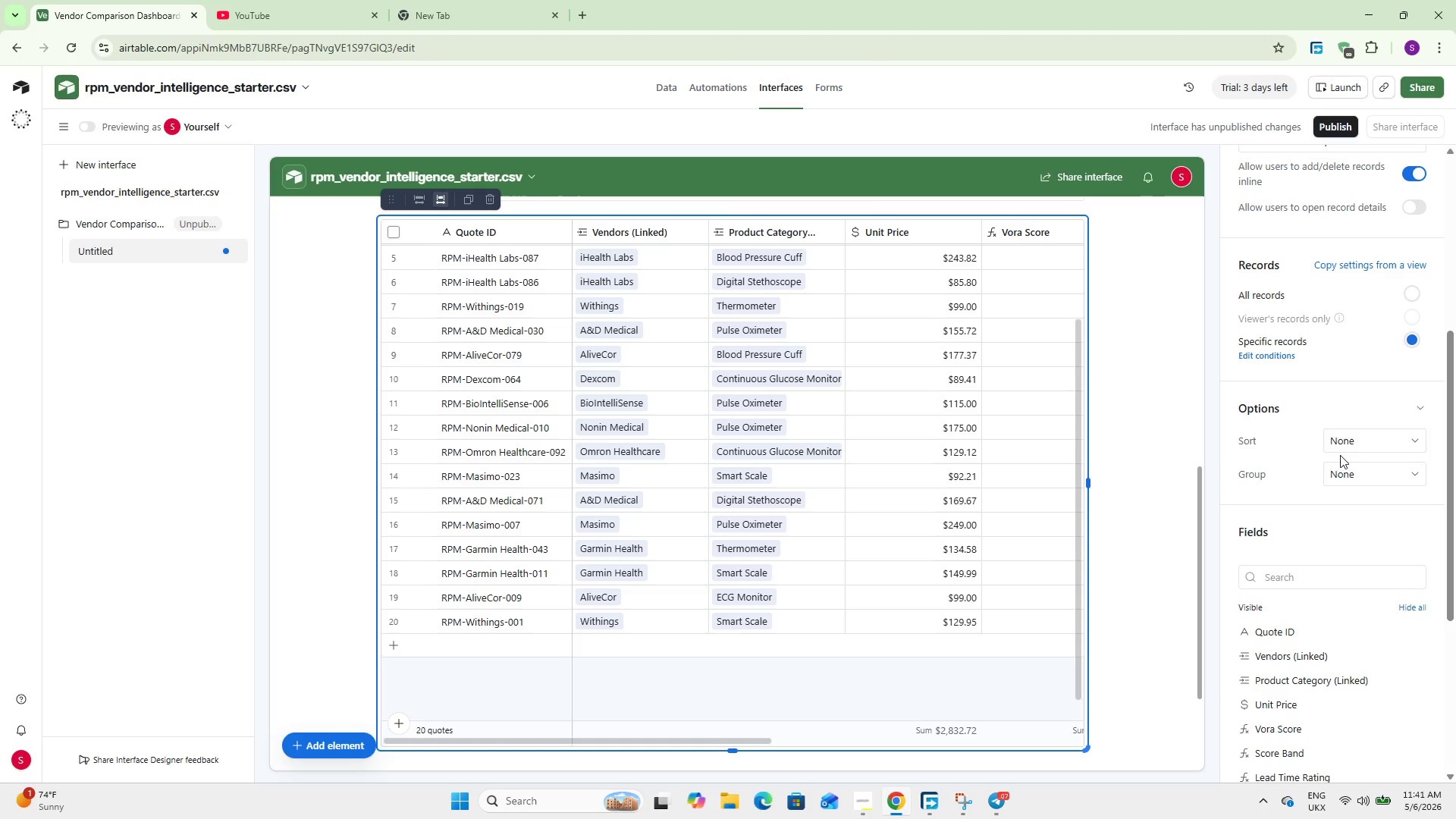 
left_click([1356, 439])
 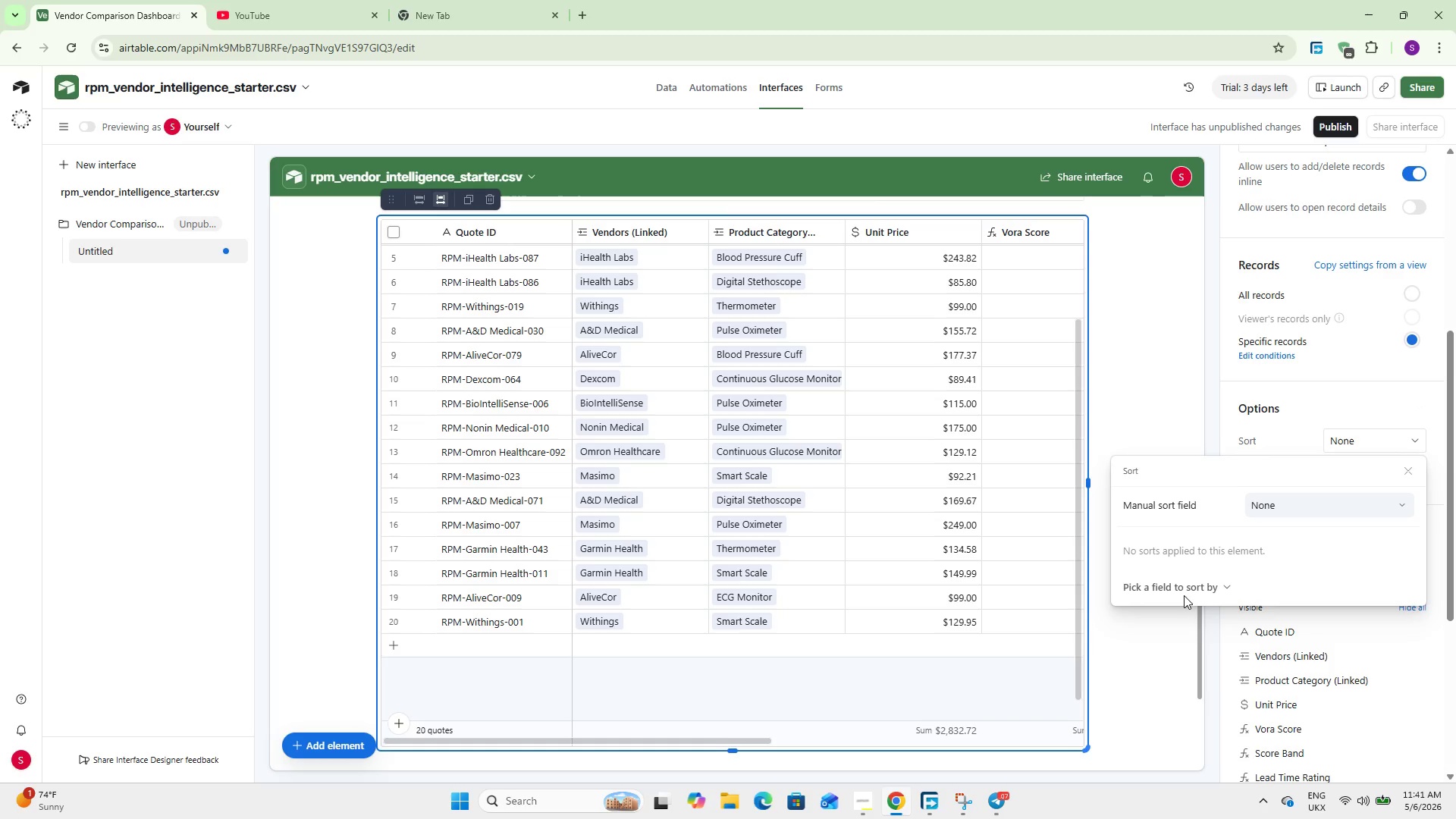 
left_click([1176, 589])
 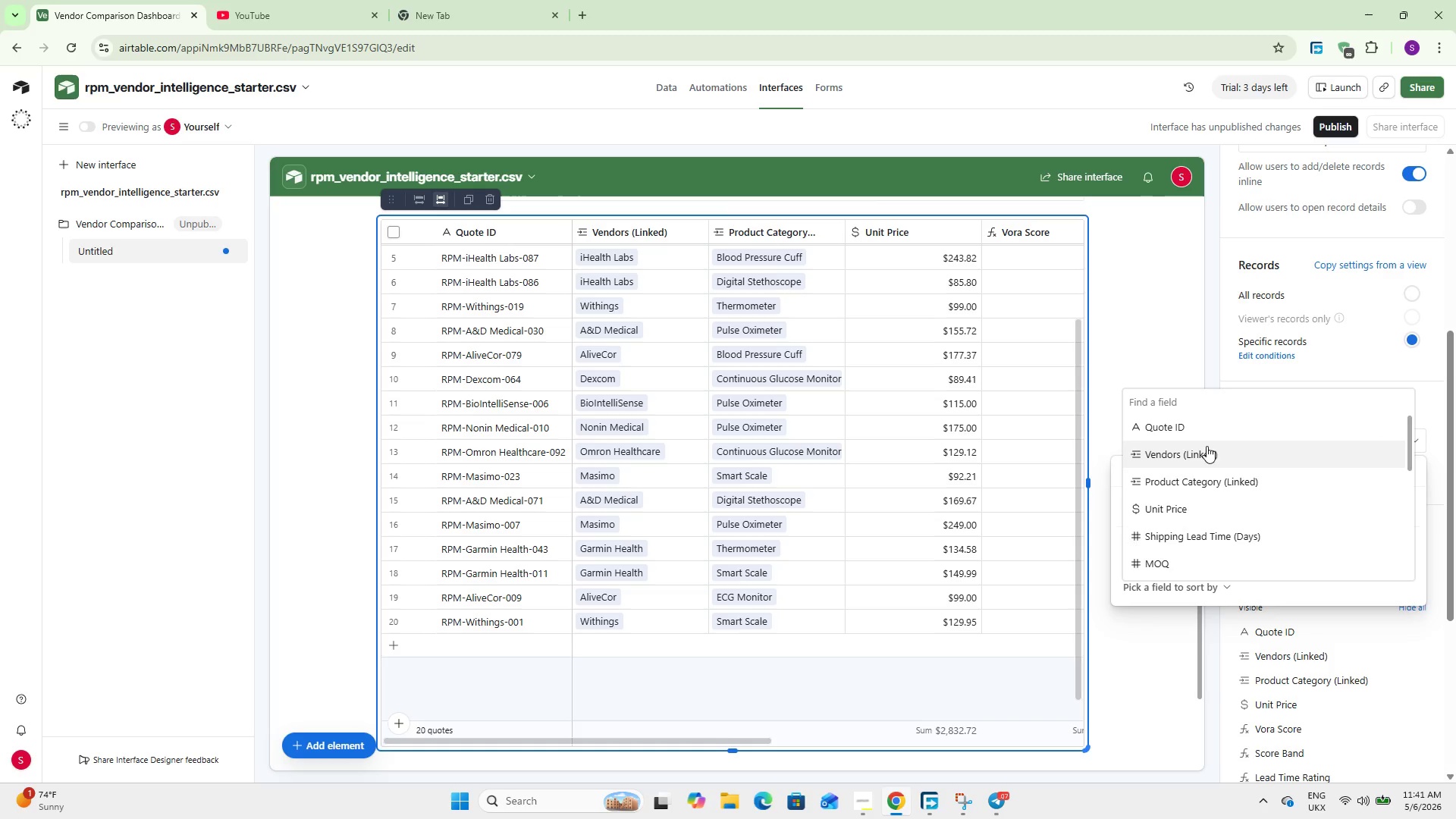 
scroll: coordinate [1200, 485], scroll_direction: down, amount: 7.0
 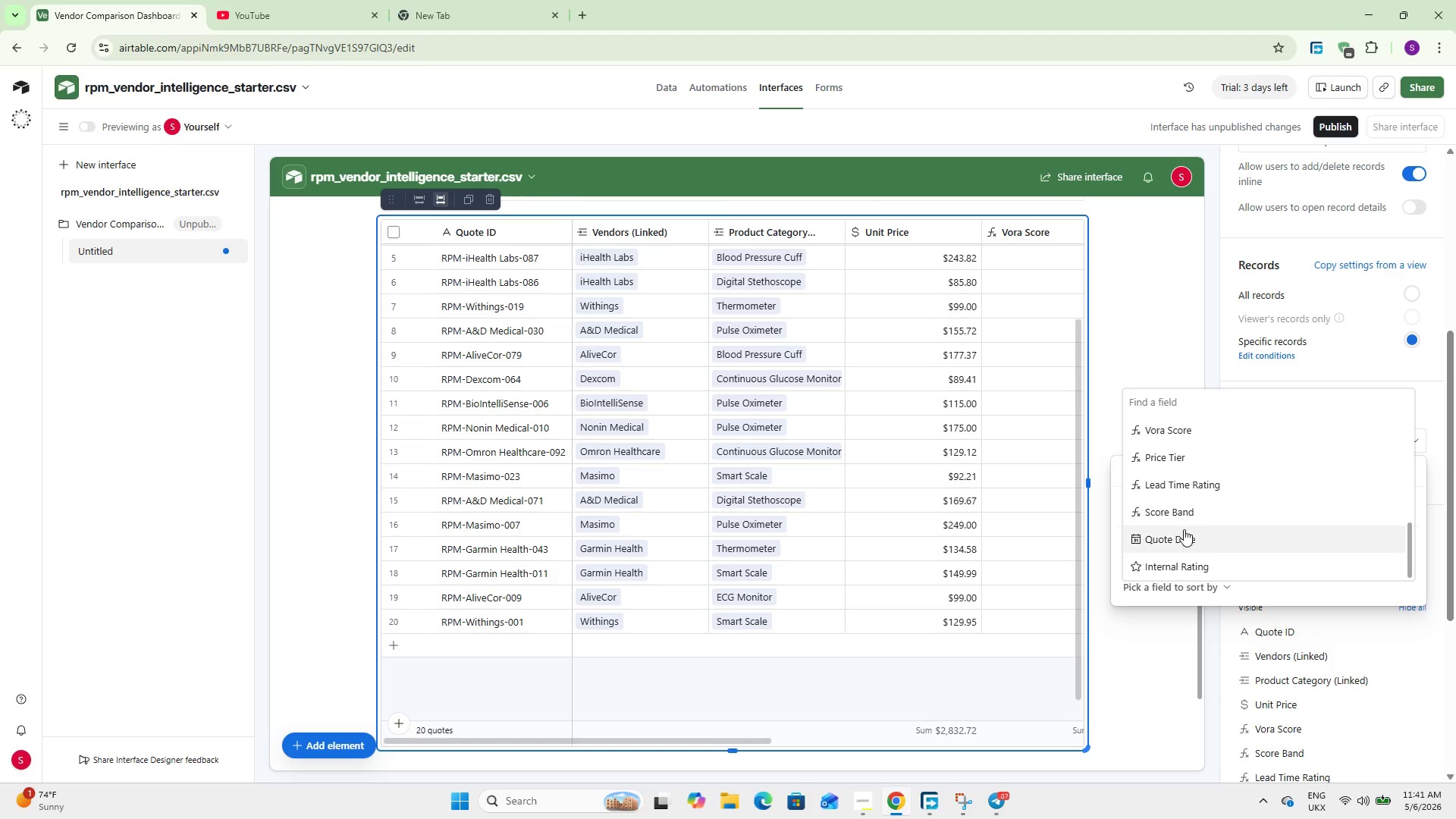 
scroll: coordinate [1183, 530], scroll_direction: up, amount: 1.0
 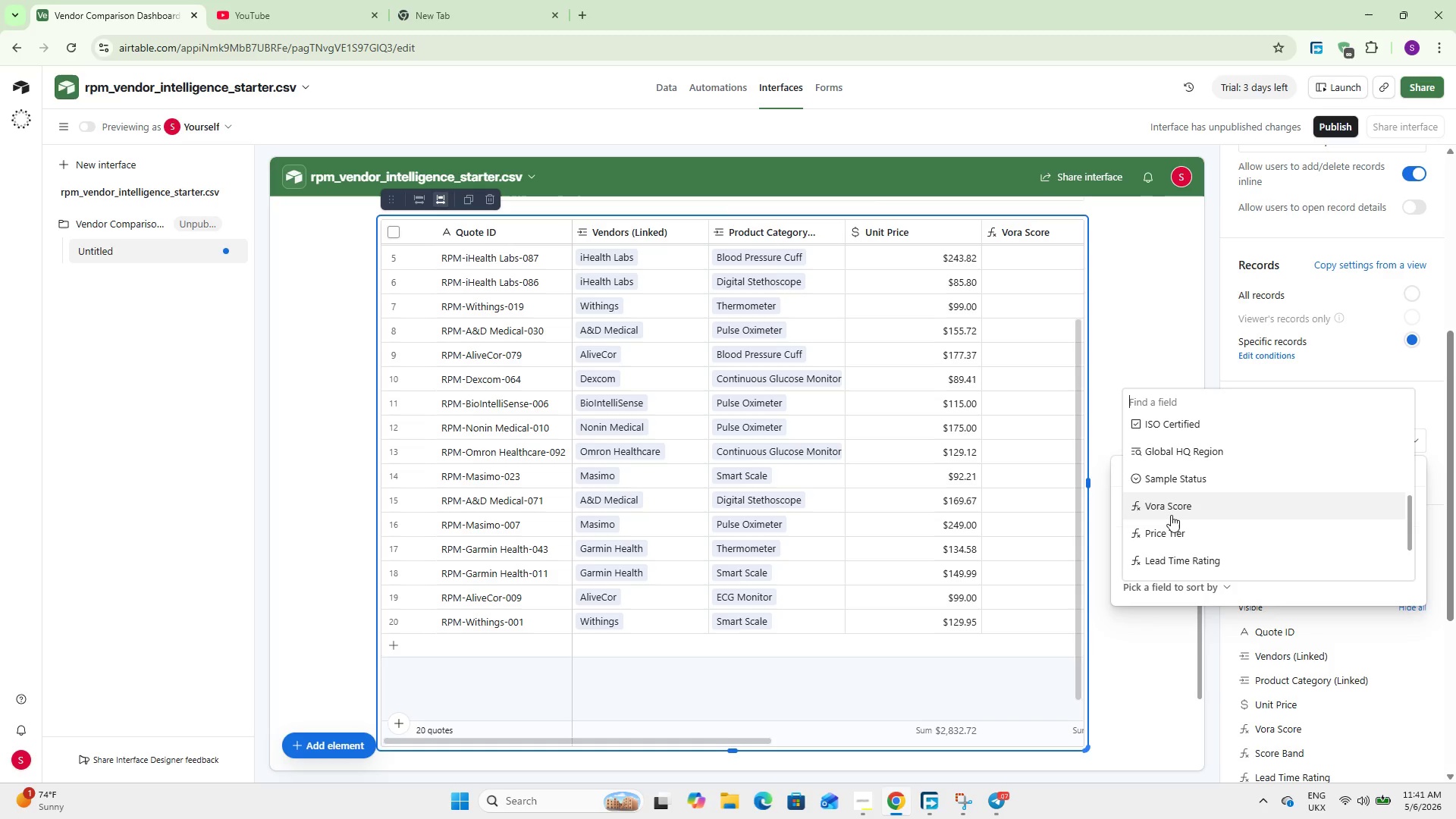 
left_click([1168, 506])
 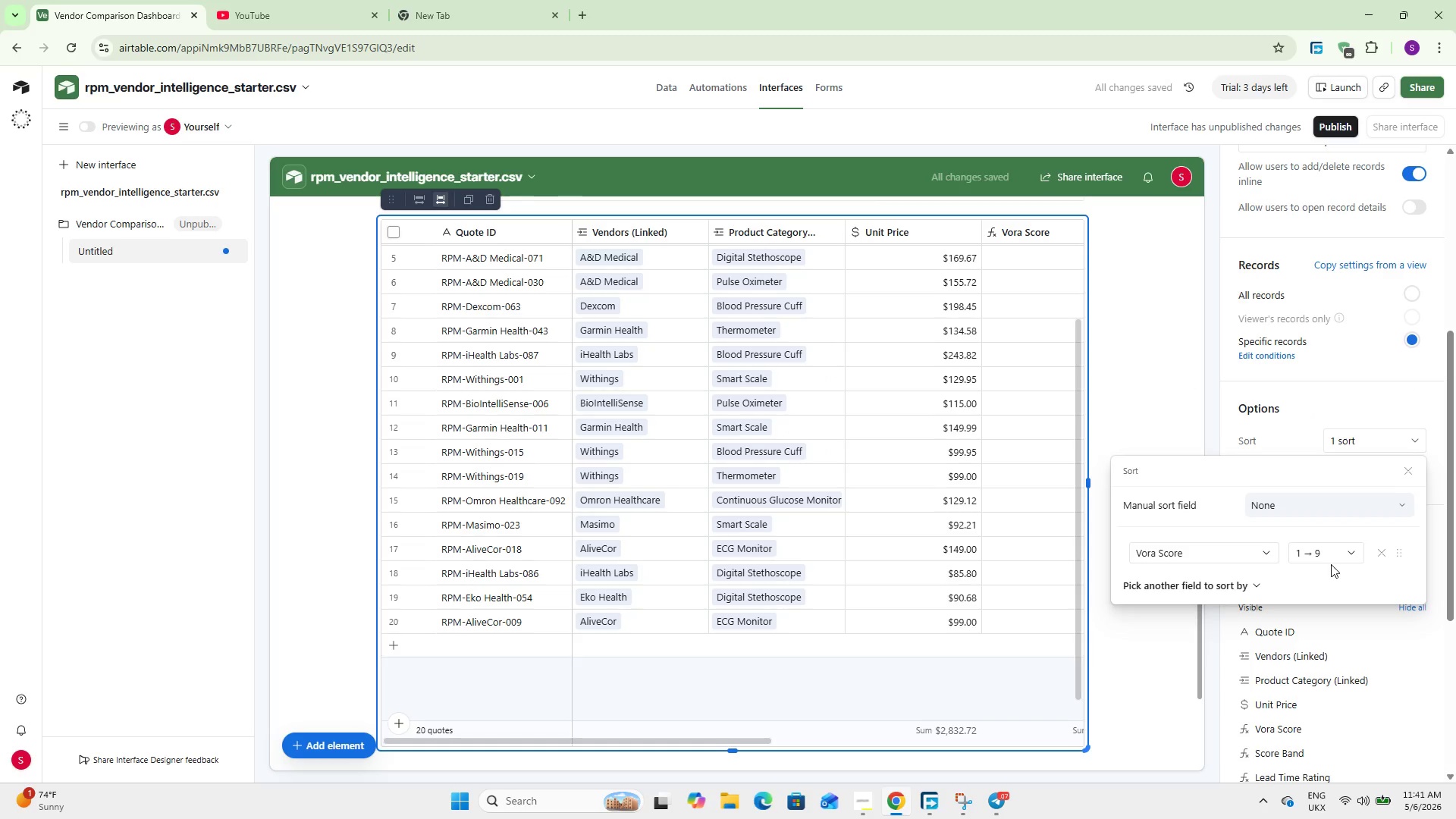 
left_click([1329, 558])
 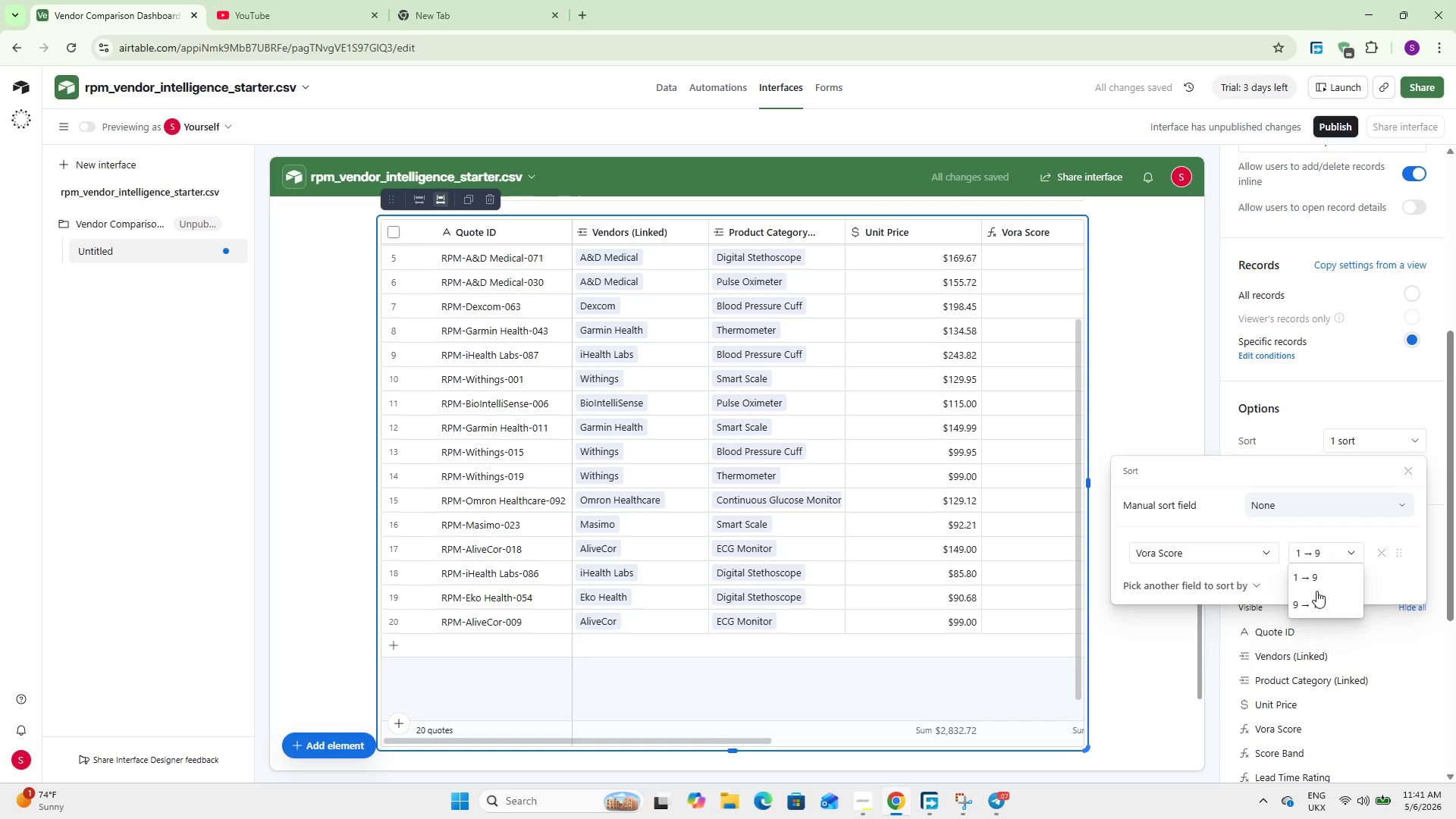 
left_click([1314, 603])
 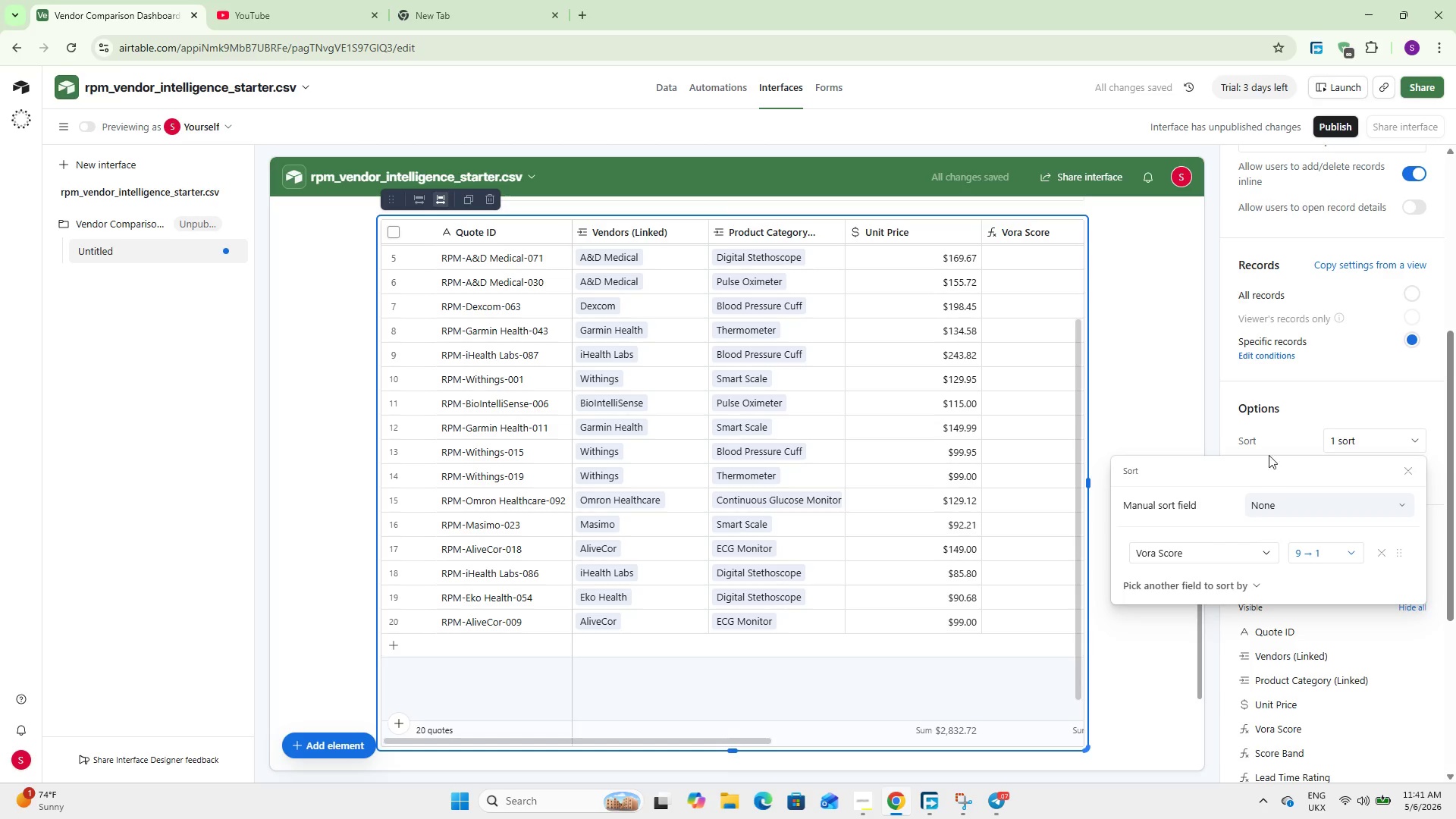 
left_click([1270, 415])
 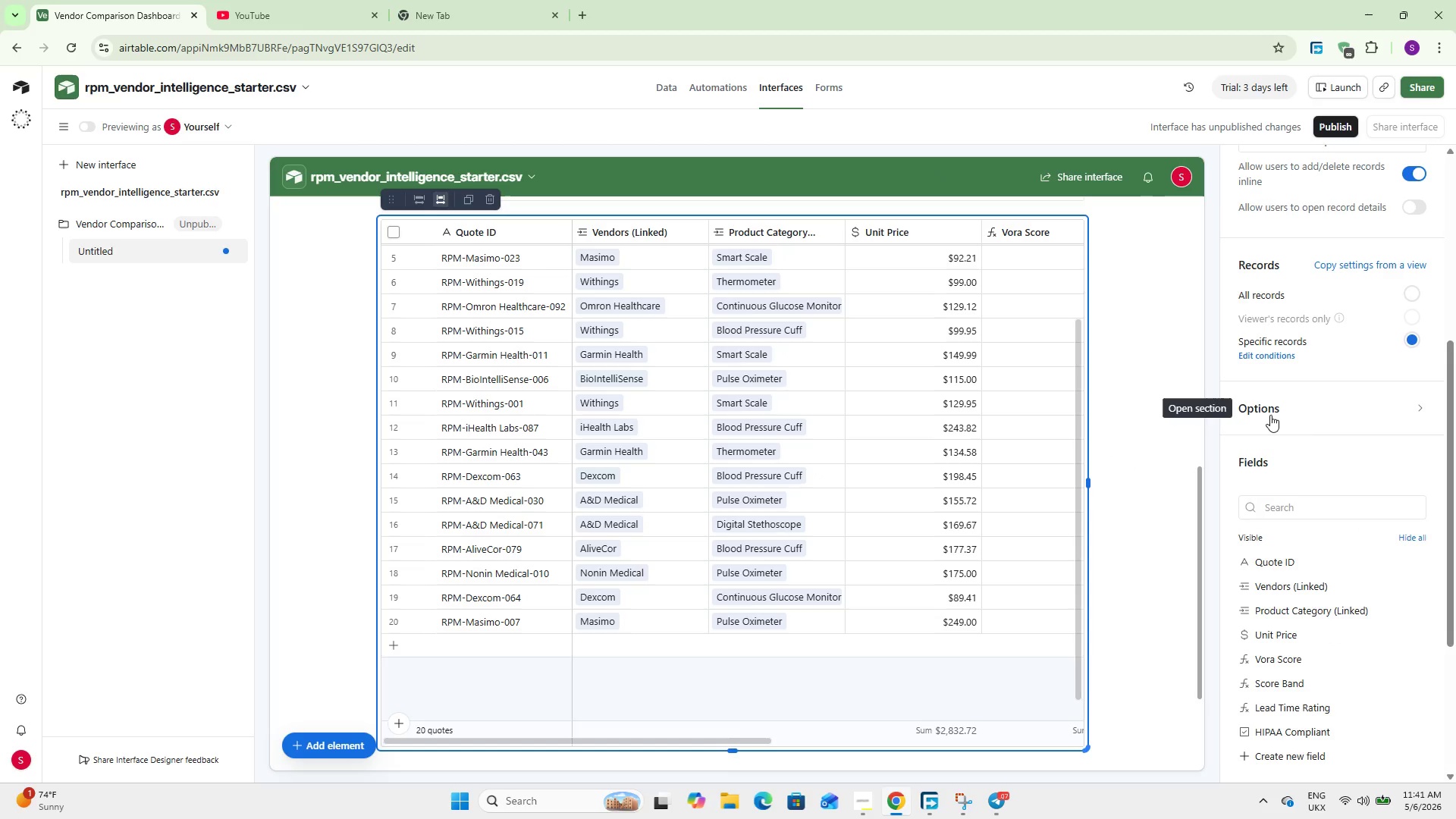 
wait(11.03)
 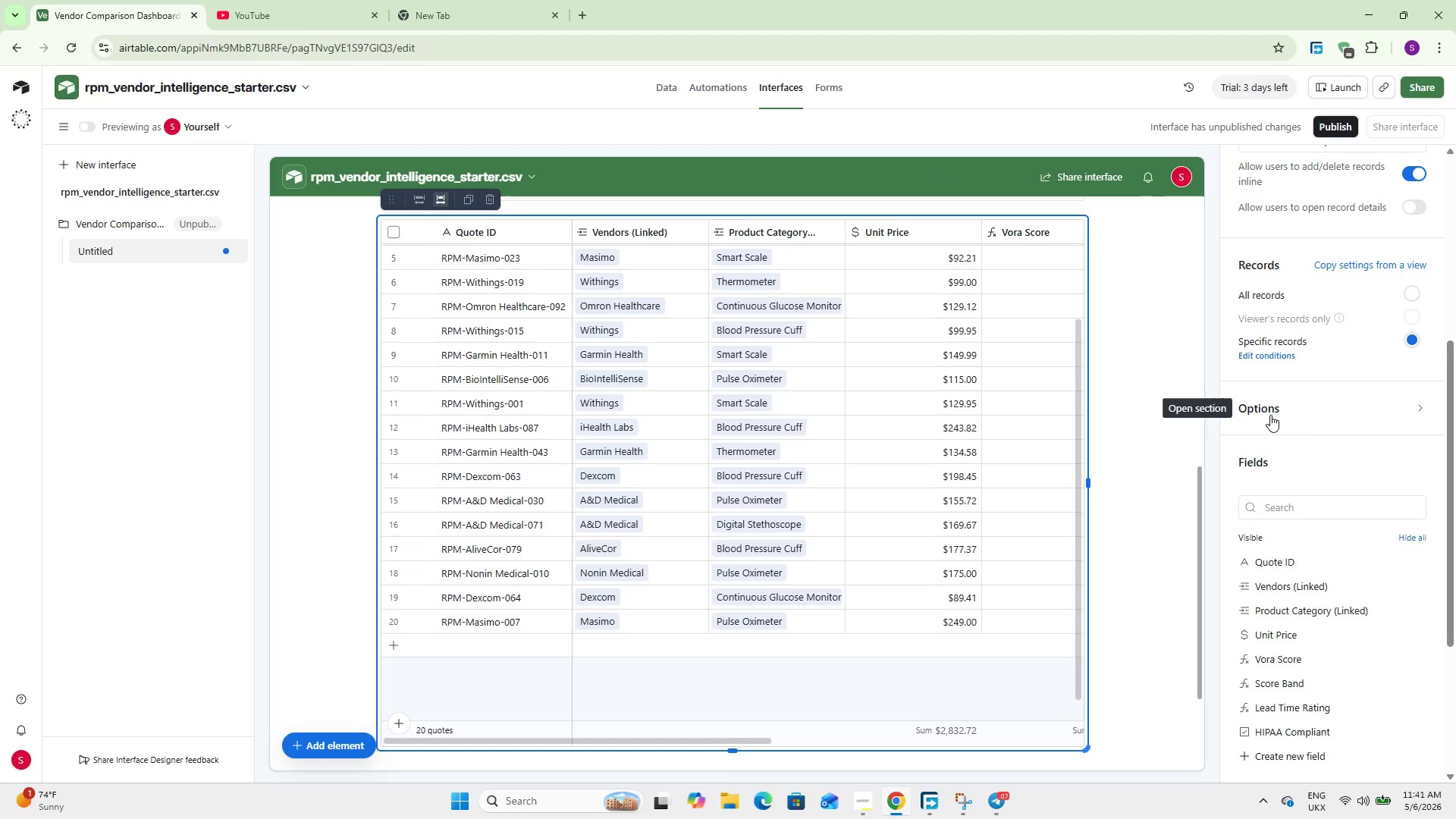 
scroll: coordinate [657, 475], scroll_direction: up, amount: 6.0
 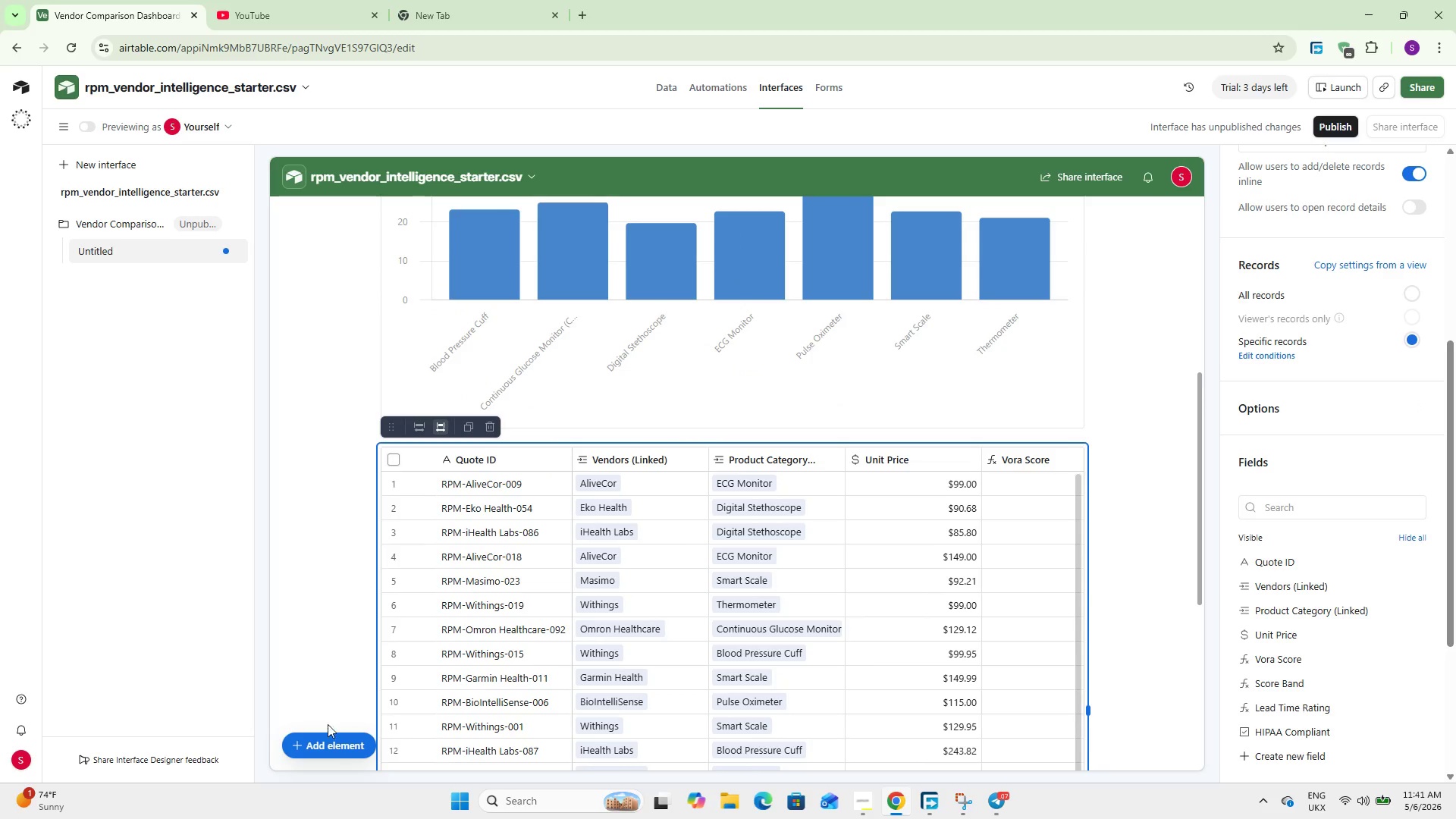 
left_click([329, 746])
 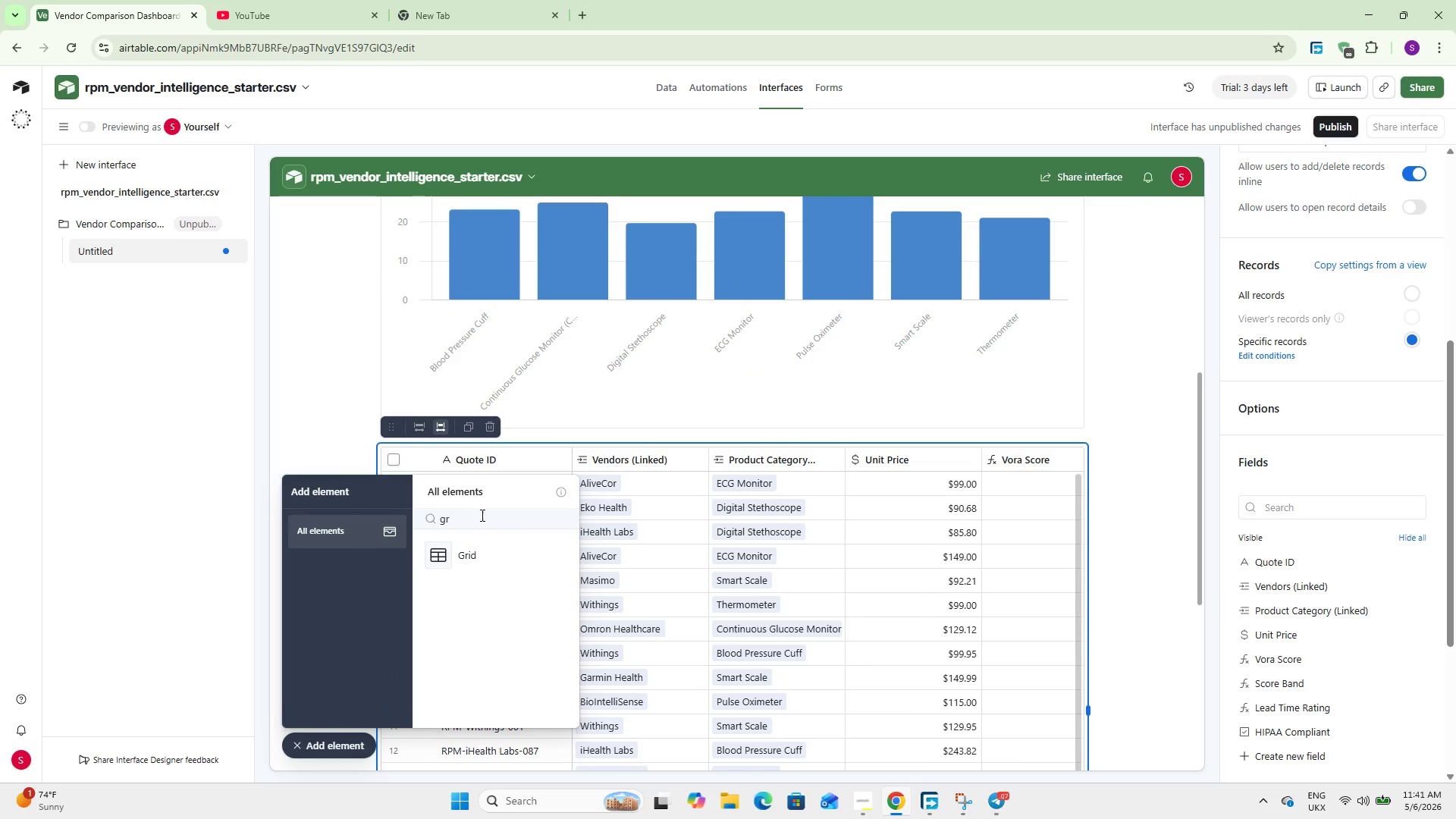 
double_click([481, 515])
 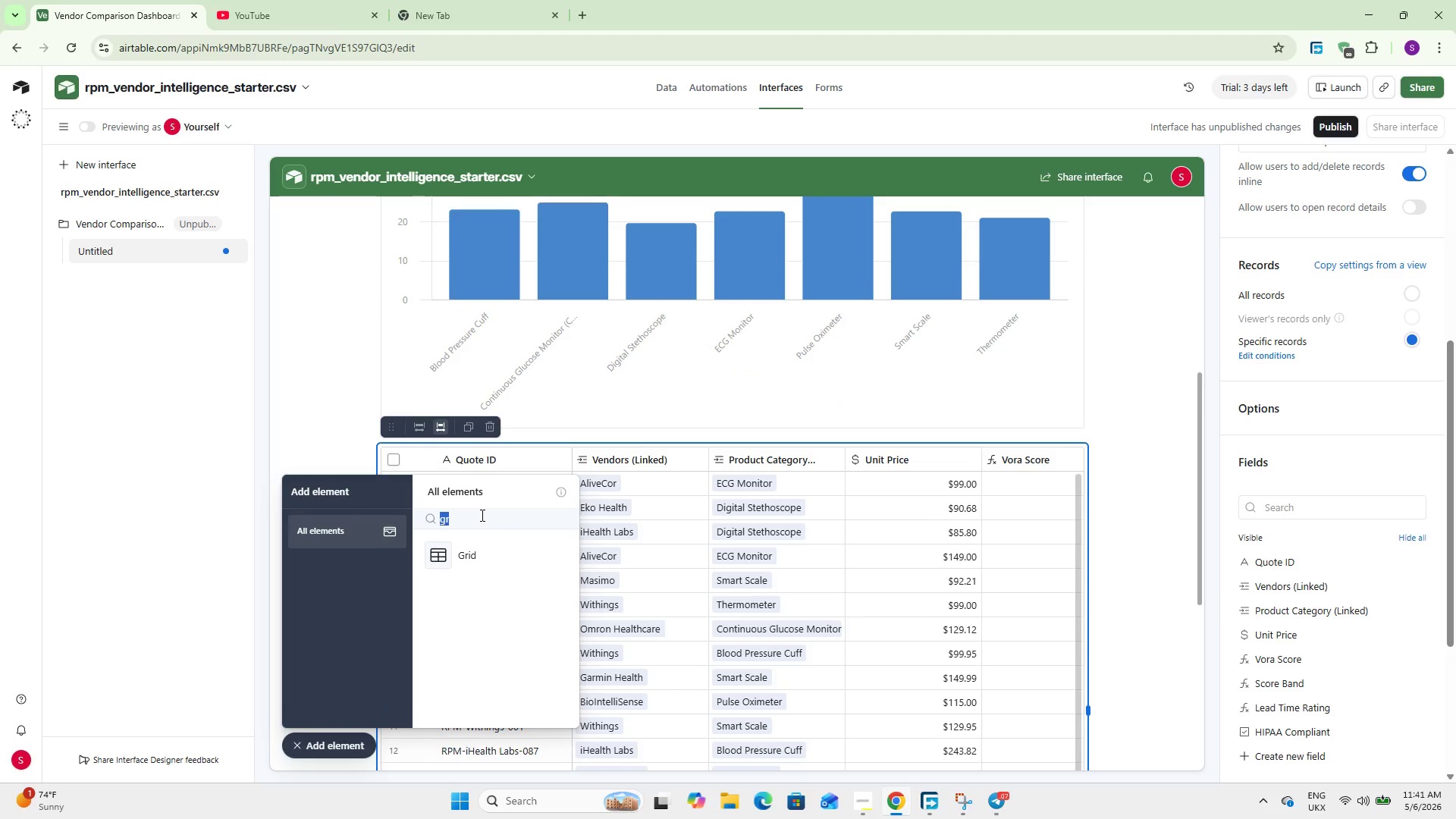 
type(fil)
 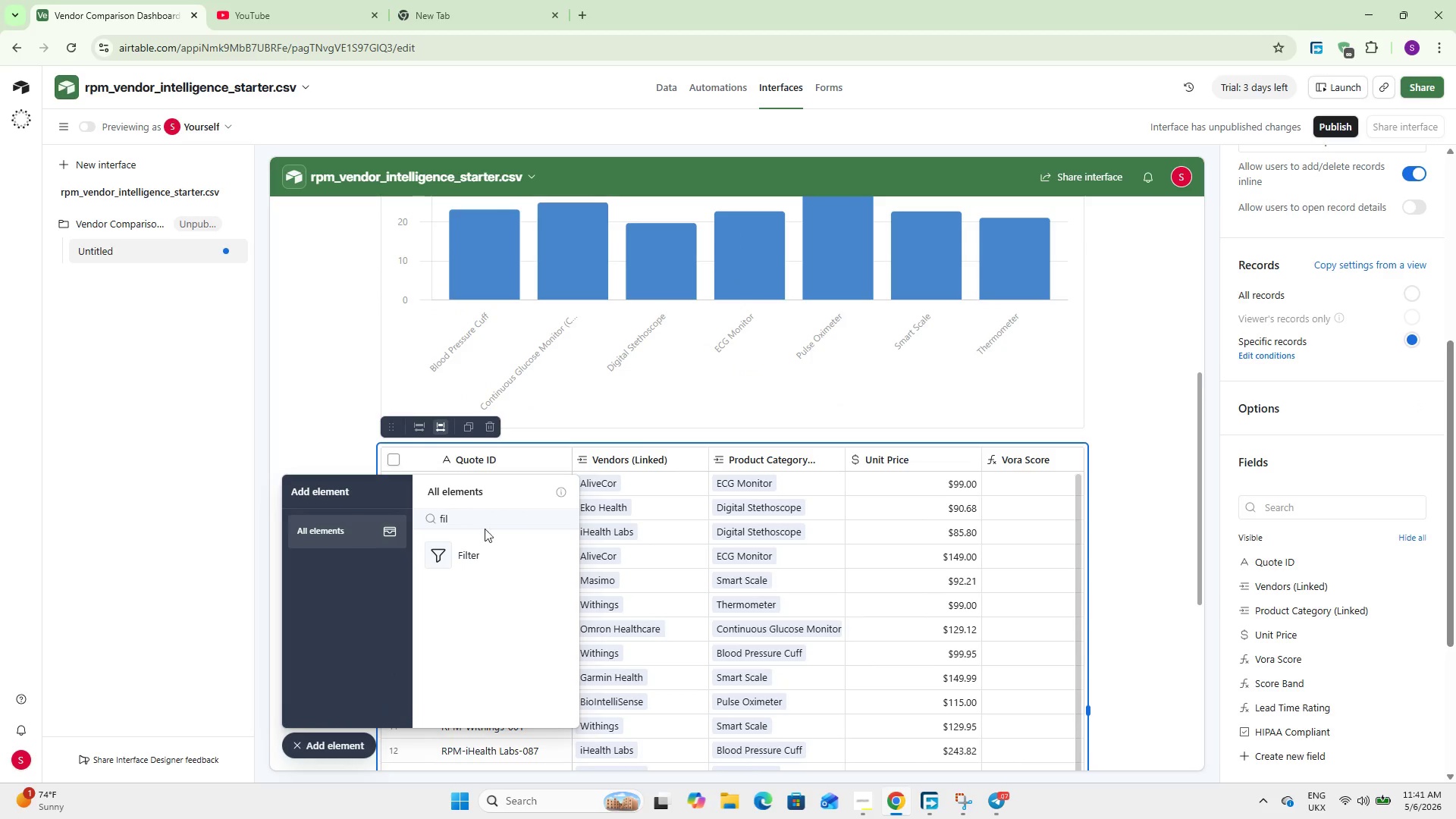 
left_click([498, 563])
 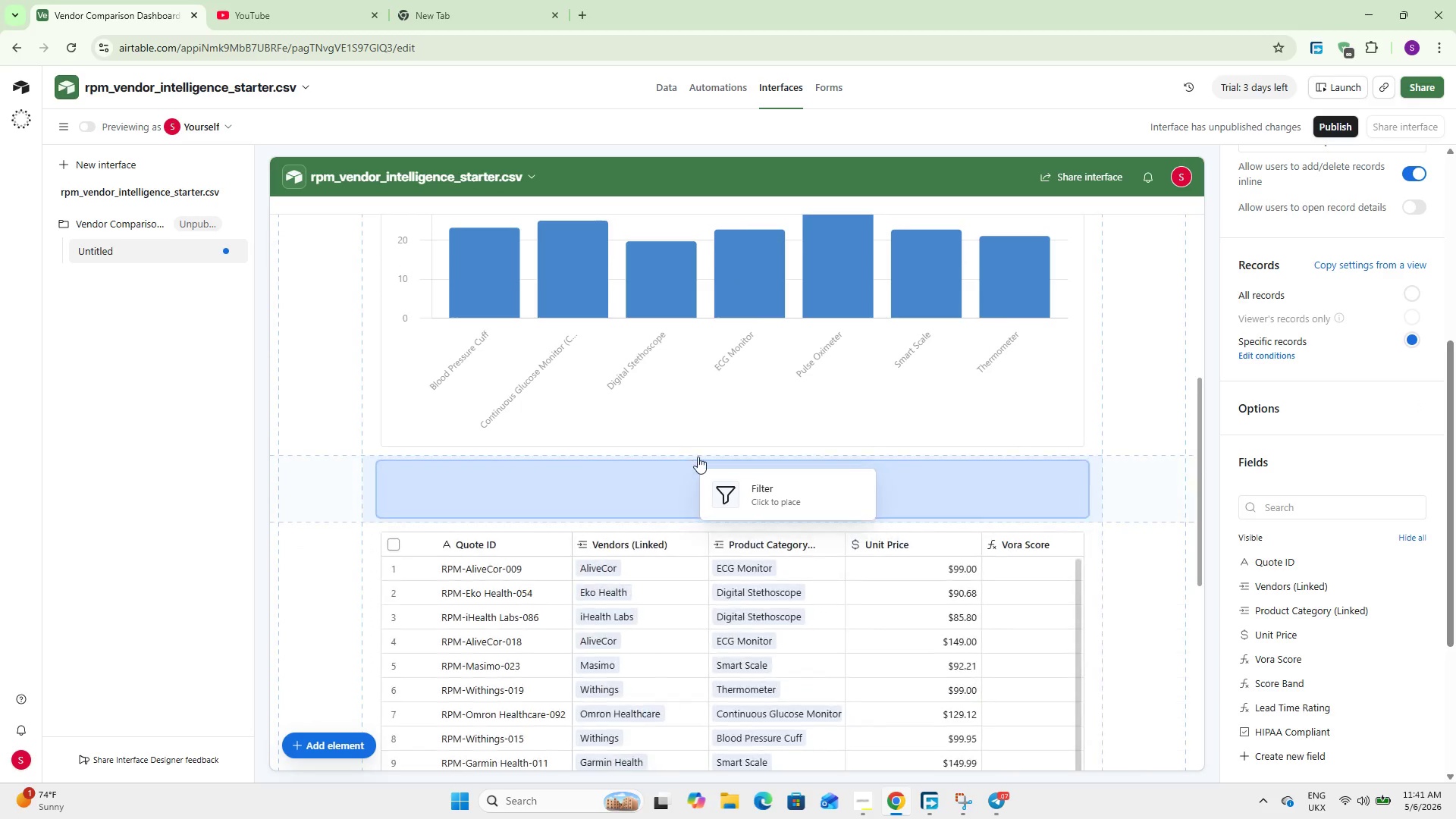 
left_click([698, 459])
 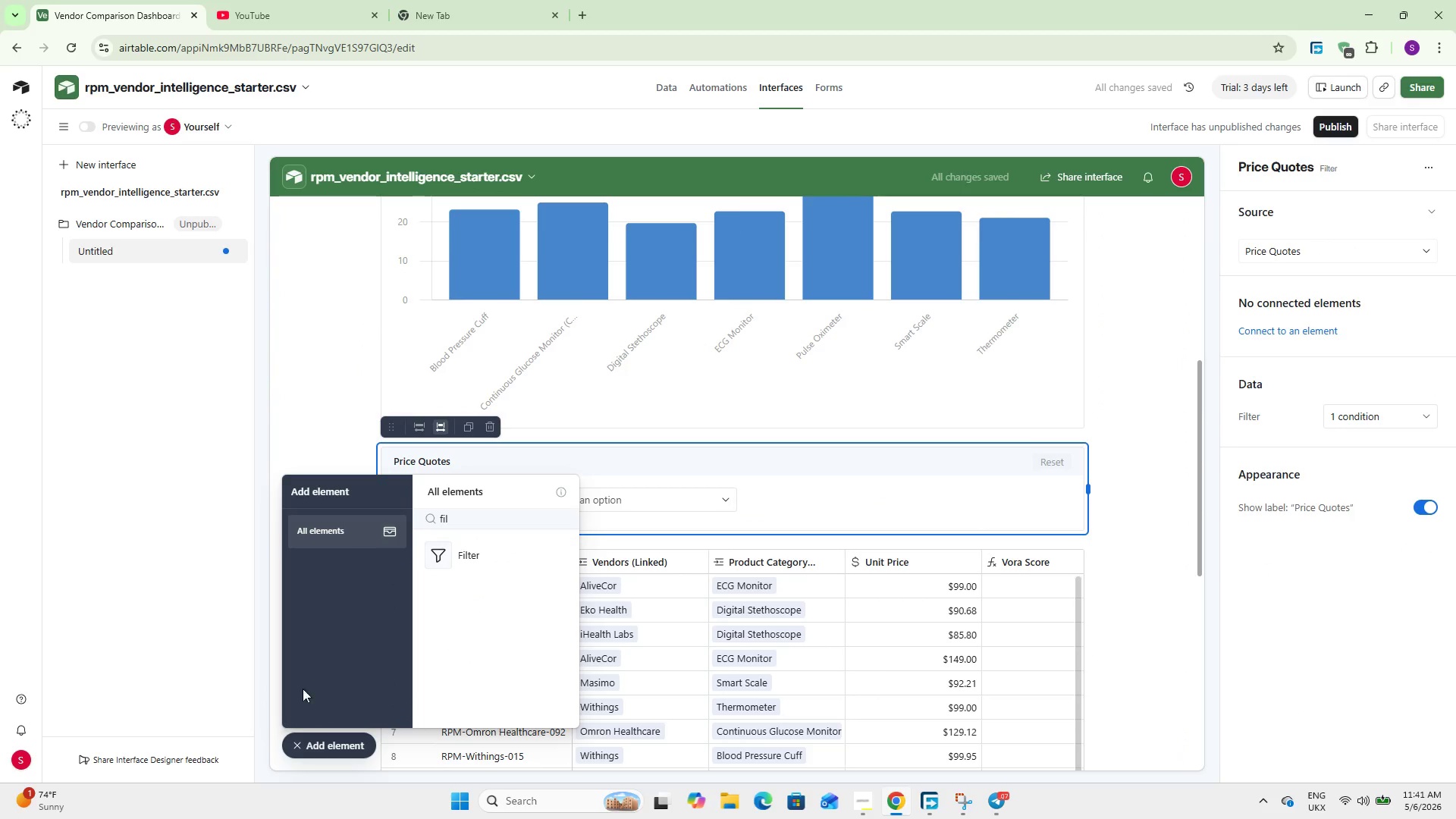 
left_click([315, 736])
 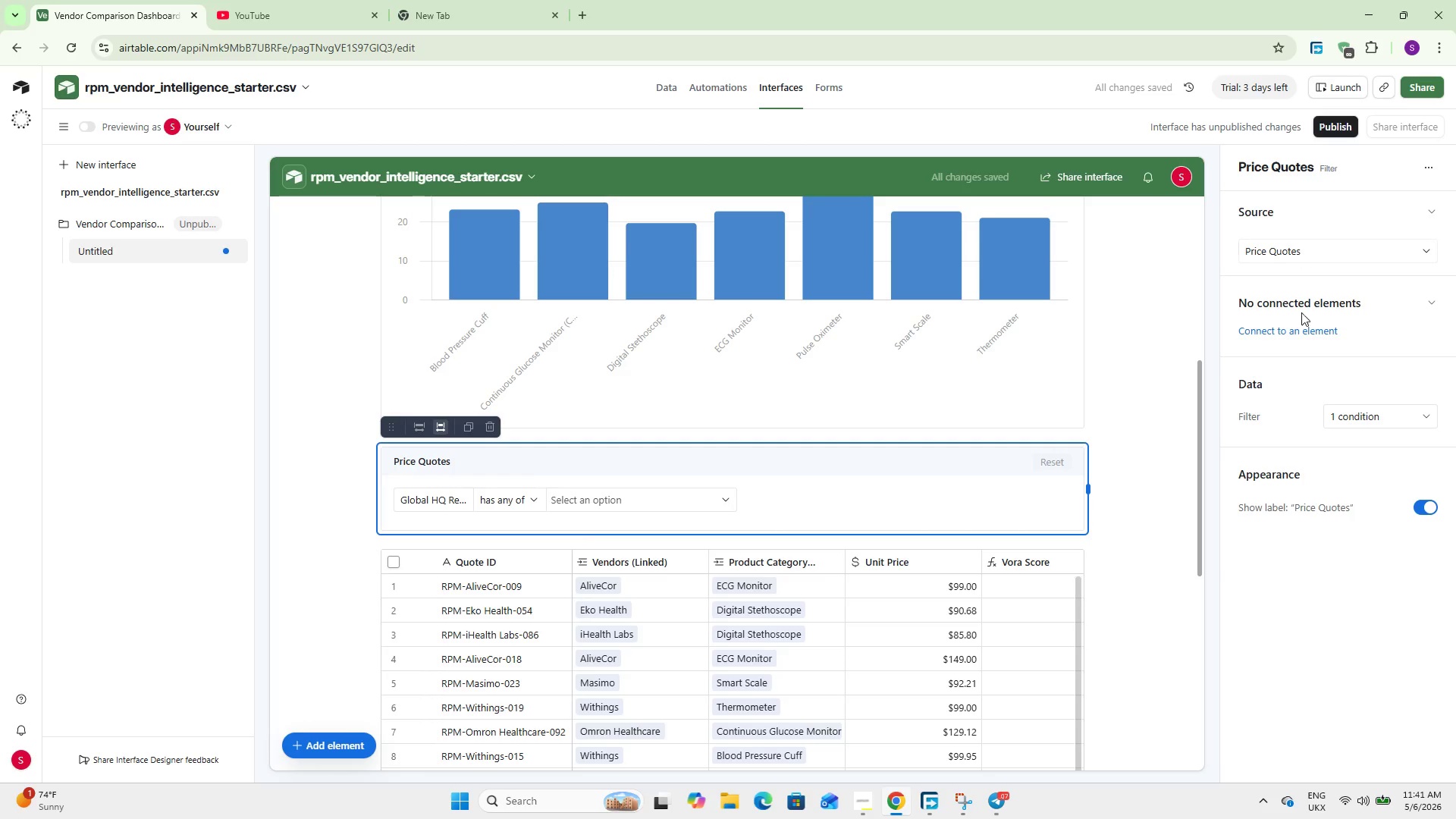 
left_click([1298, 335])
 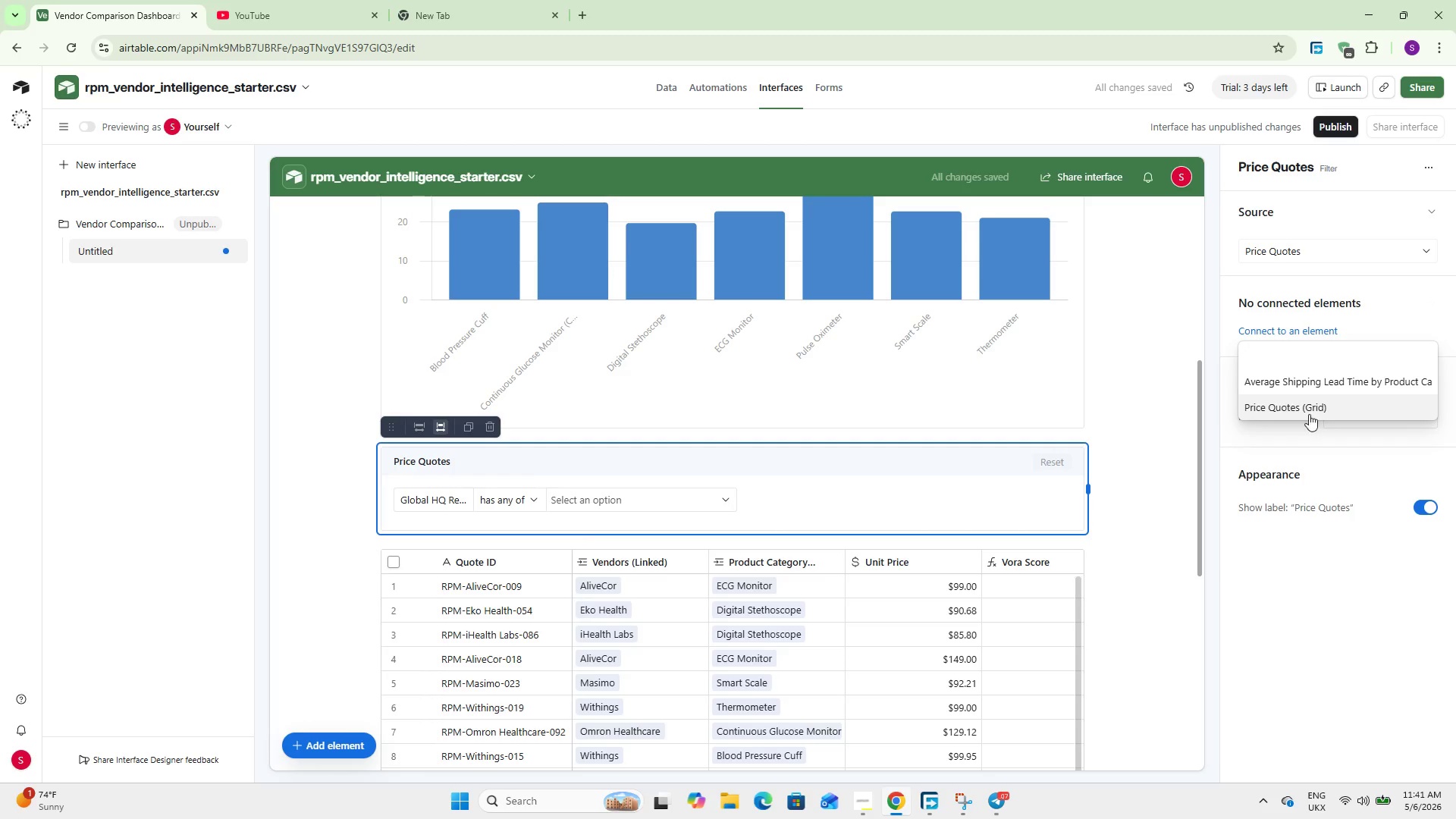 
left_click([1308, 413])
 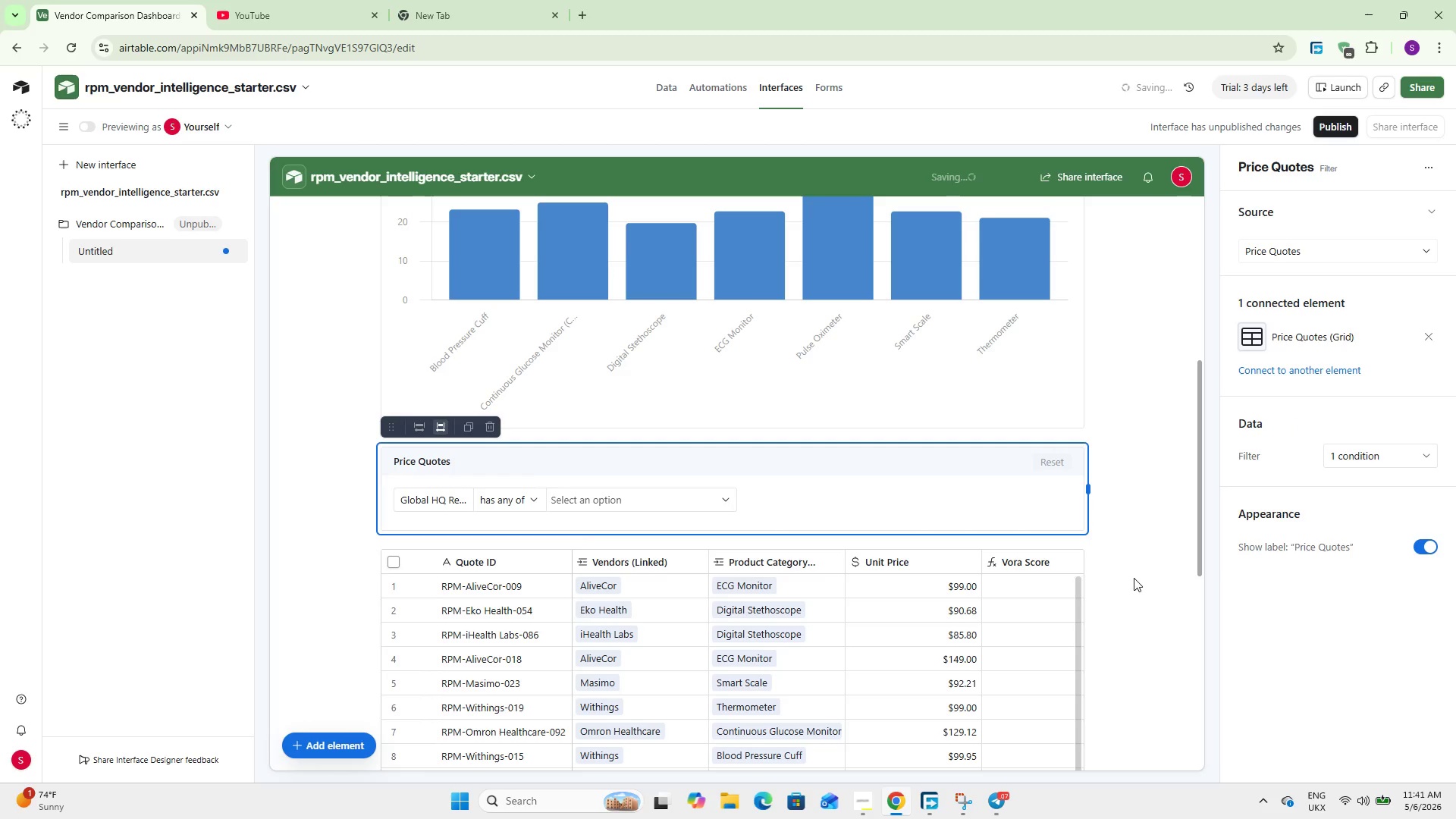 
left_click([1134, 578])
 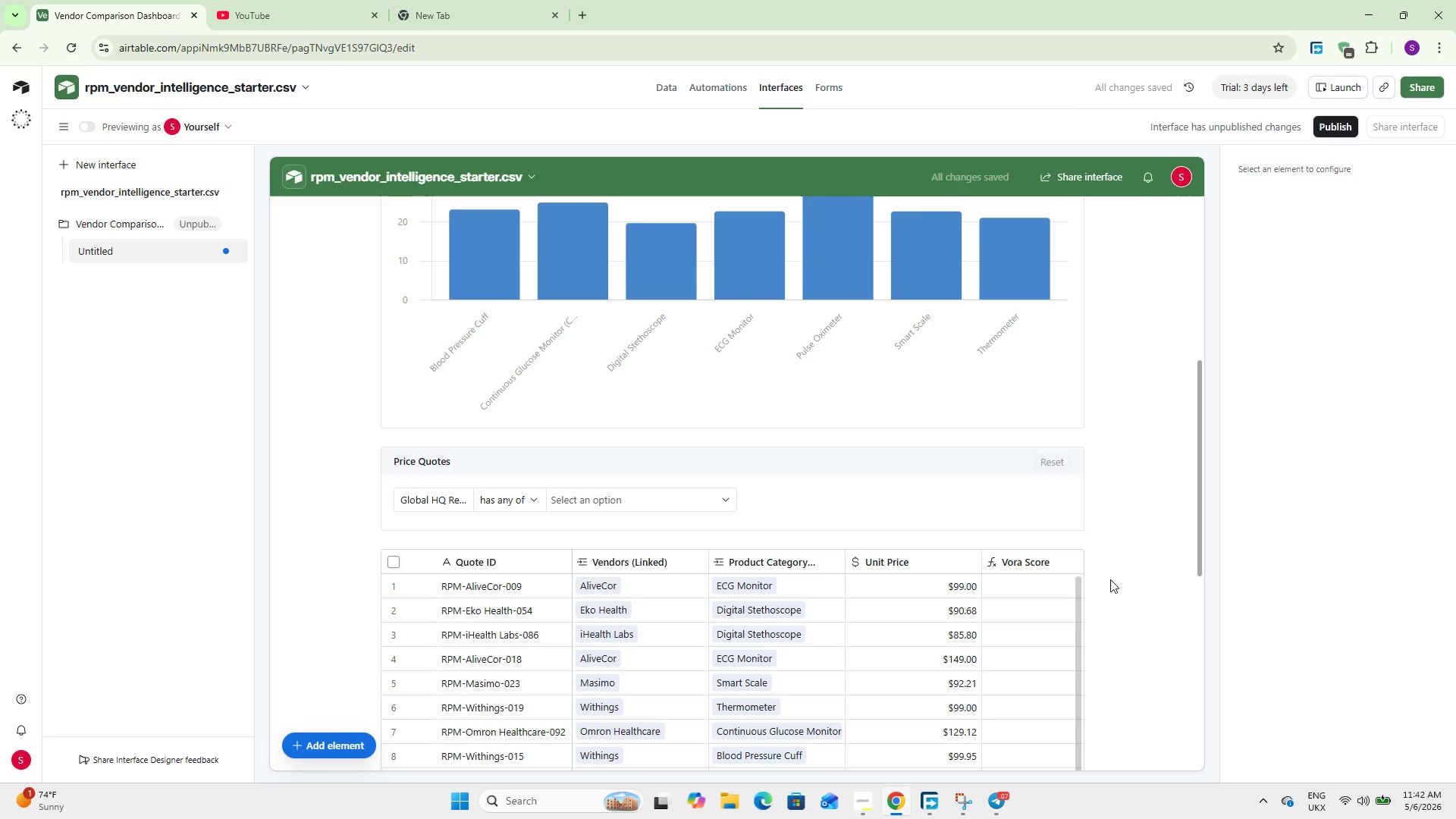 
wait(8.89)
 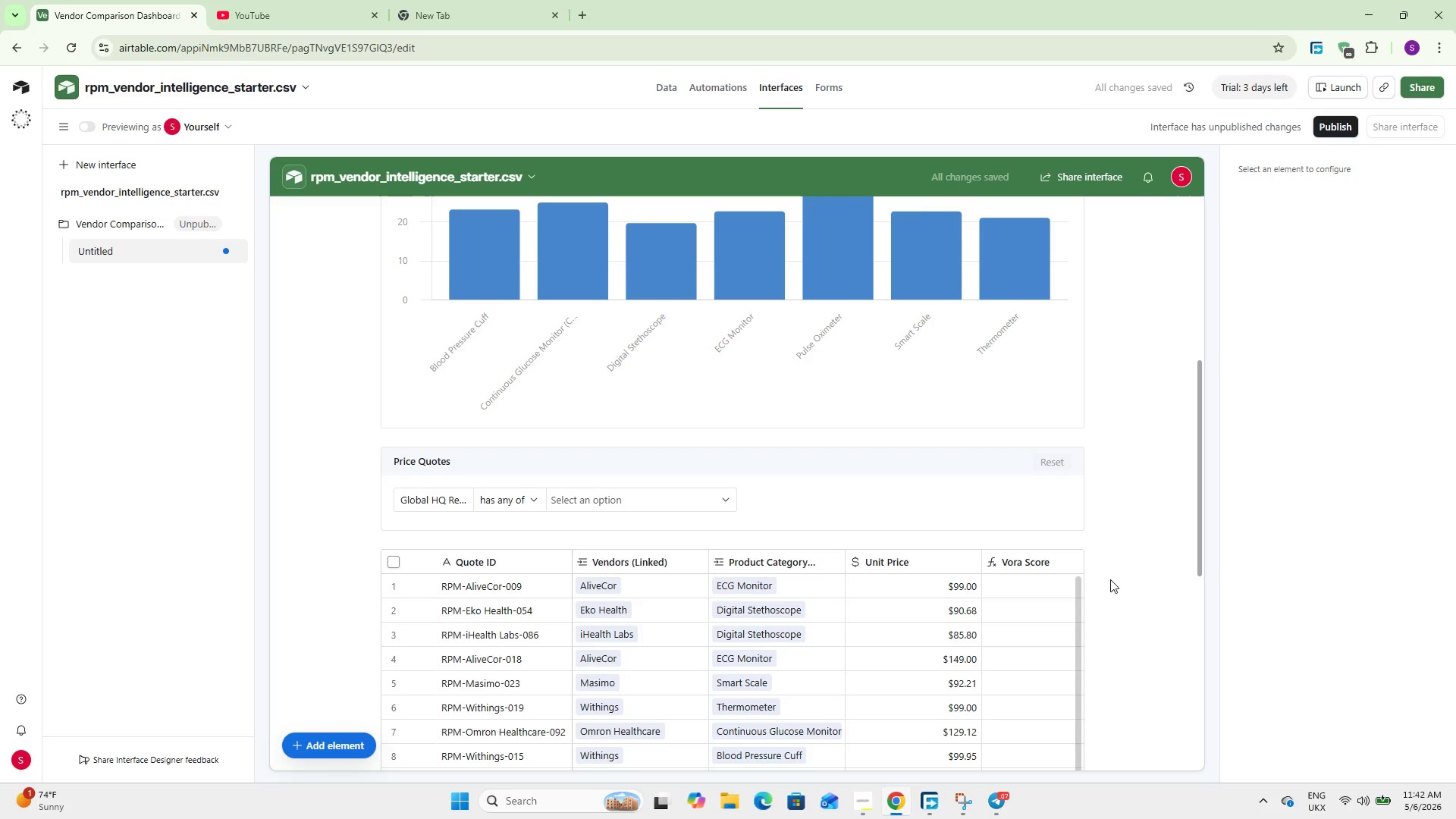 
left_click([506, 460])
 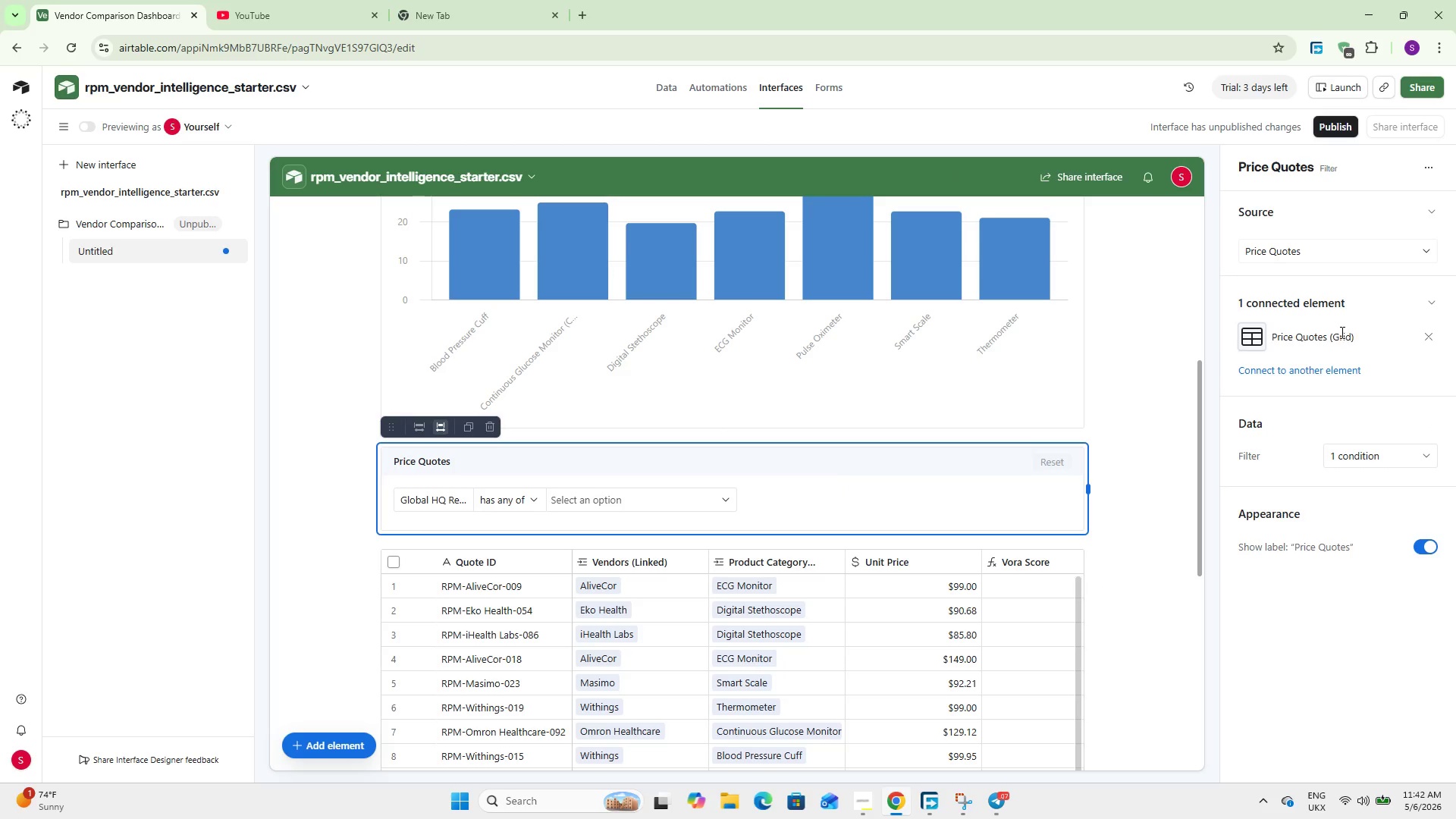 
left_click([1360, 454])
 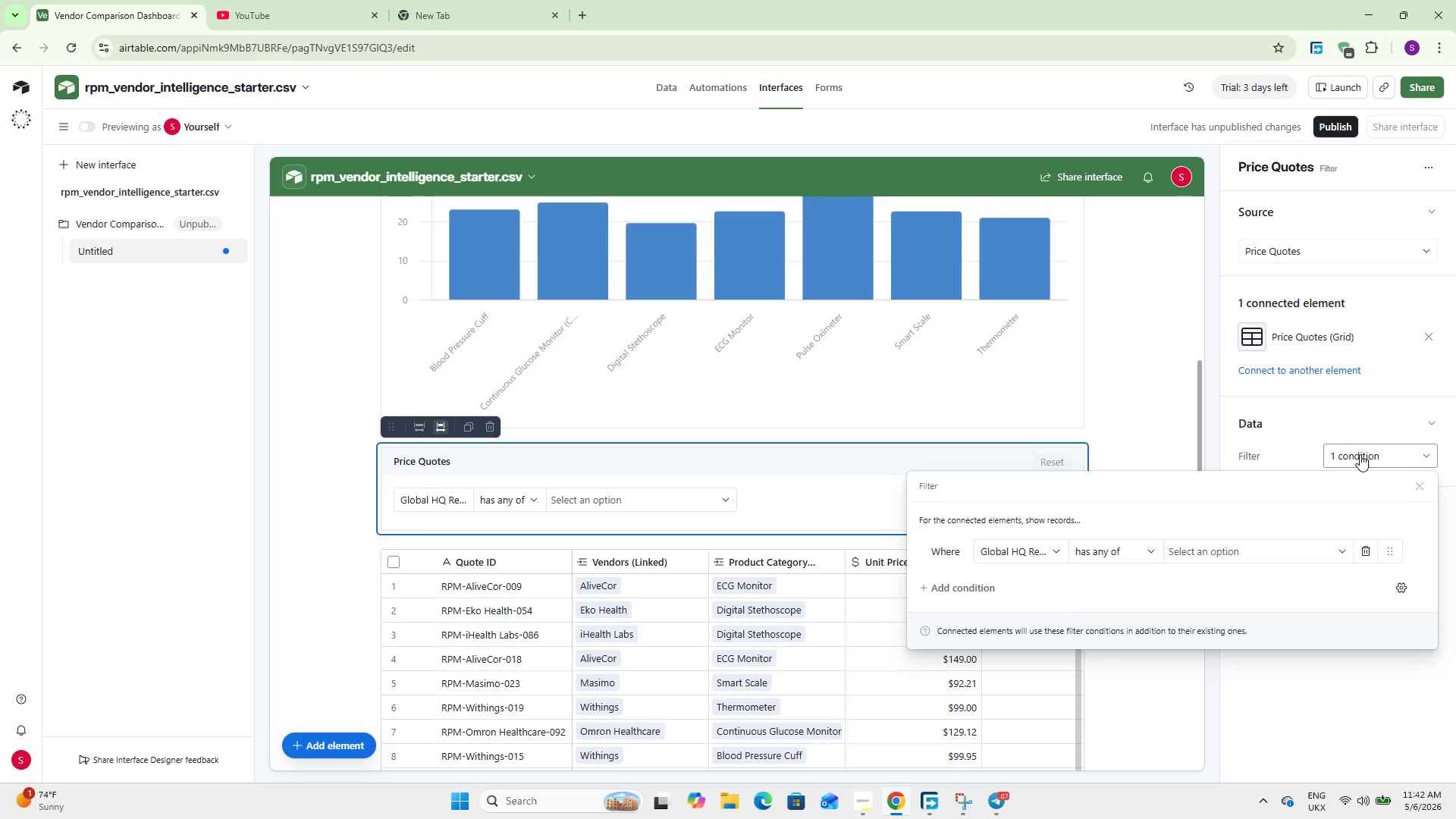 
double_click([1360, 454])
 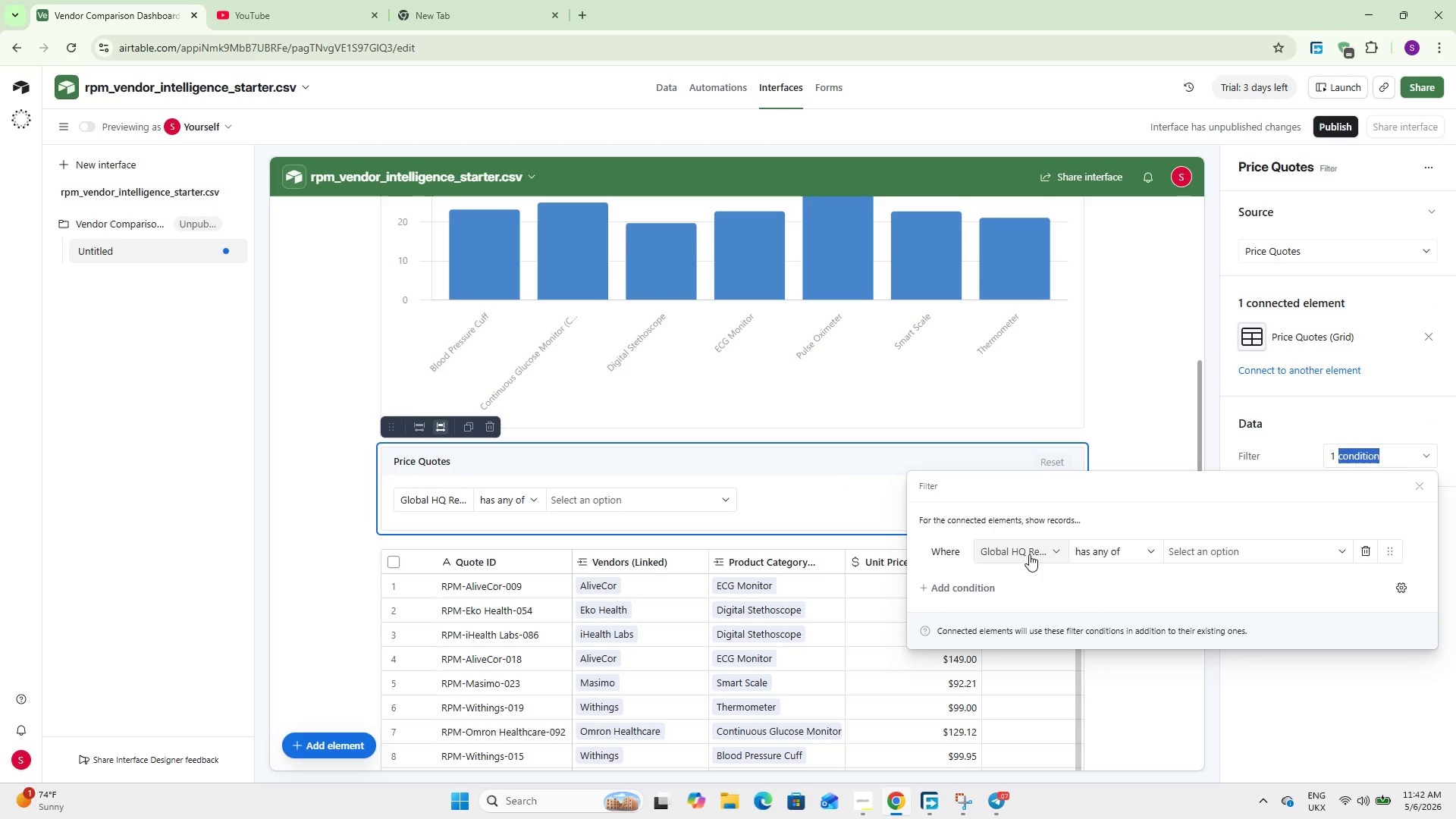 
left_click([1029, 554])
 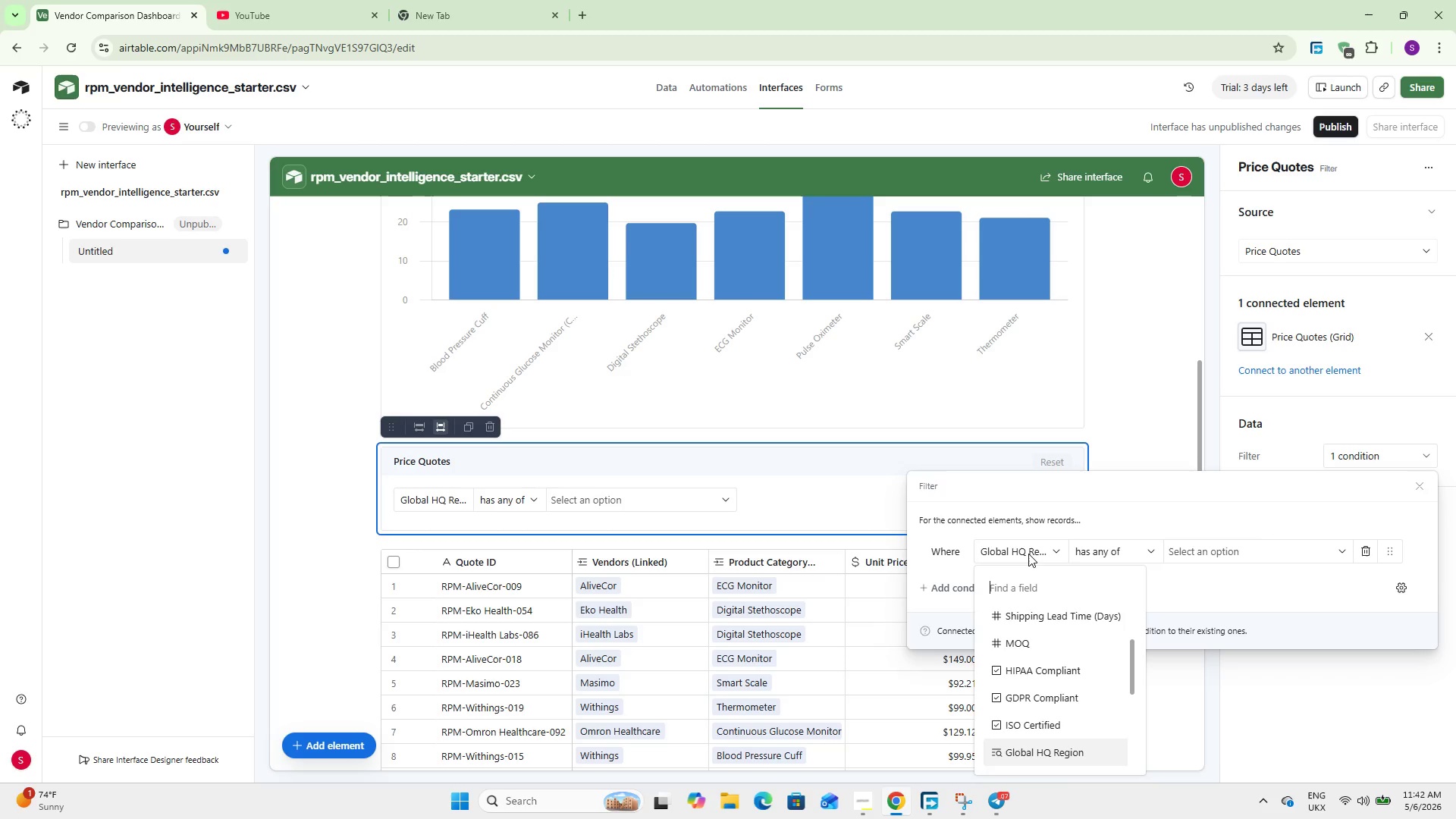 
type(ca)
 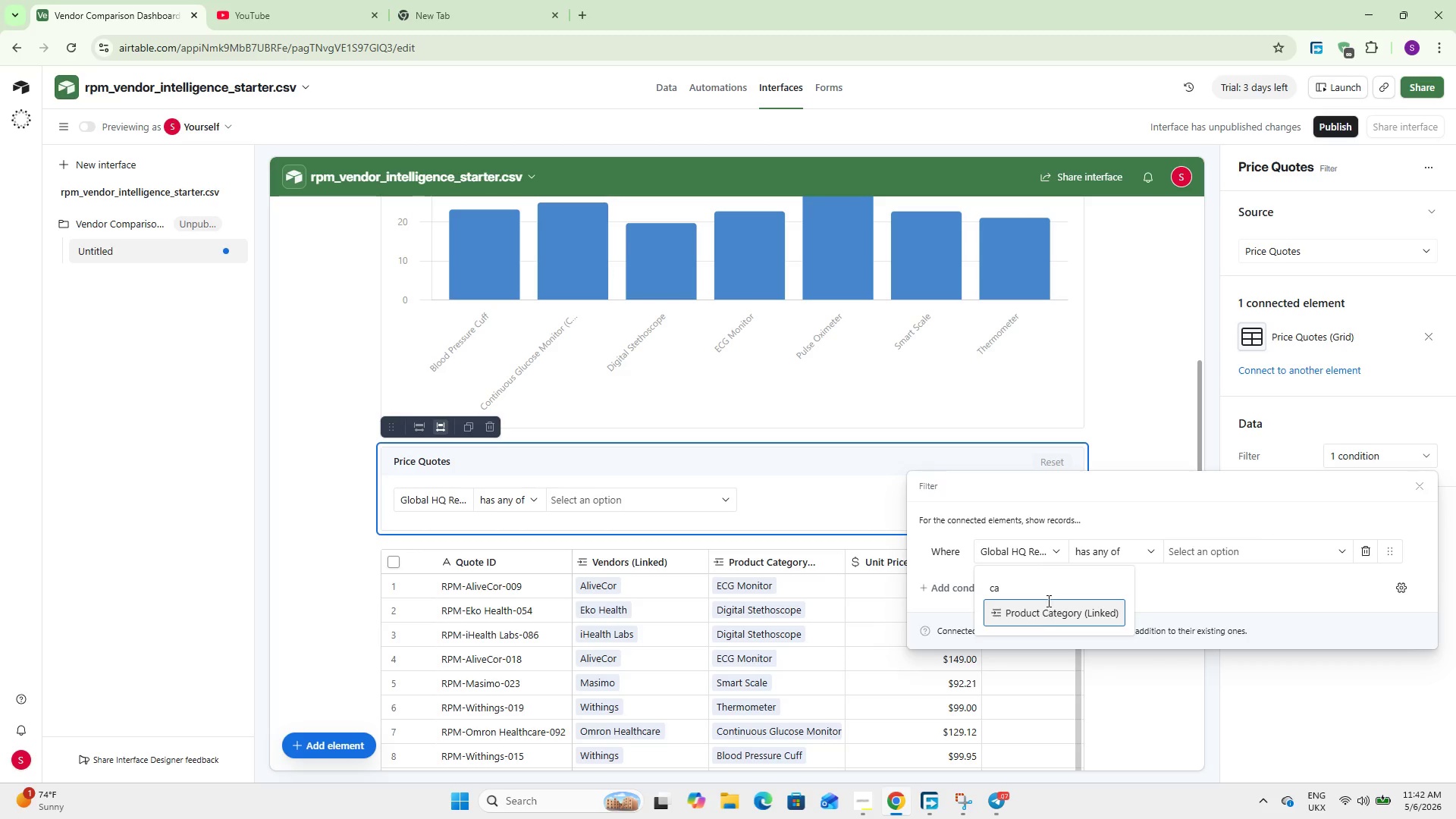 
left_click([1049, 613])
 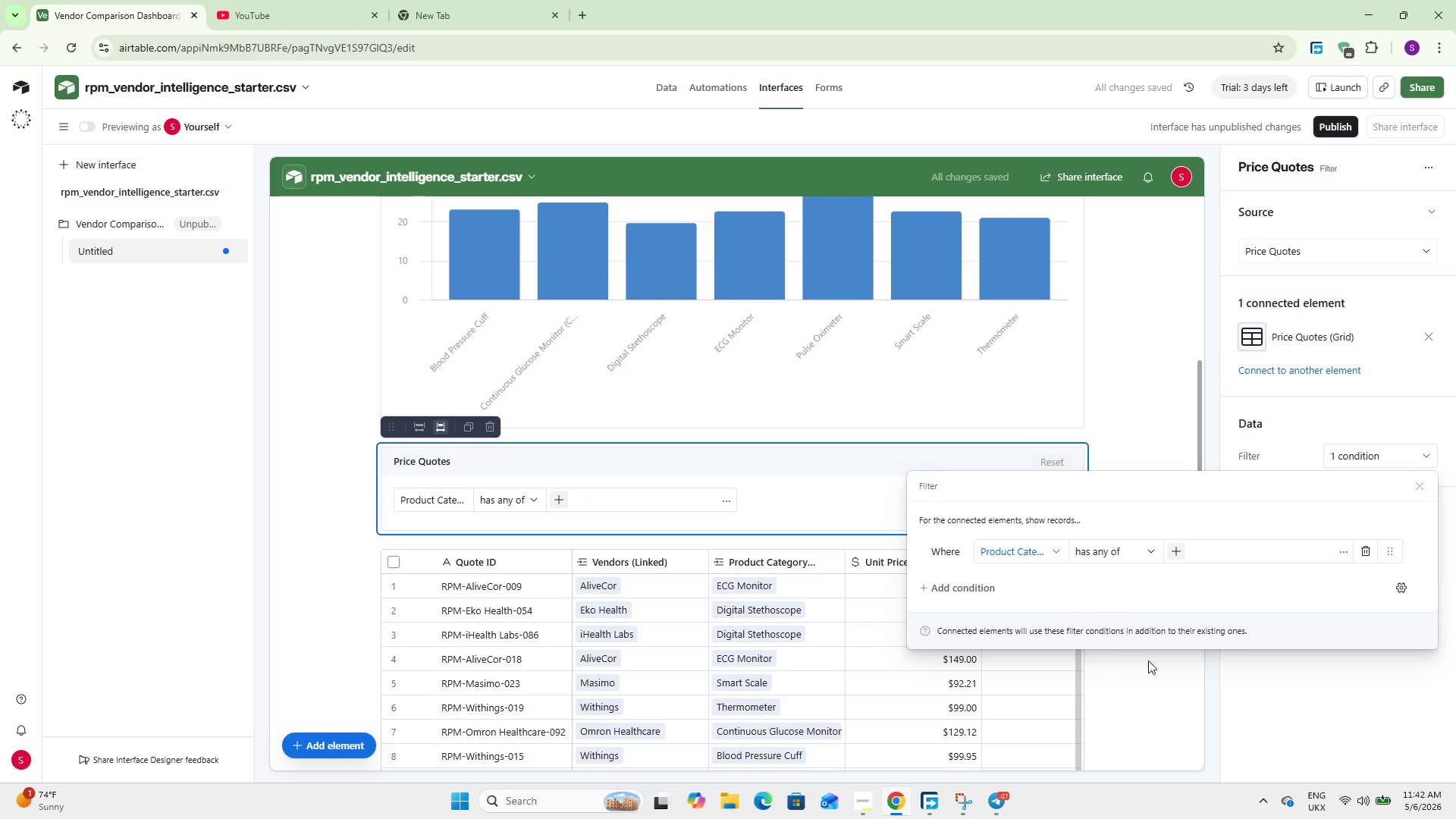 
wait(6.3)
 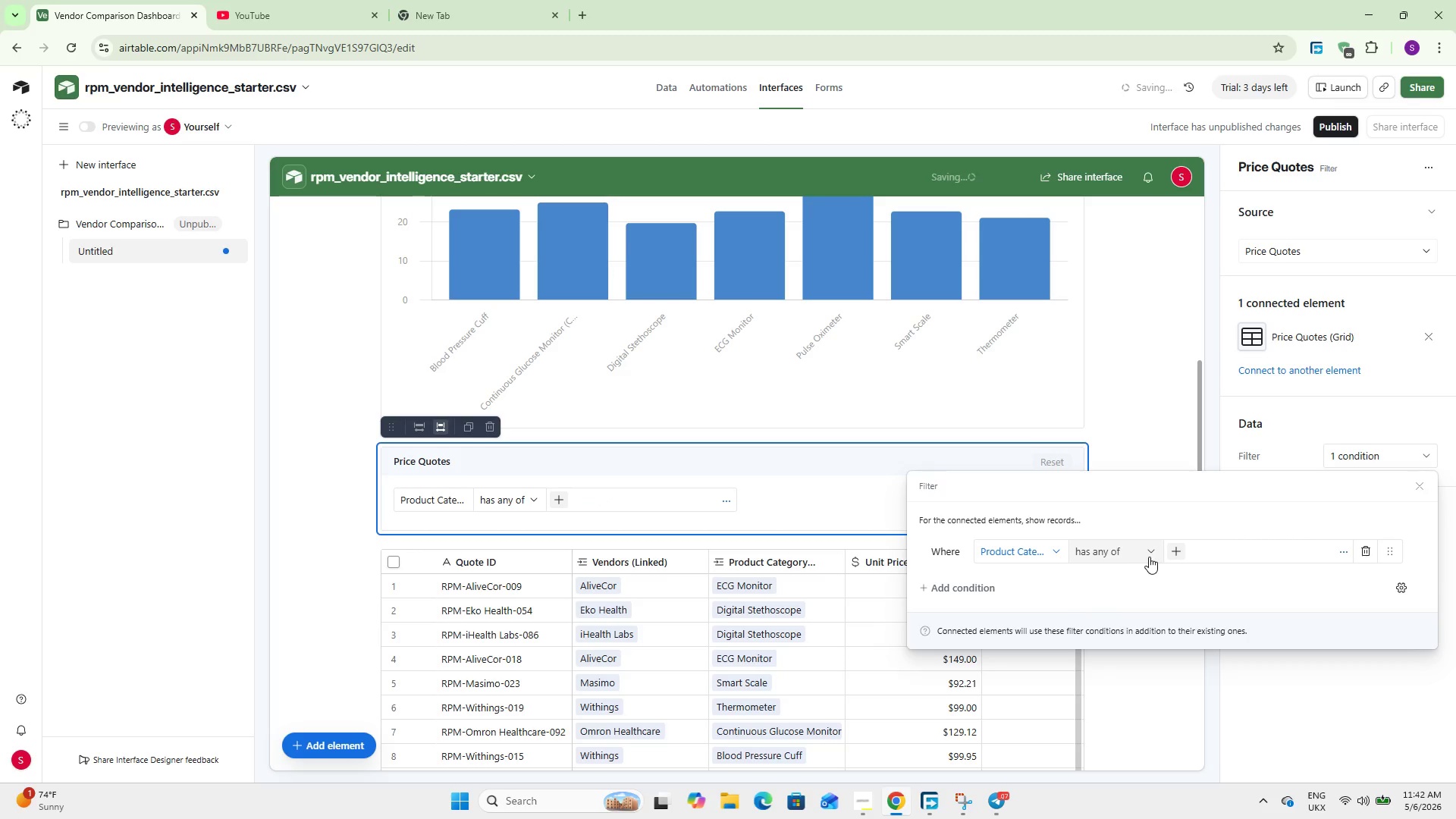 
left_click_drag(start_coordinate=[1317, 664], to_coordinate=[1315, 655])
 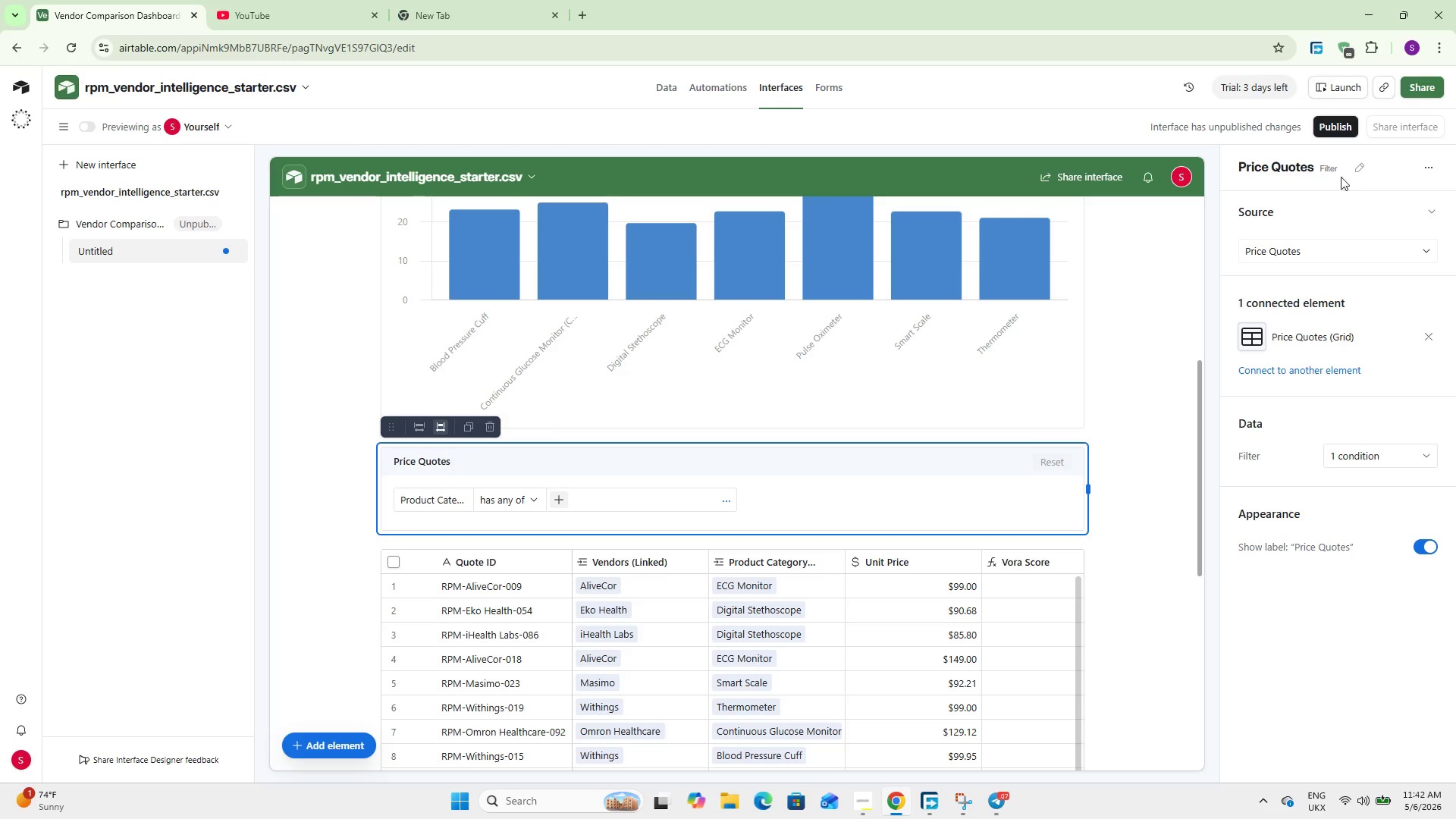 
left_click([1351, 174])
 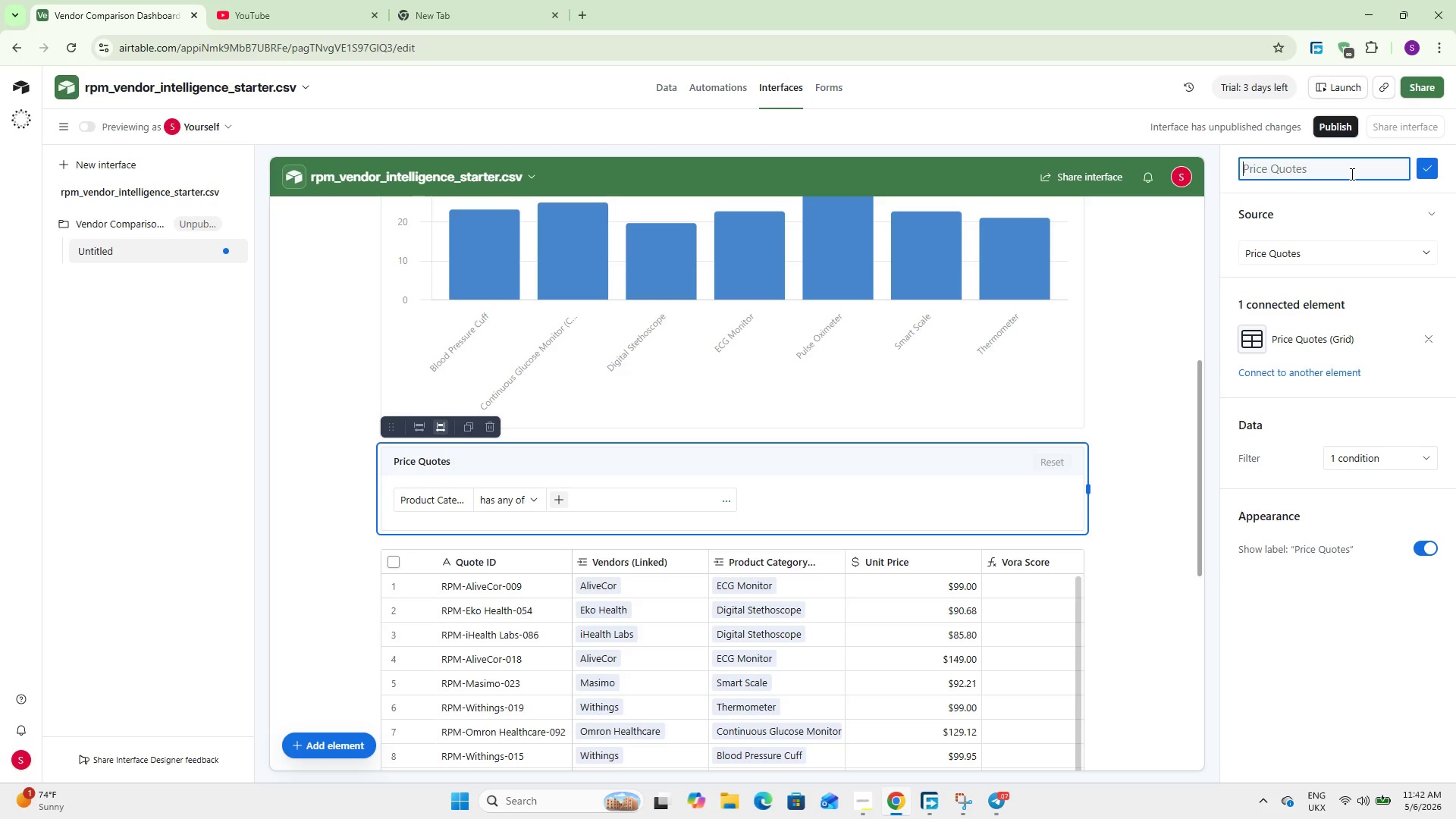 
type(Filter by Hardware Typ)
 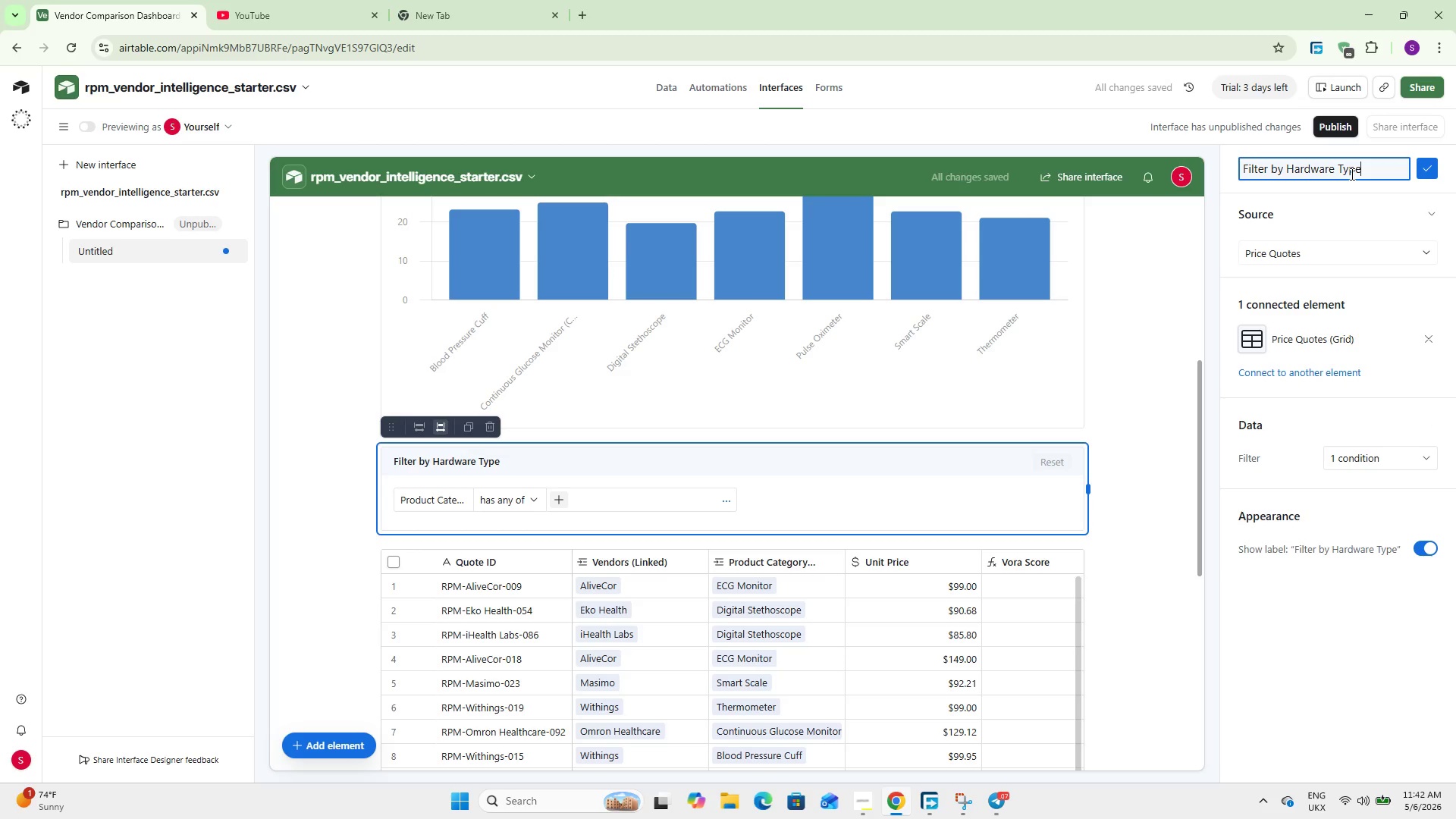 
 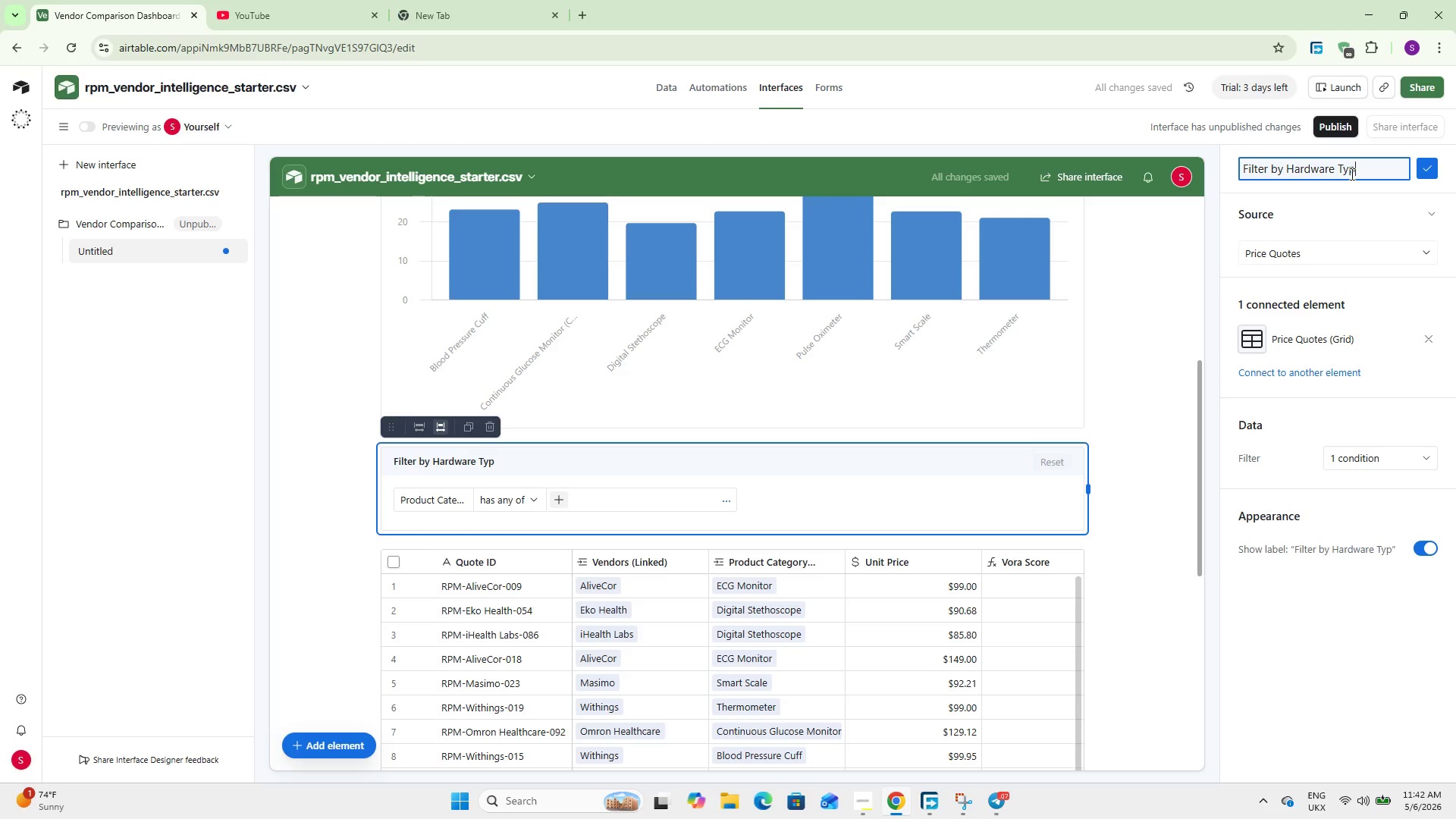 
key(E)
 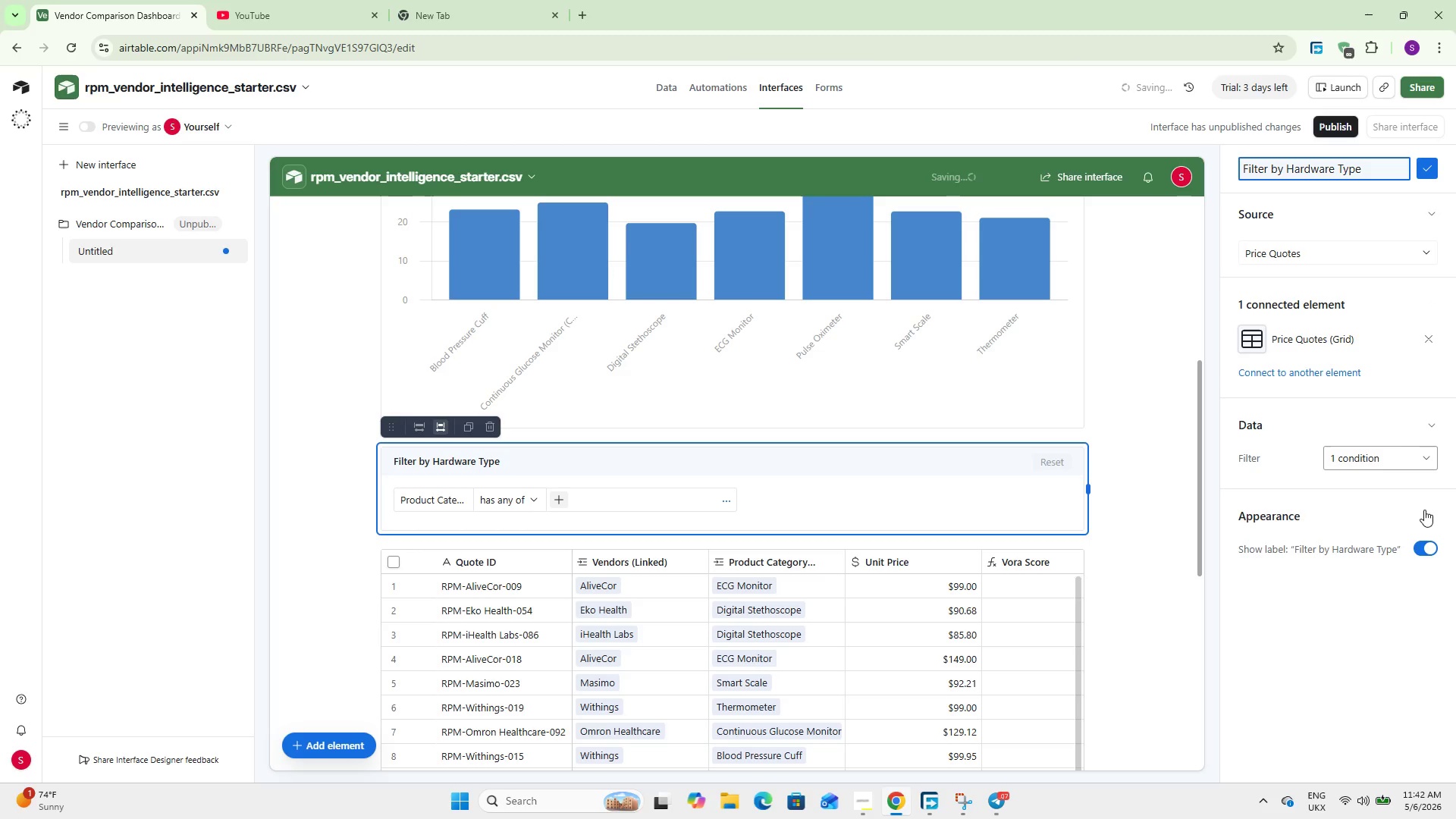 
left_click([1356, 673])
 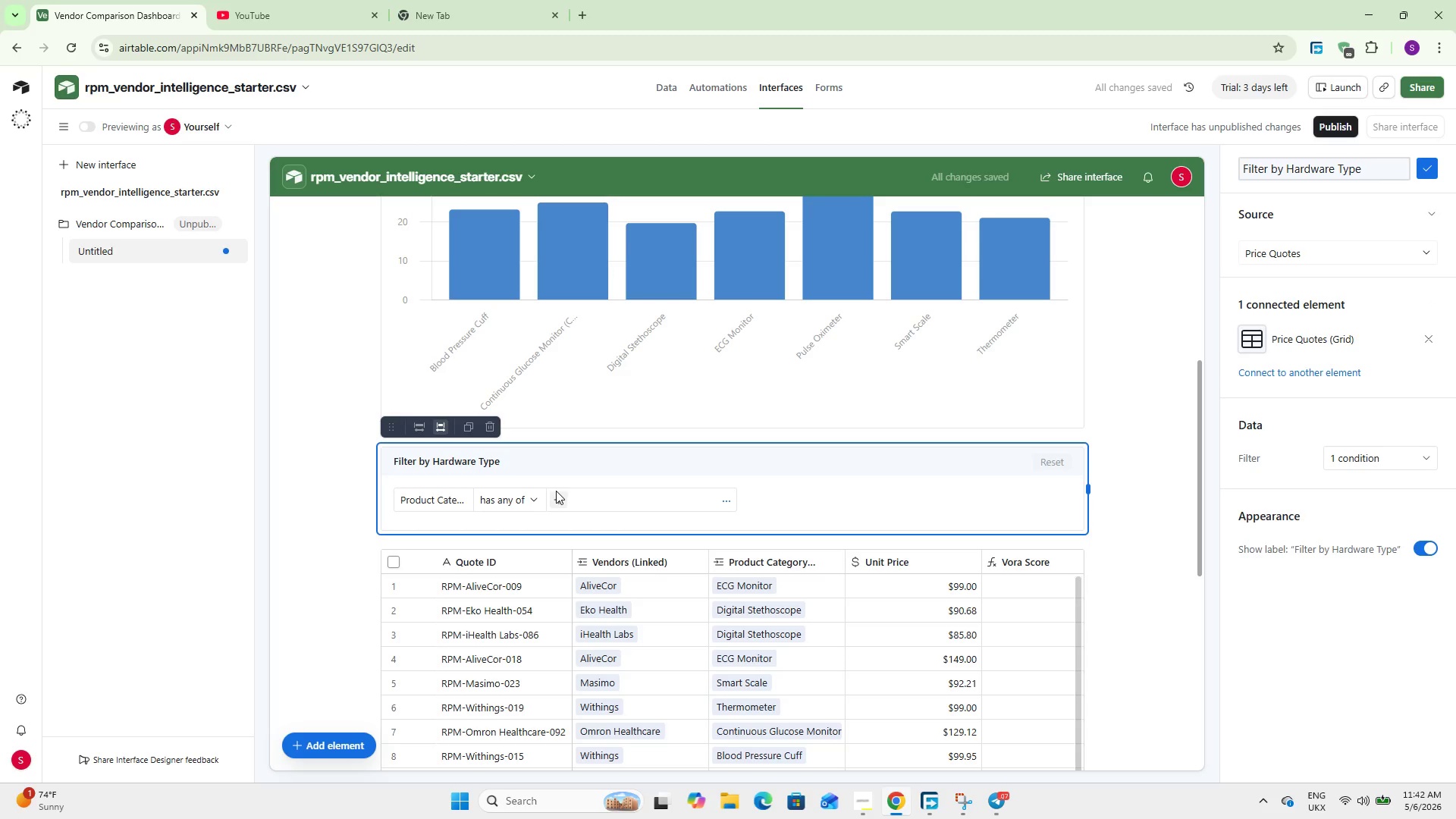 
double_click([559, 502])
 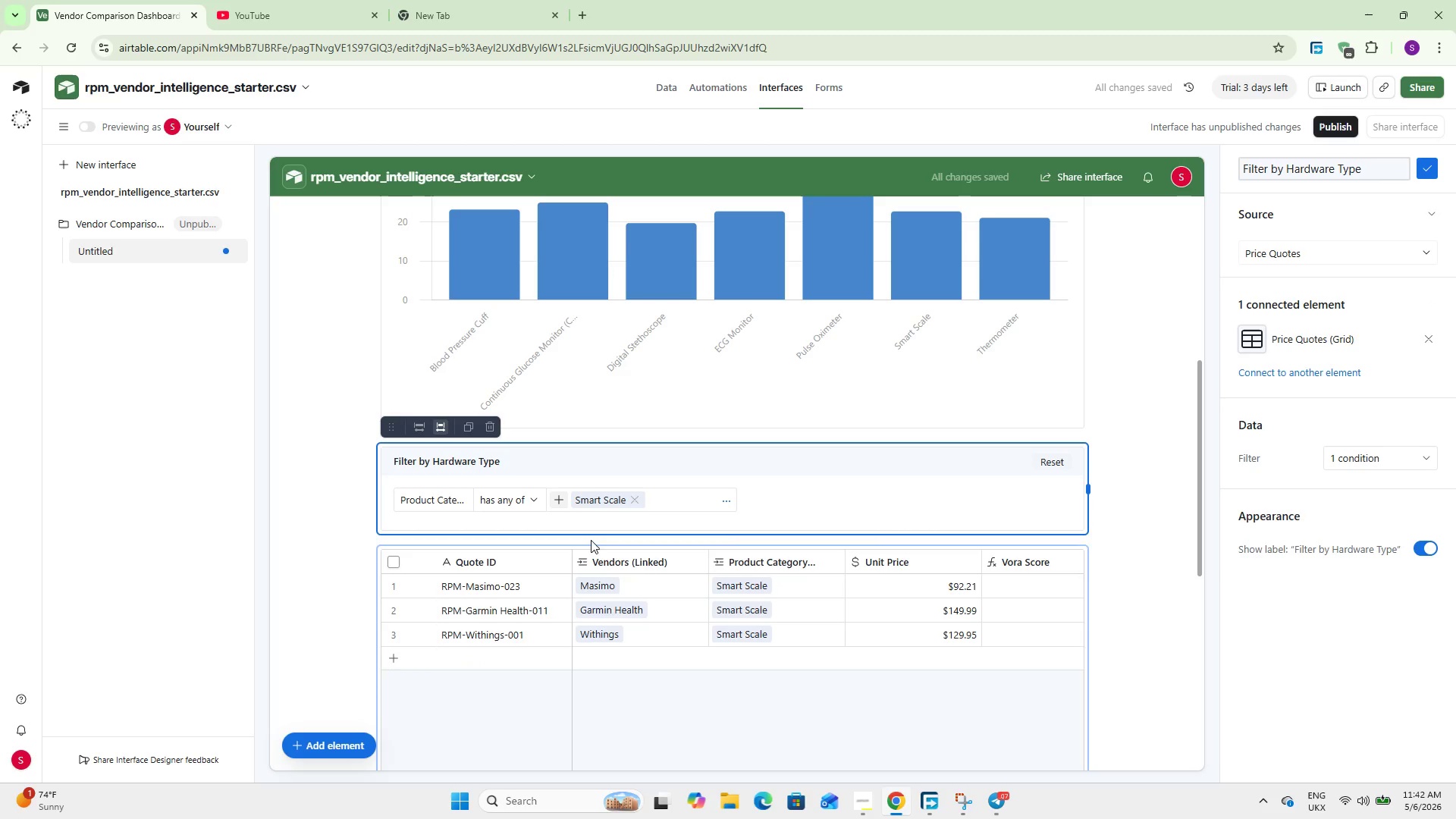 
left_click([632, 502])
 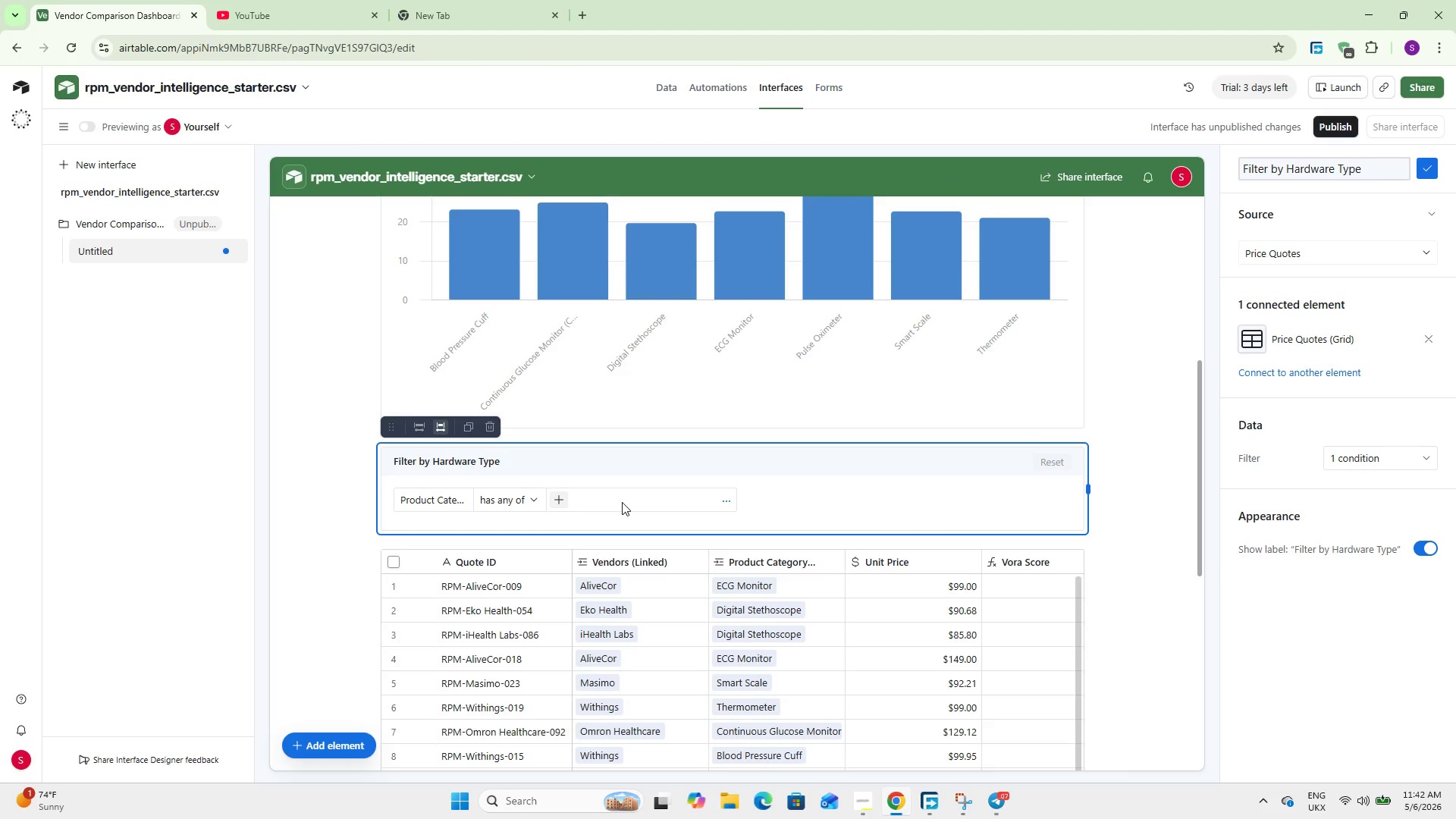 
wait(12.45)
 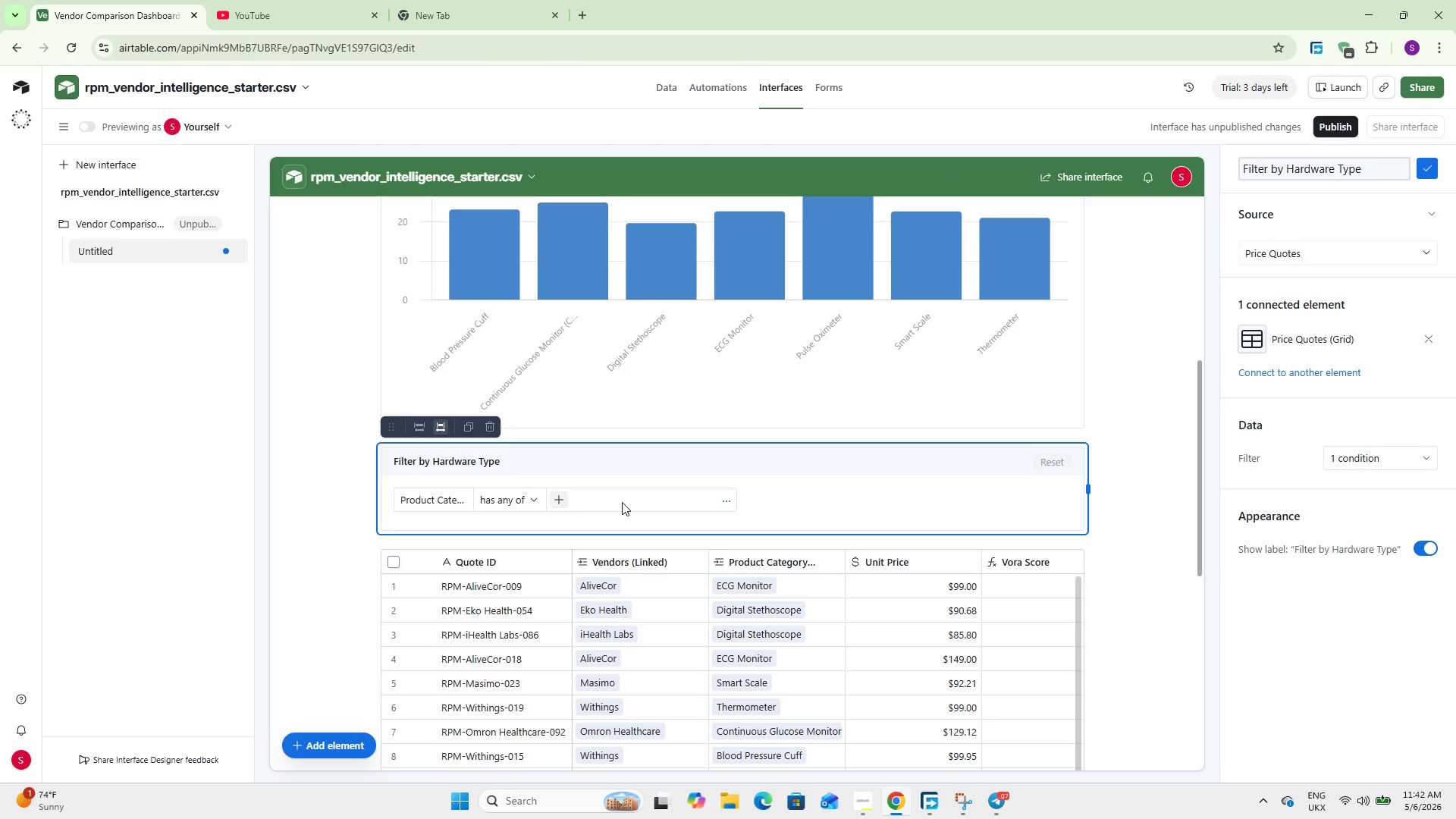 
scroll: coordinate [613, 585], scroll_direction: up, amount: 10.0
 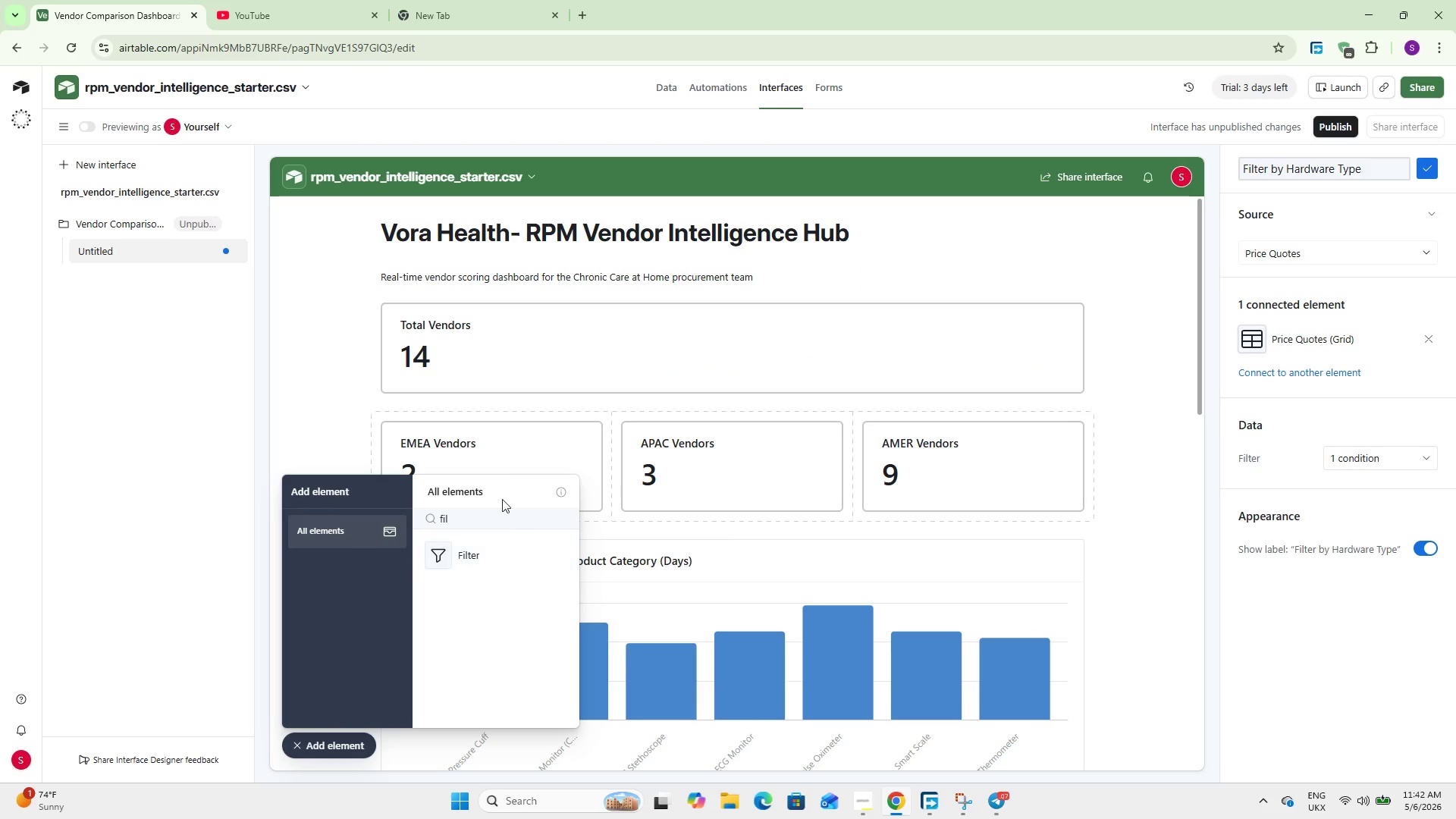 
double_click([469, 516])
 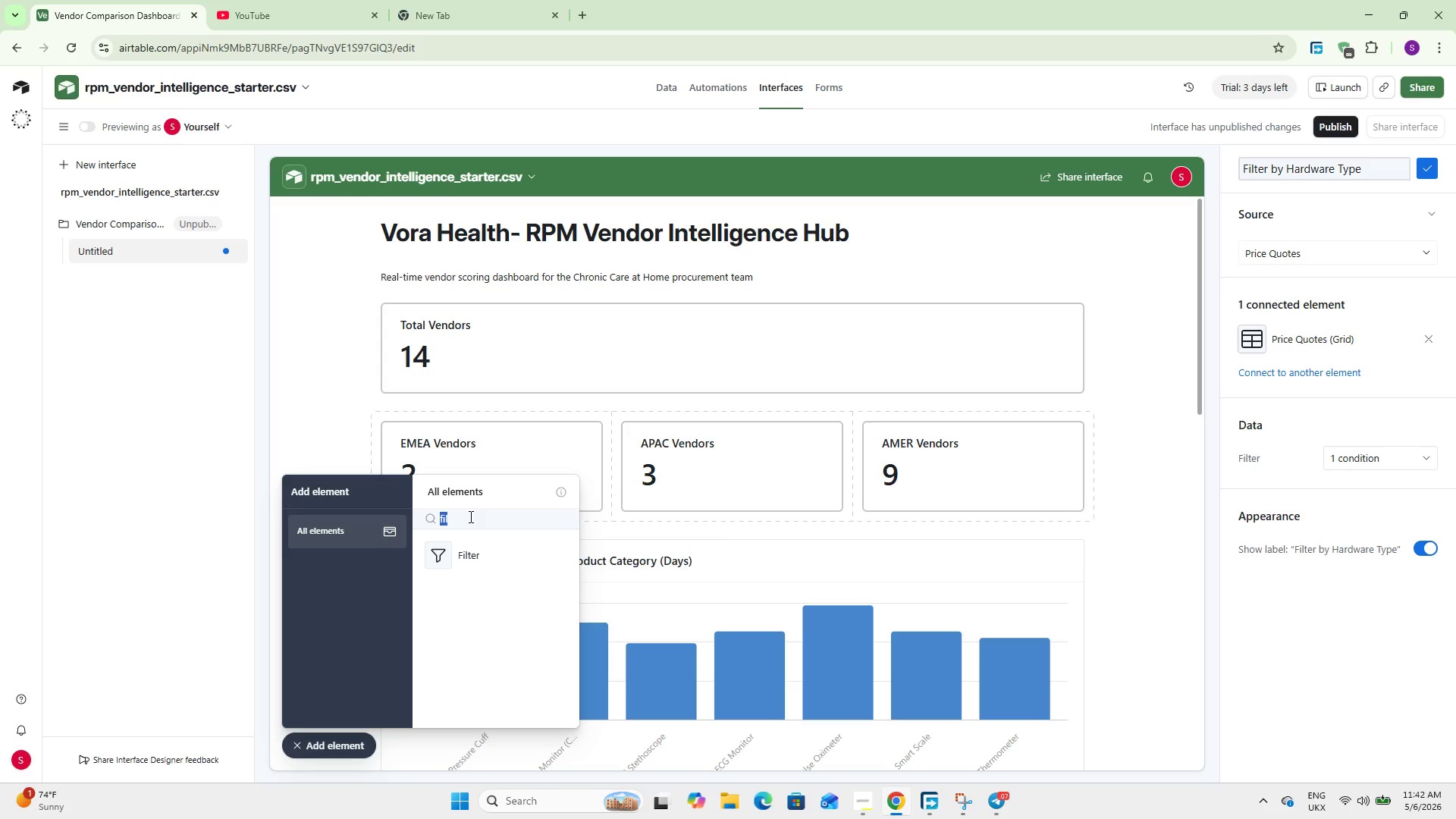 
type(num)
 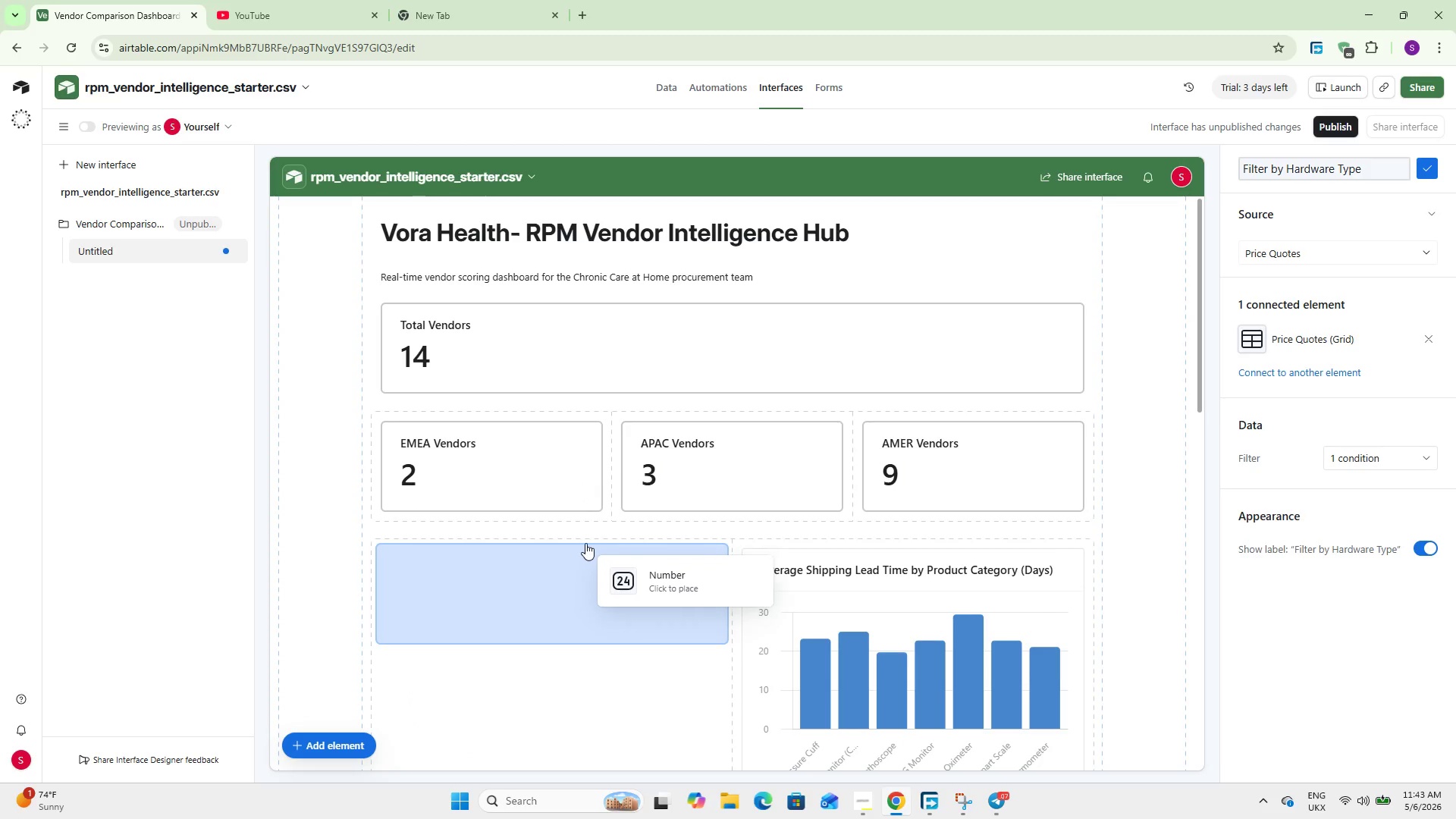 
wait(8.45)
 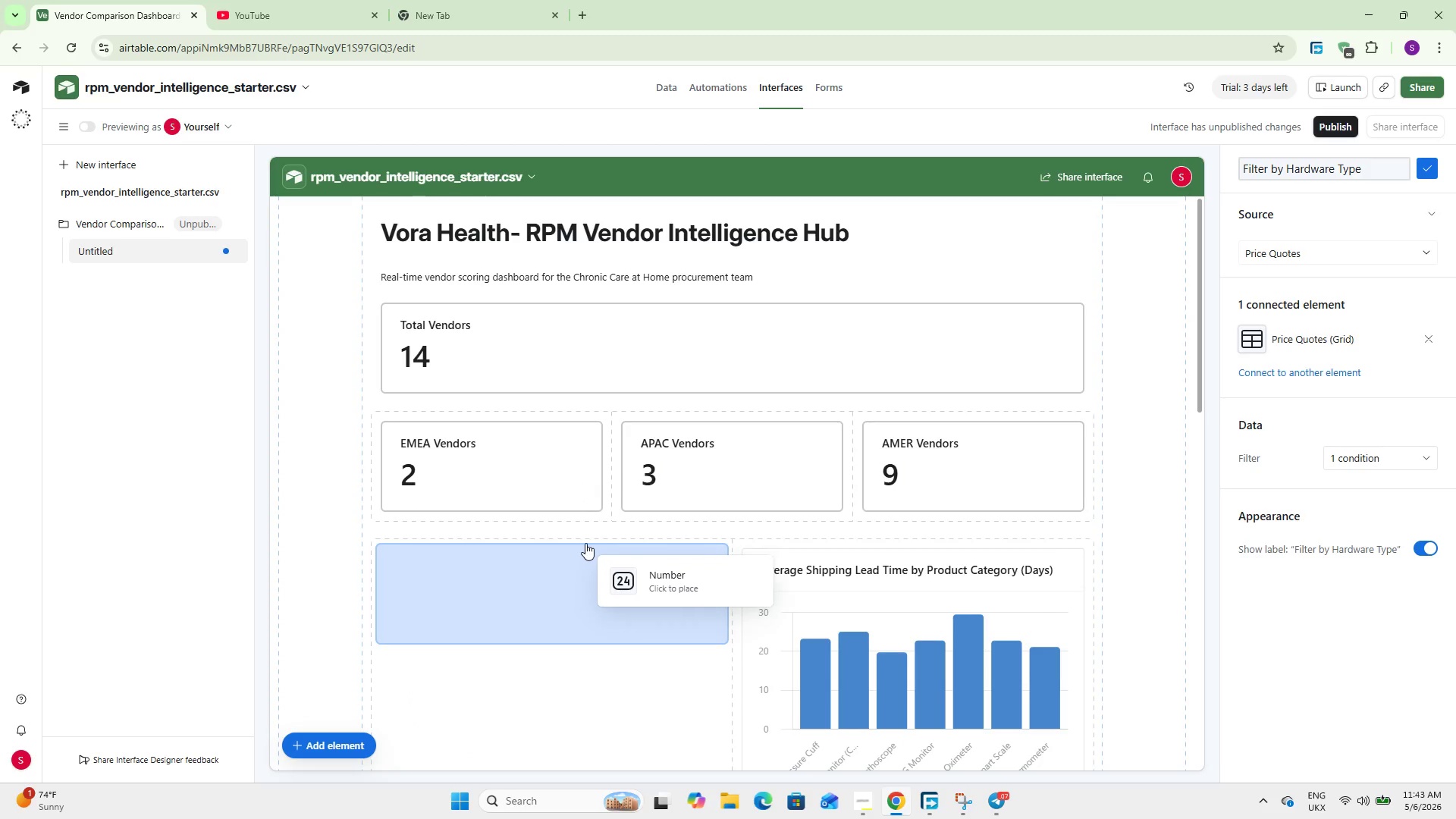 
left_click([659, 532])
 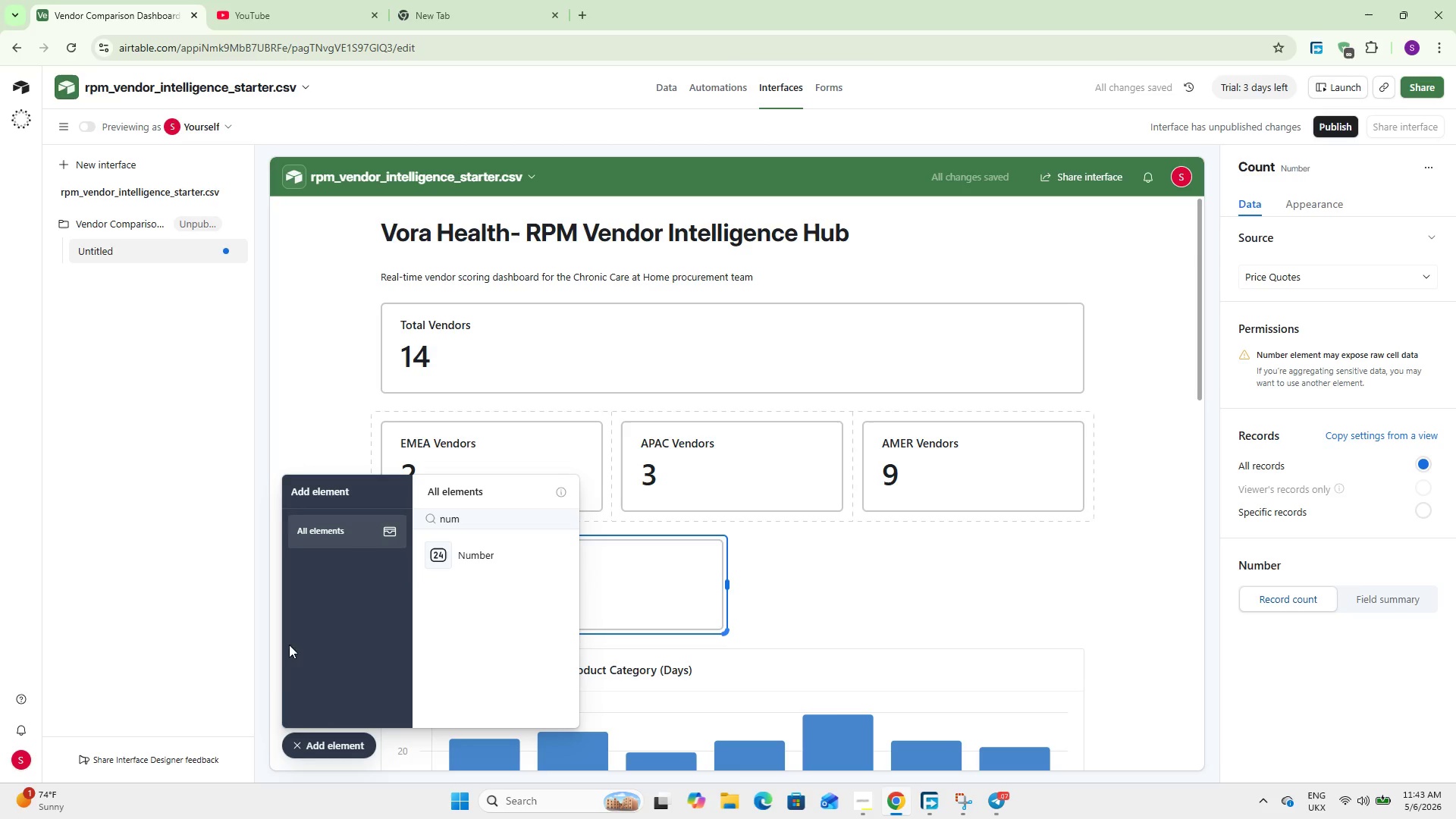 
left_click([310, 745])
 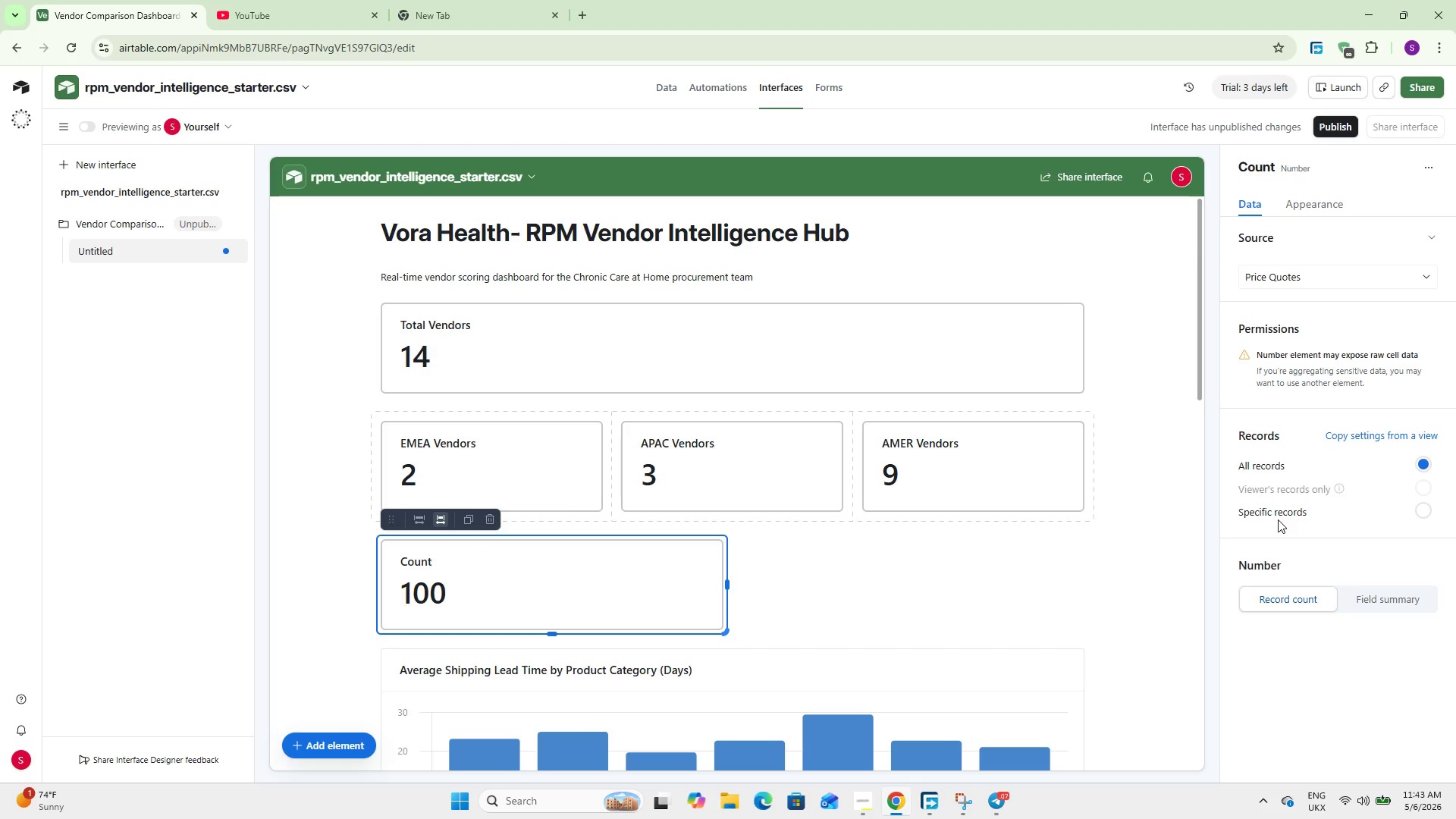 
wait(5.81)
 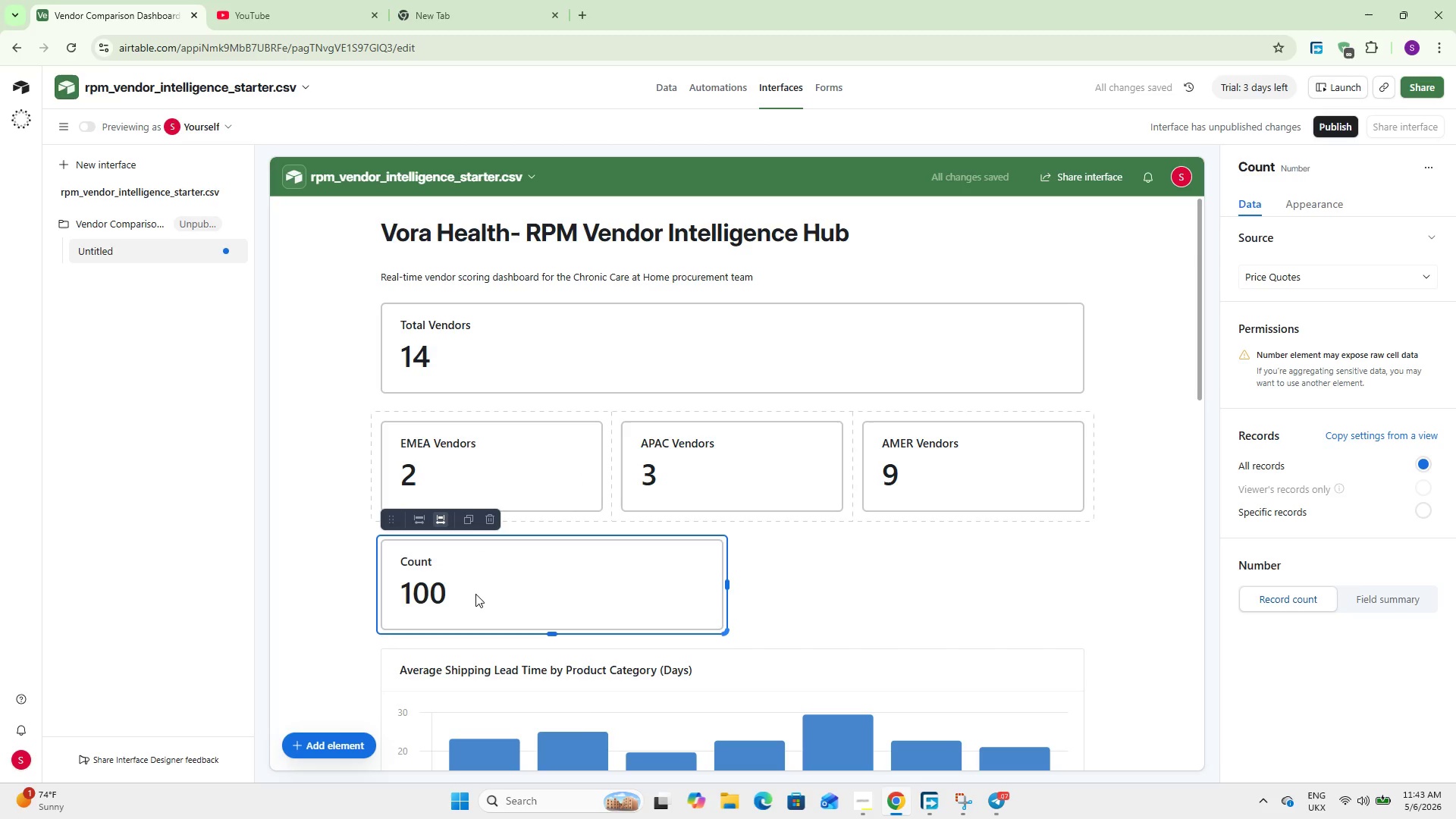 
left_click([1278, 509])
 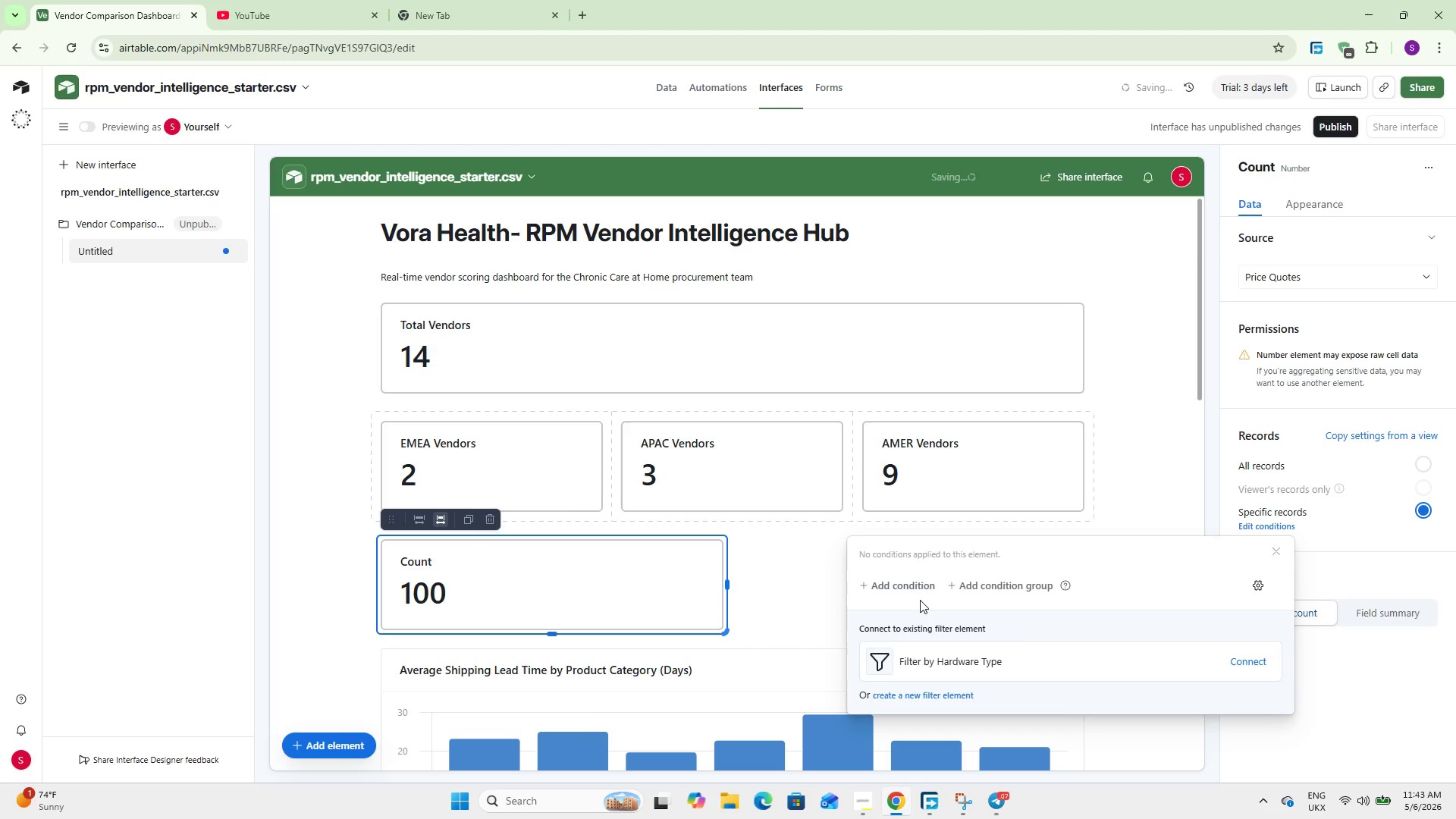 
double_click([911, 582])
 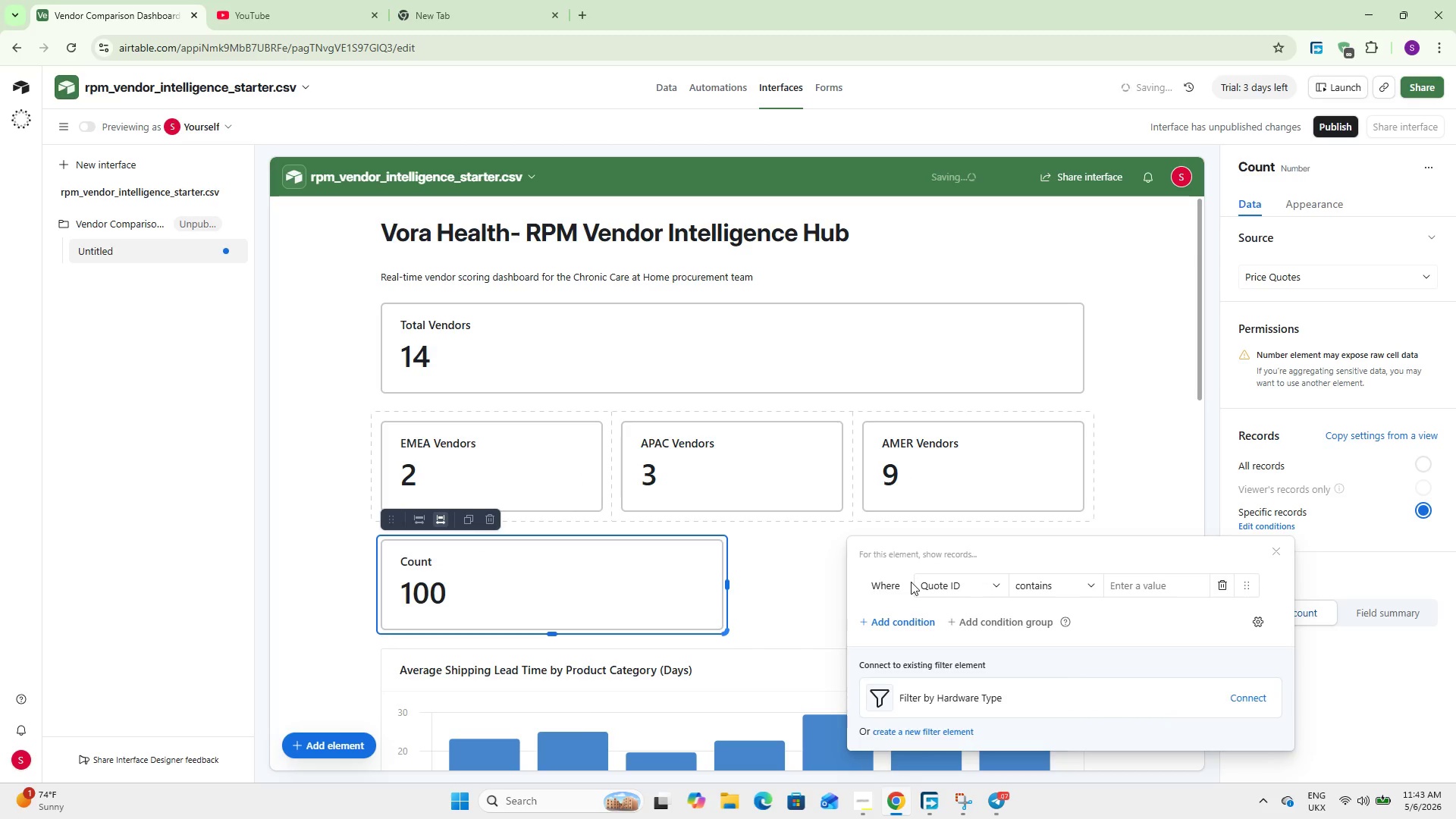 
left_click([943, 582])
 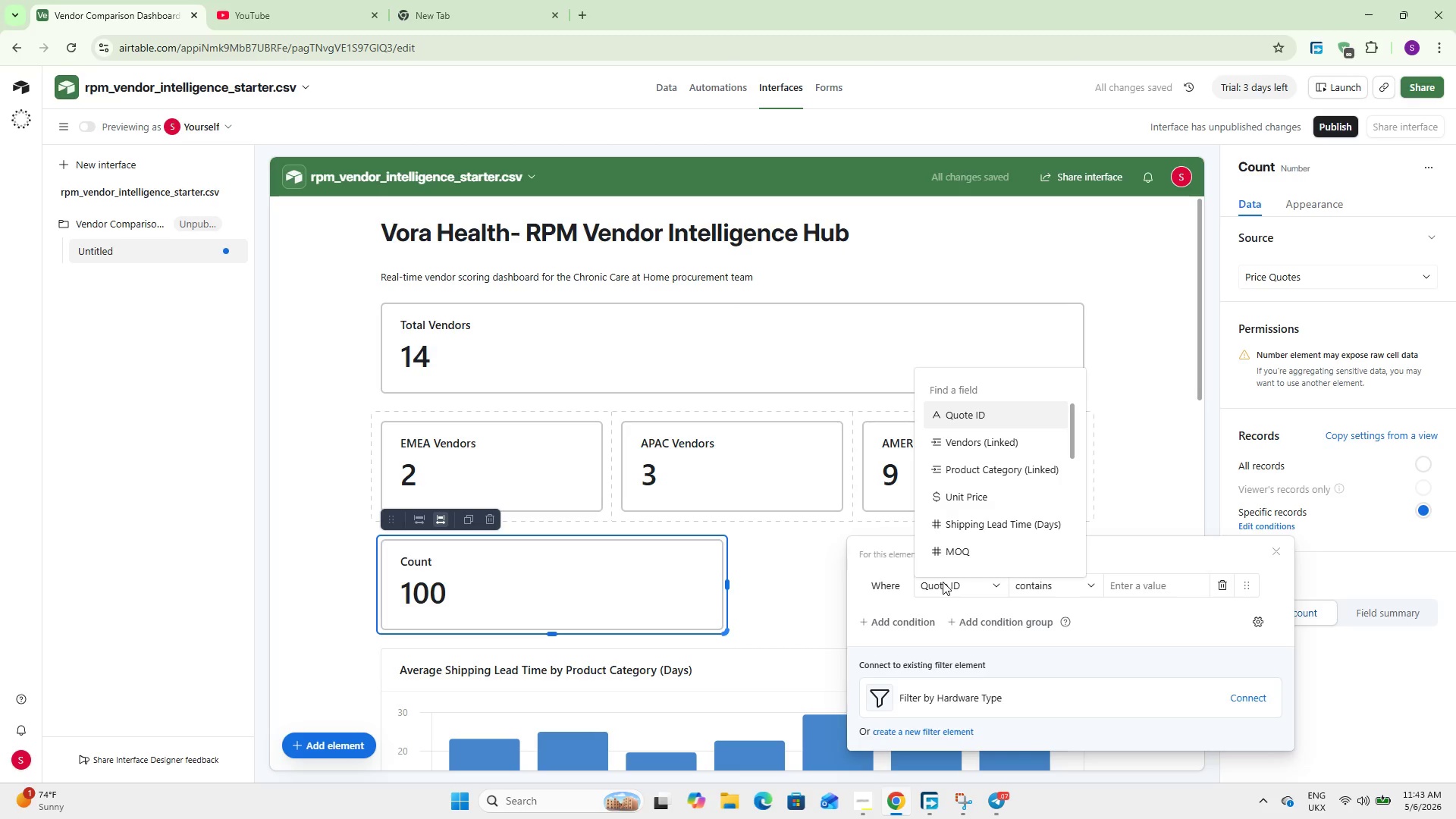 
key(H)
 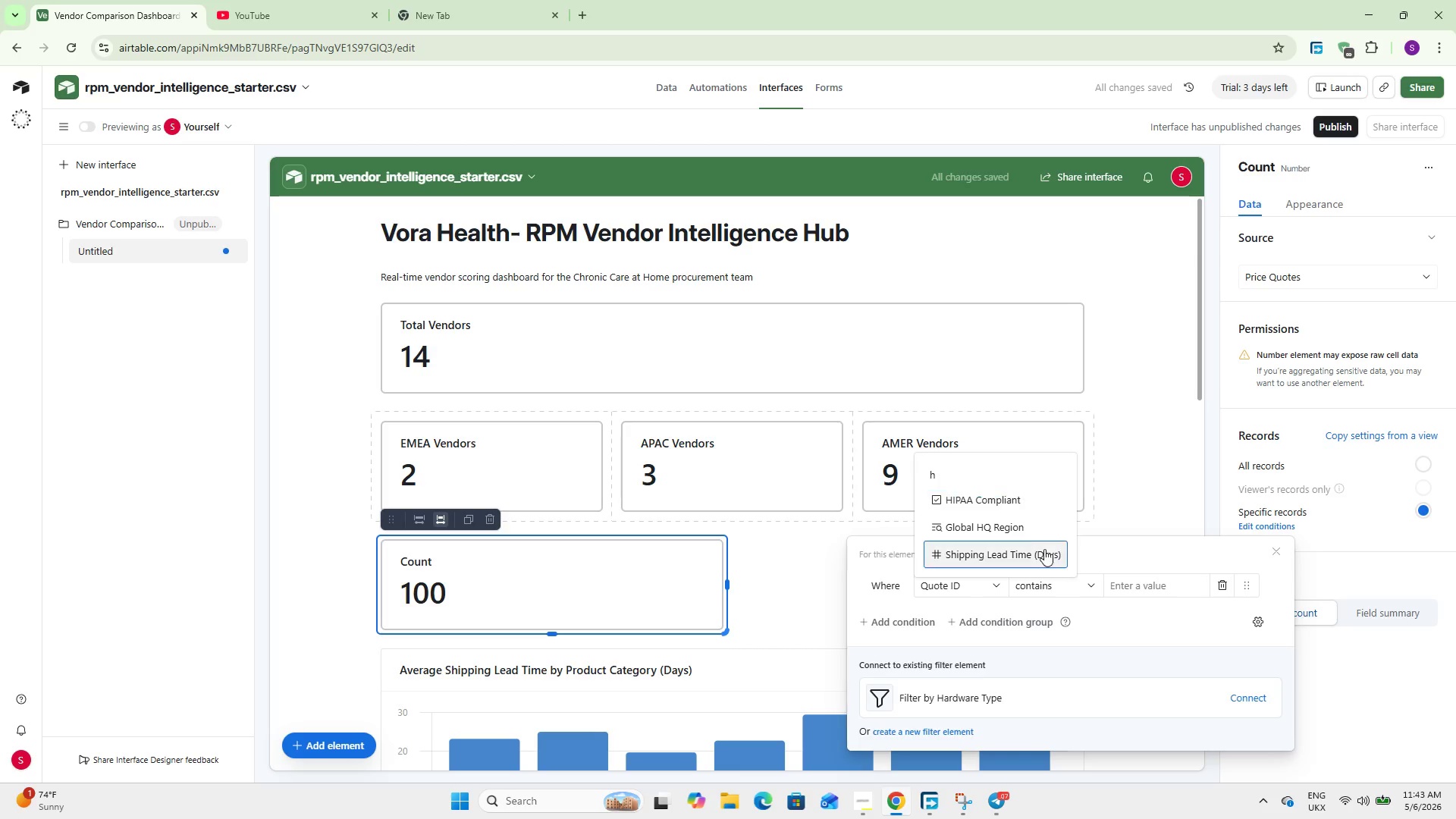 
left_click([989, 491])
 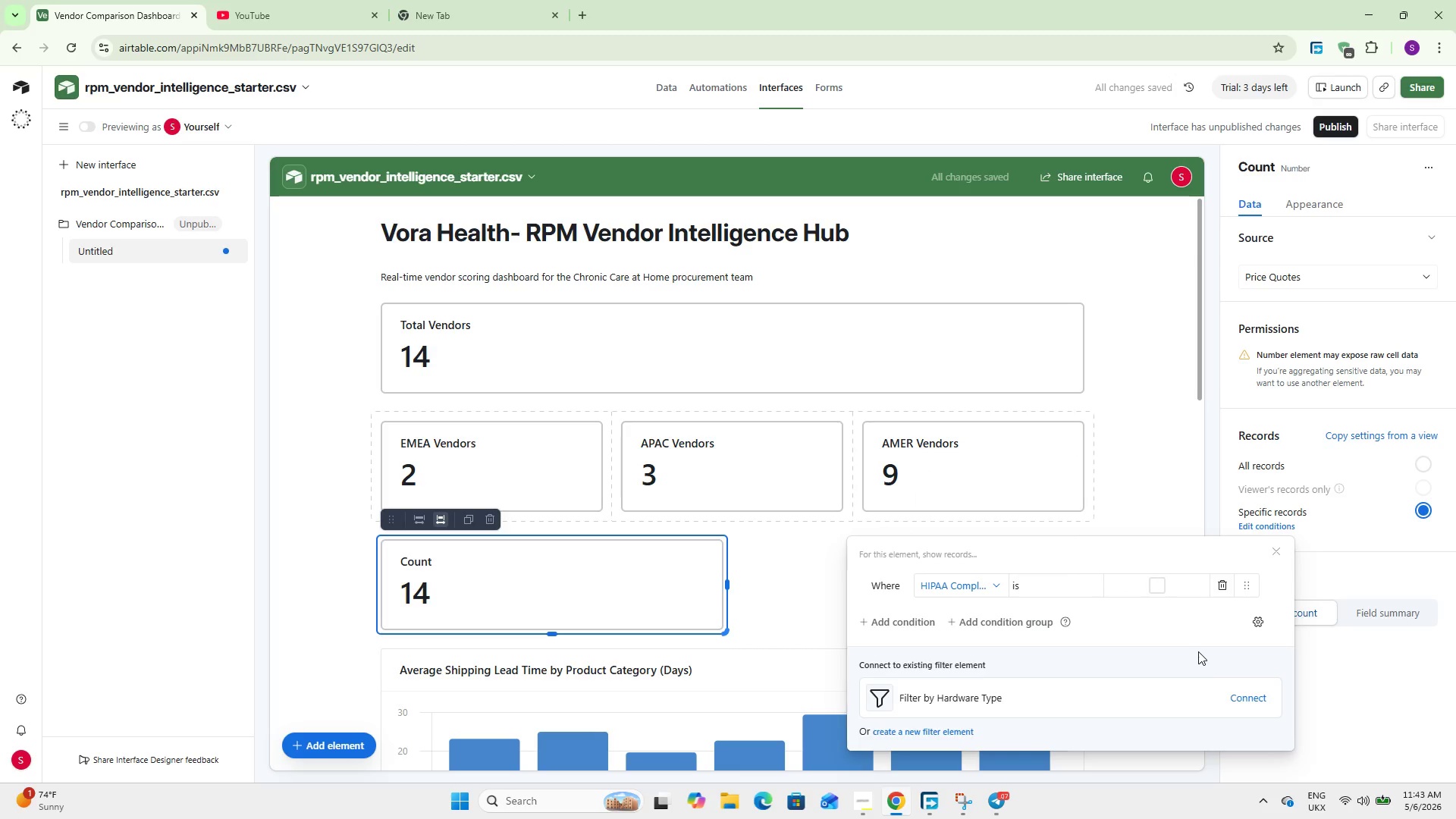 
left_click([1354, 703])
 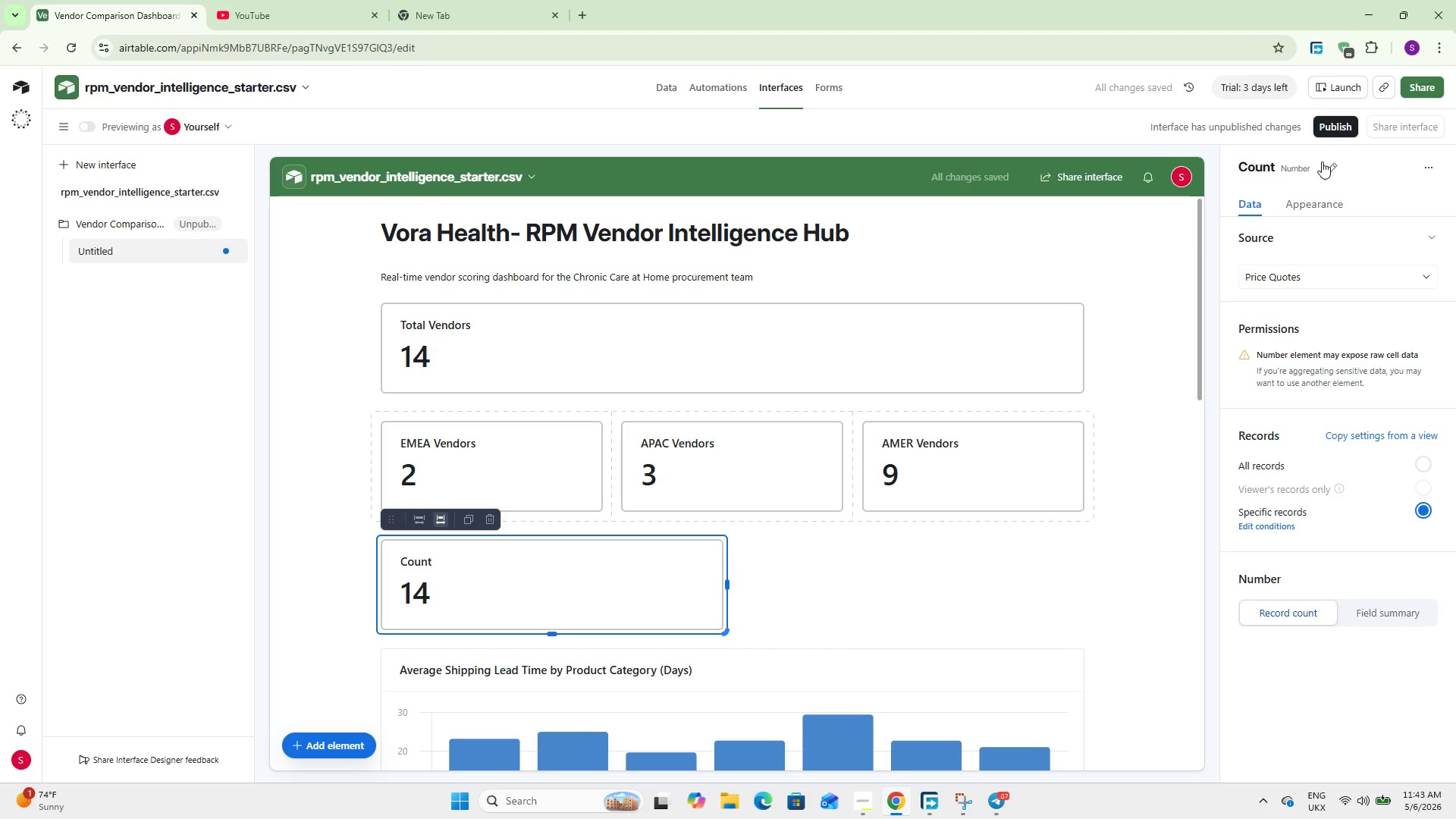 
left_click([1332, 168])
 